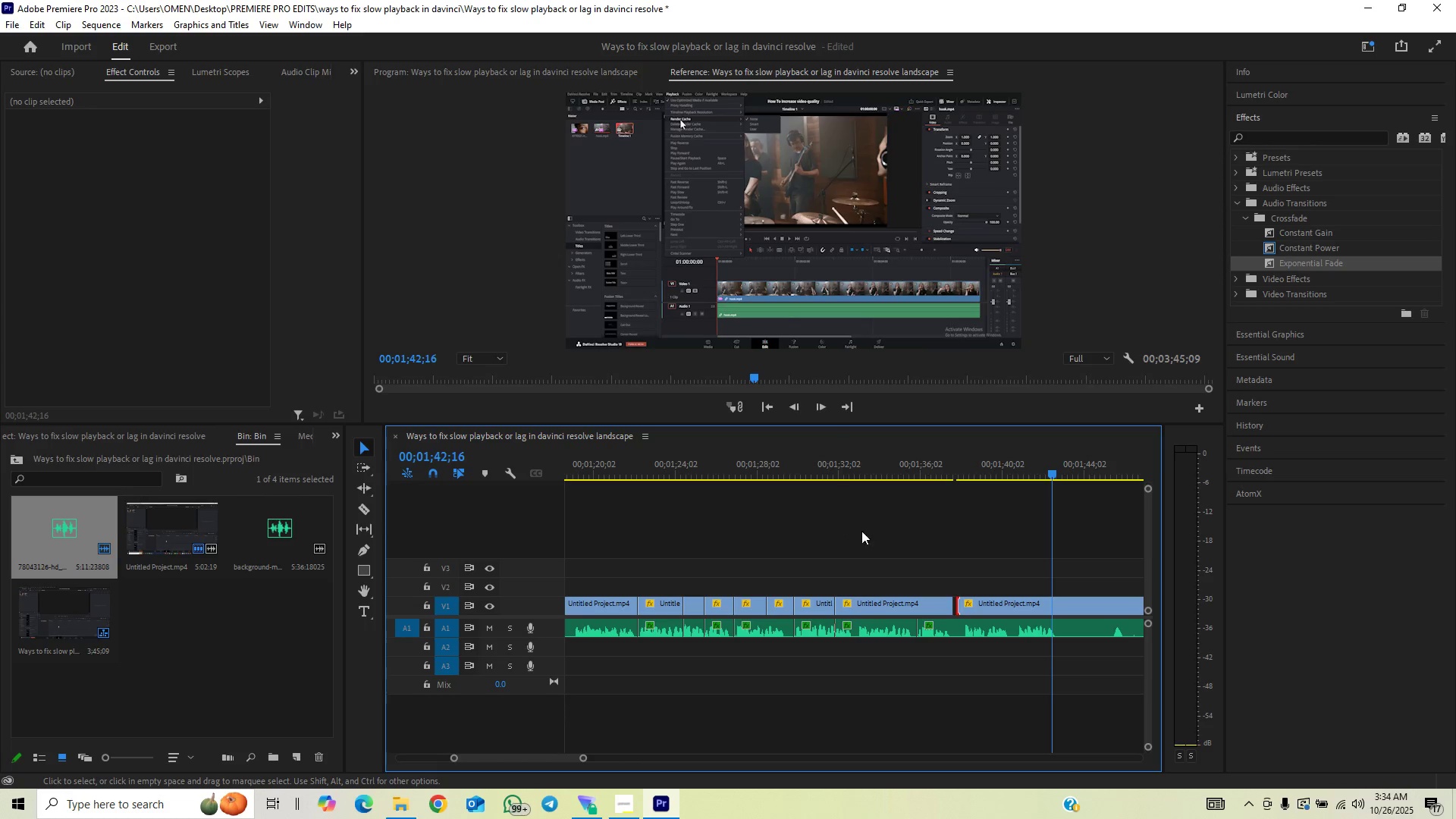 
left_click_drag(start_coordinate=[959, 598], to_coordinate=[934, 614])
 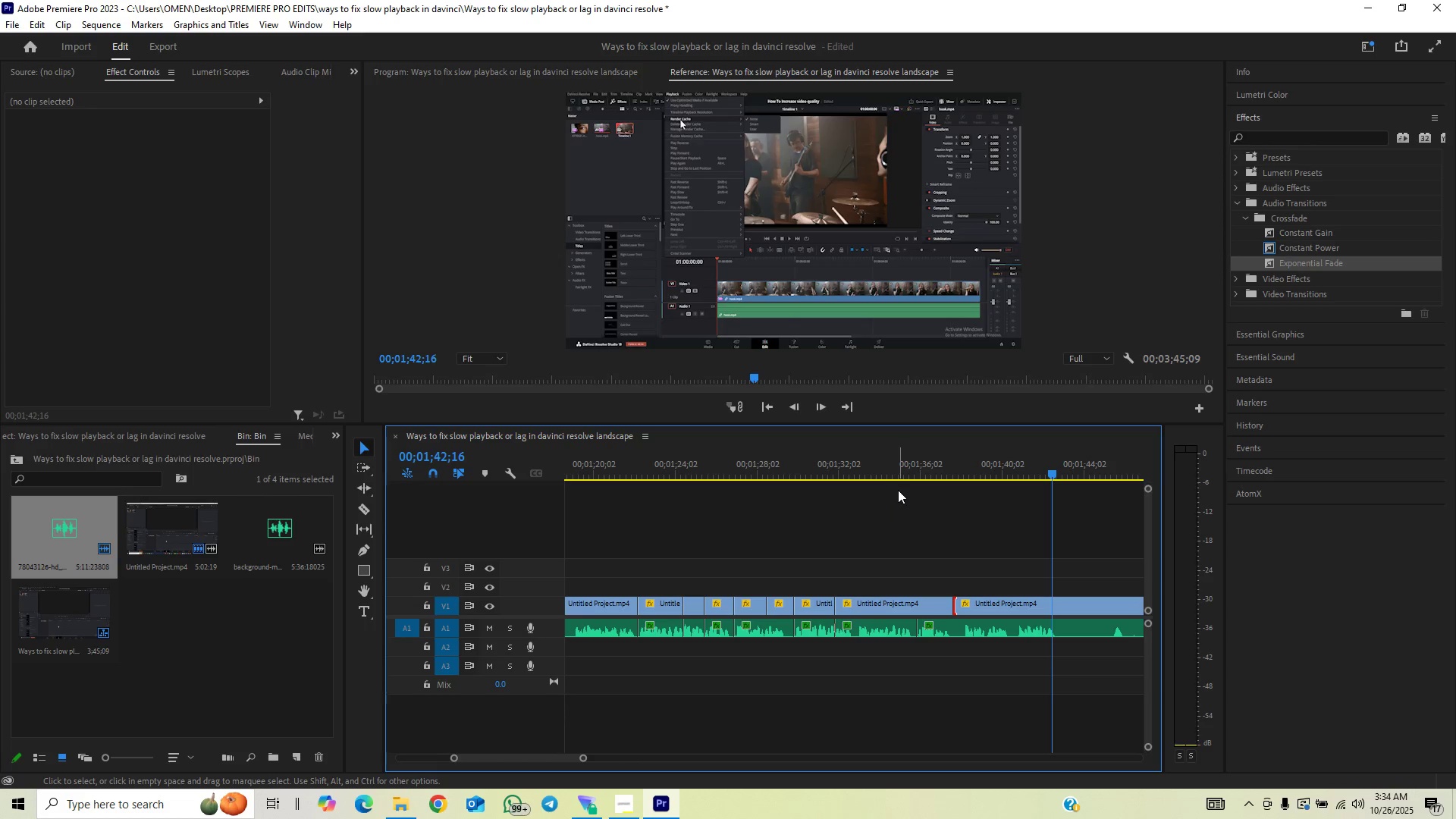 
left_click([899, 476])
 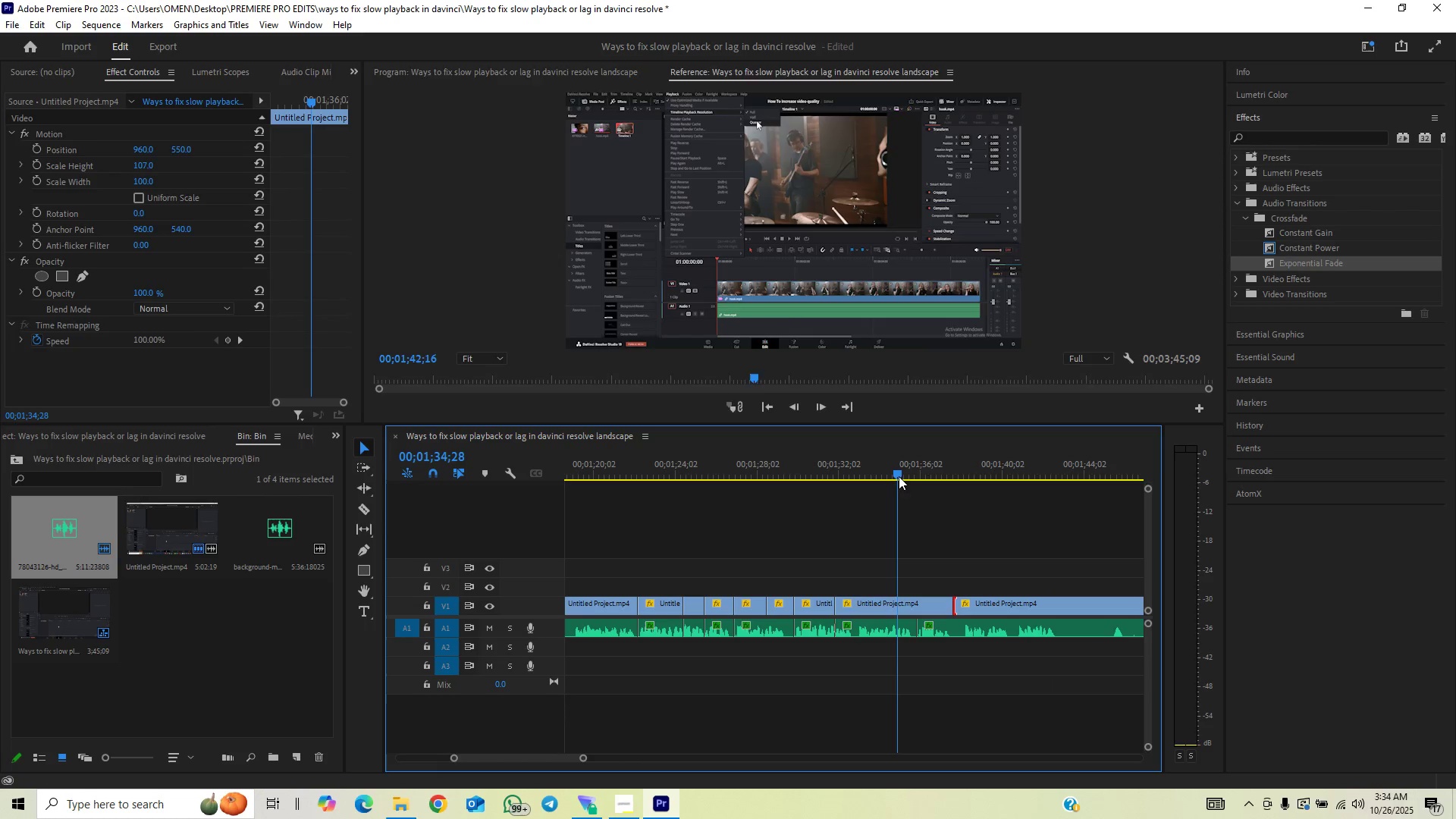 
key(Space)
 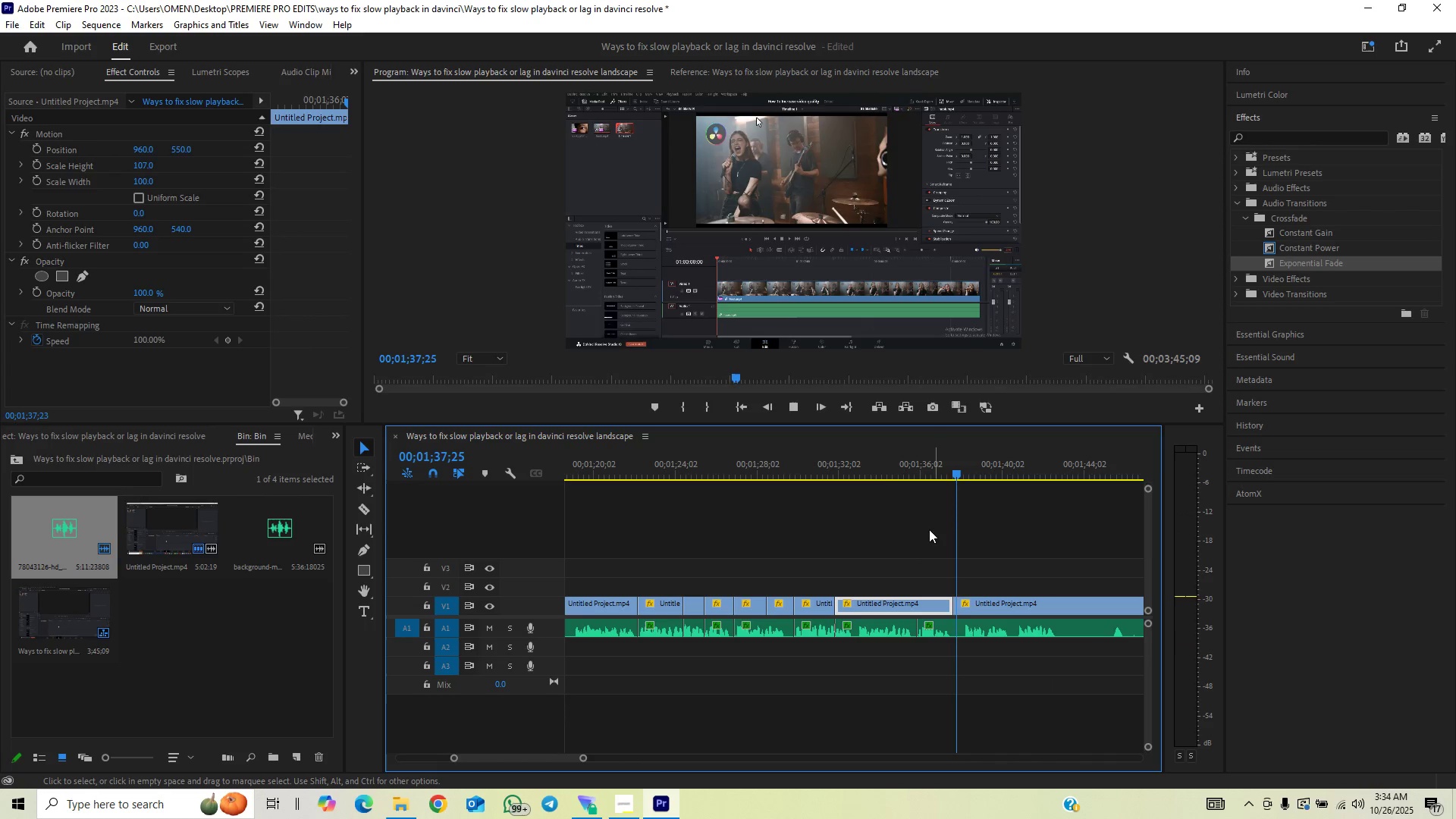 
left_click([900, 463])
 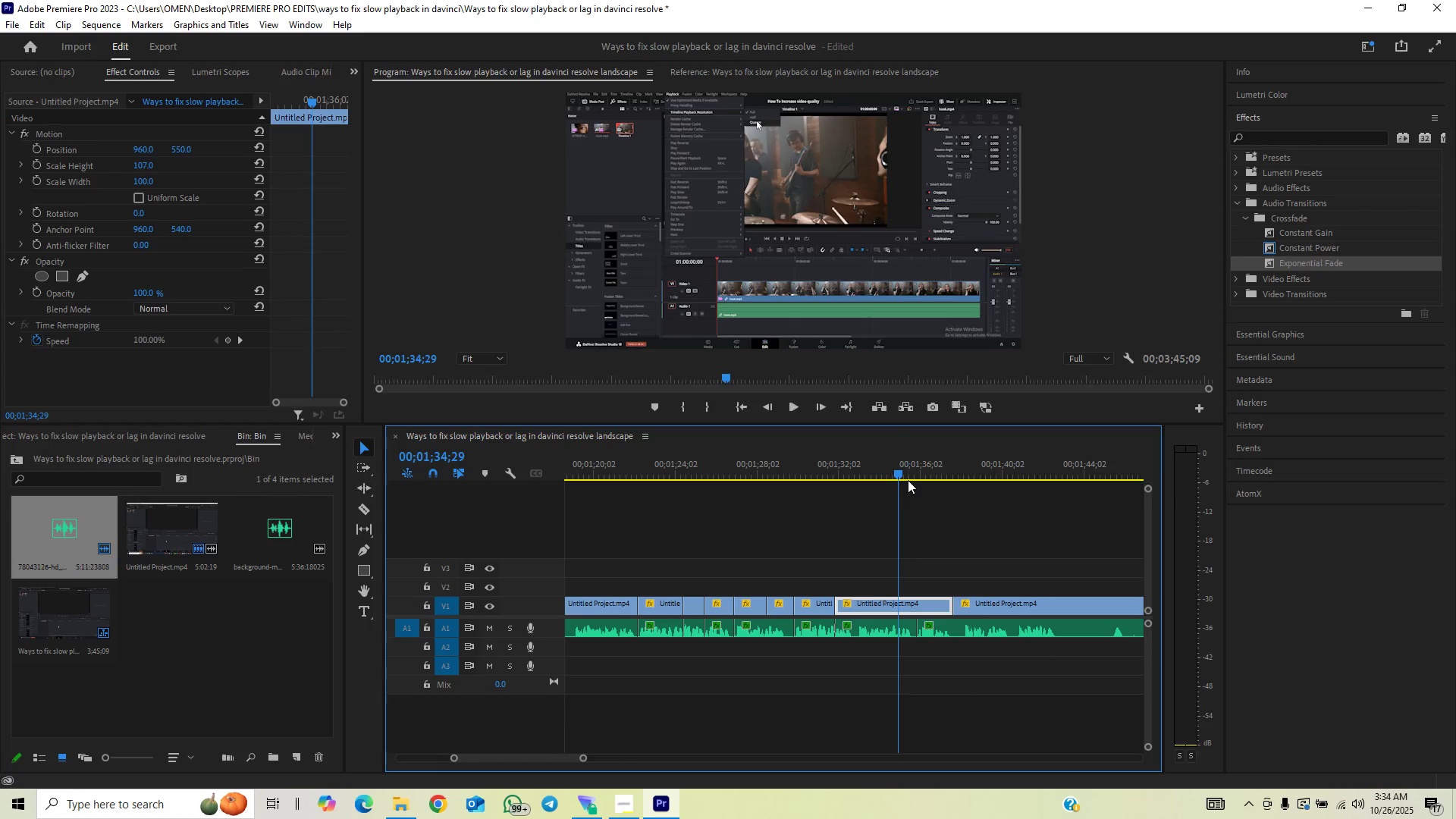 
key(Space)
 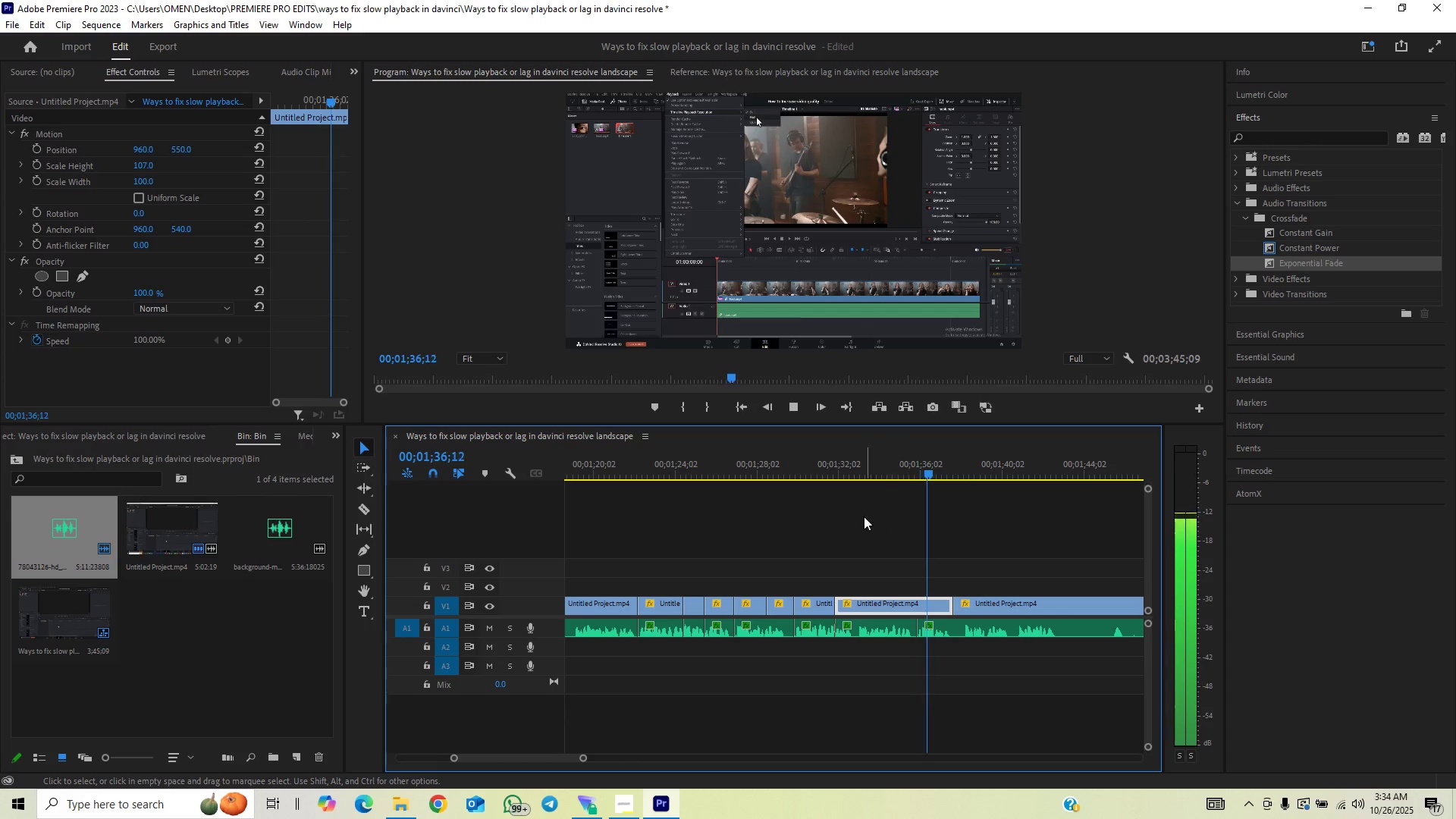 
left_click([814, 475])
 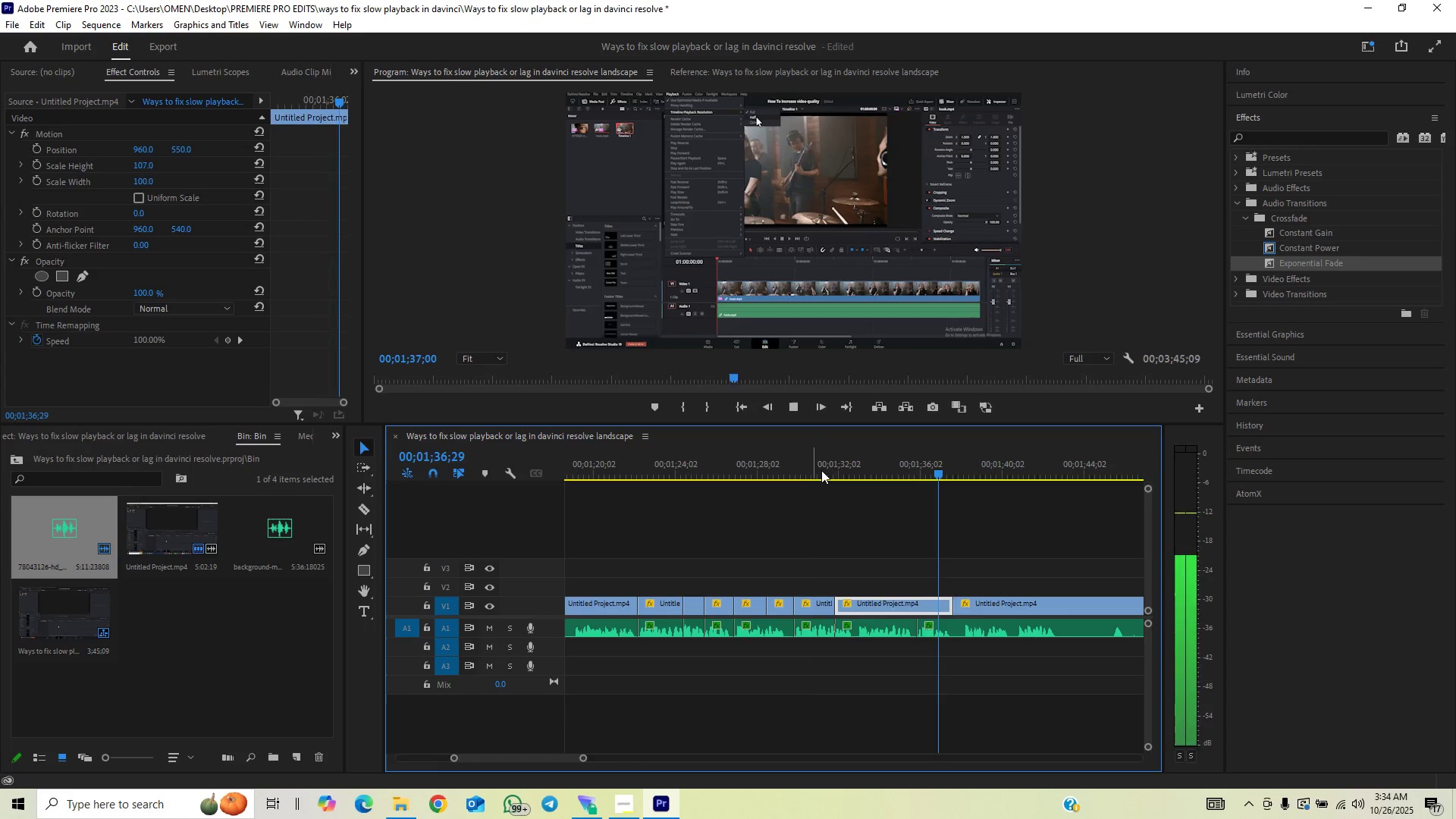 
key(Space)
 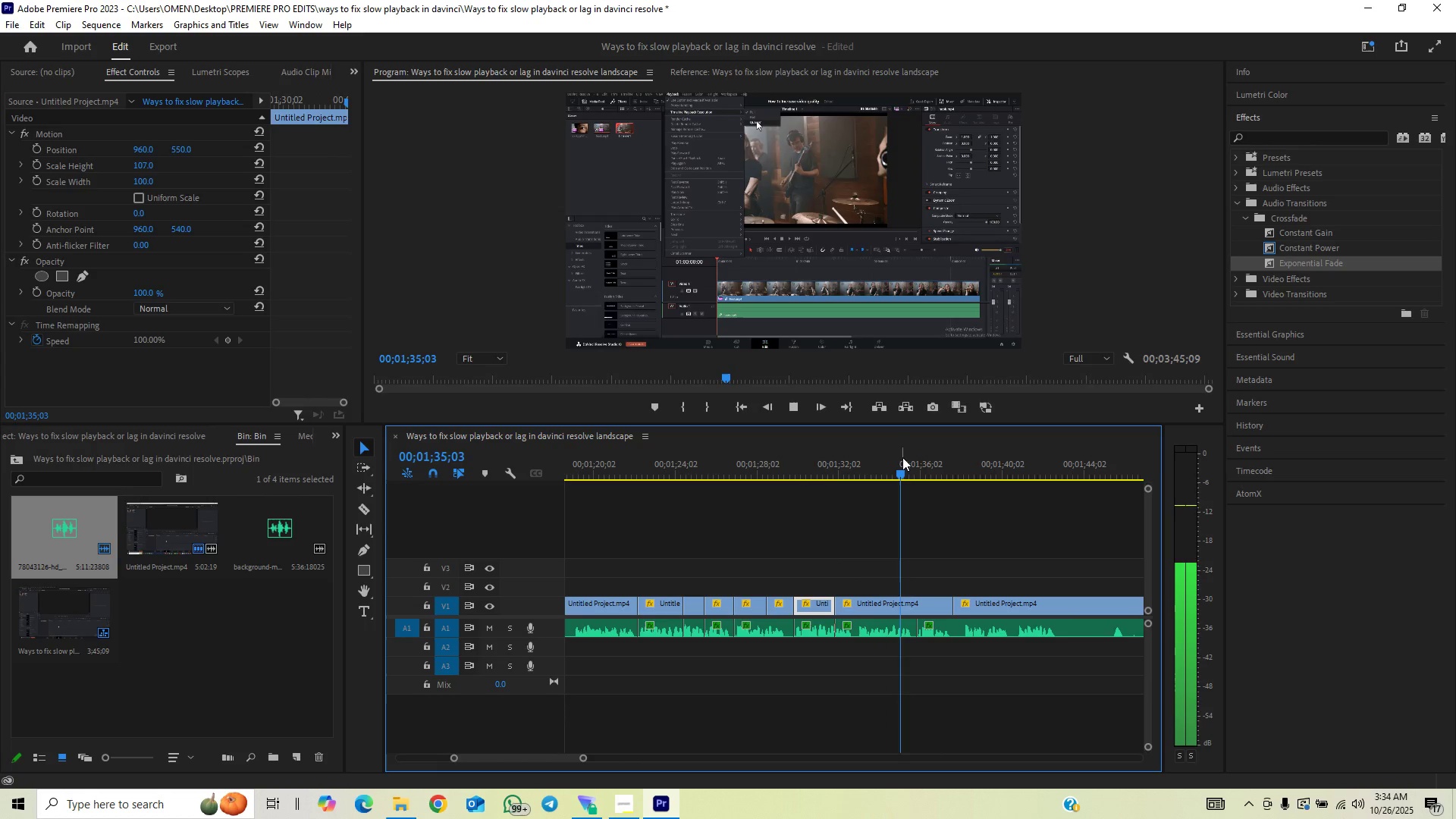 
wait(10.39)
 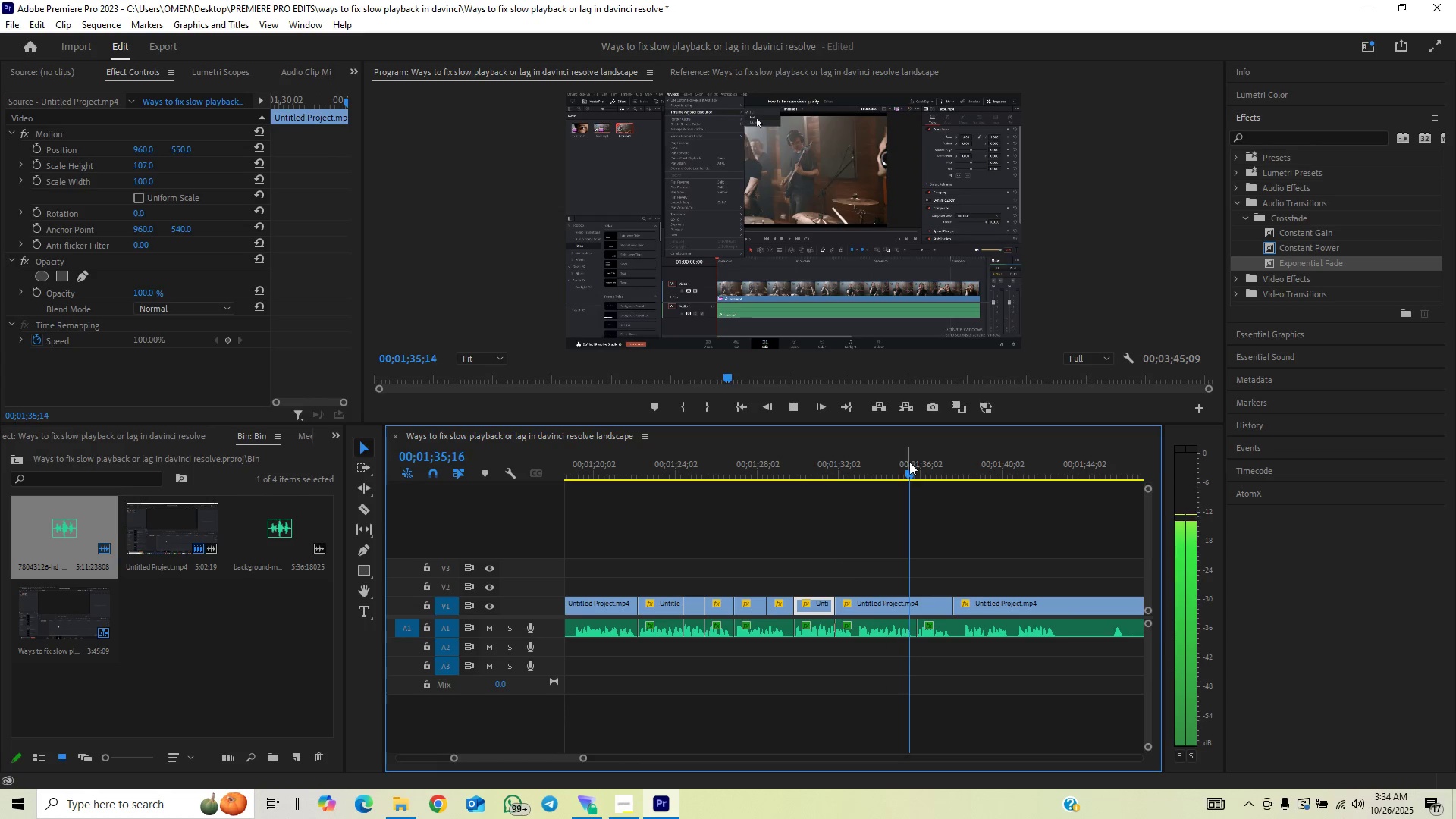 
key(Control+S)
 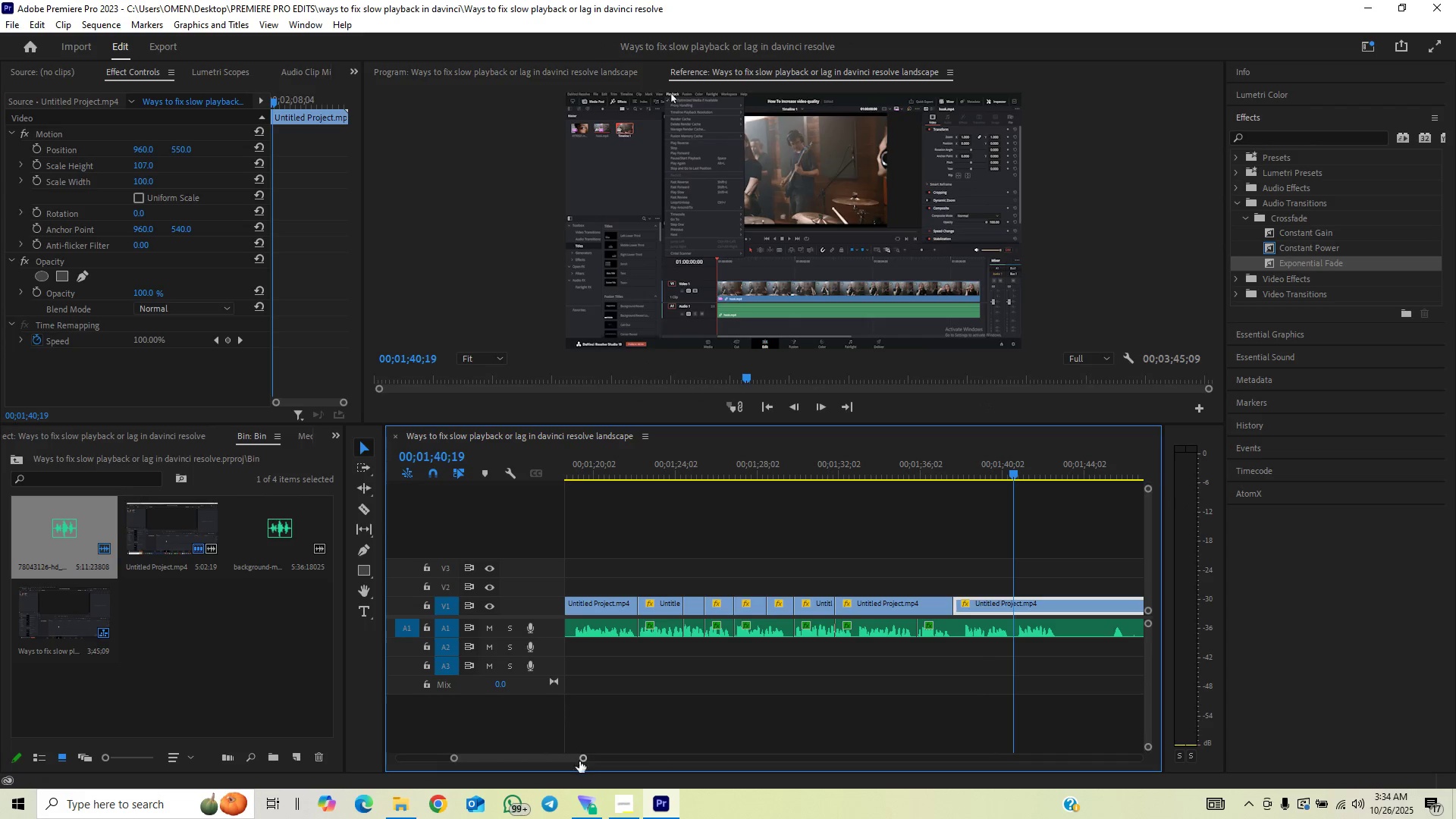 
left_click_drag(start_coordinate=[582, 758], to_coordinate=[610, 738])
 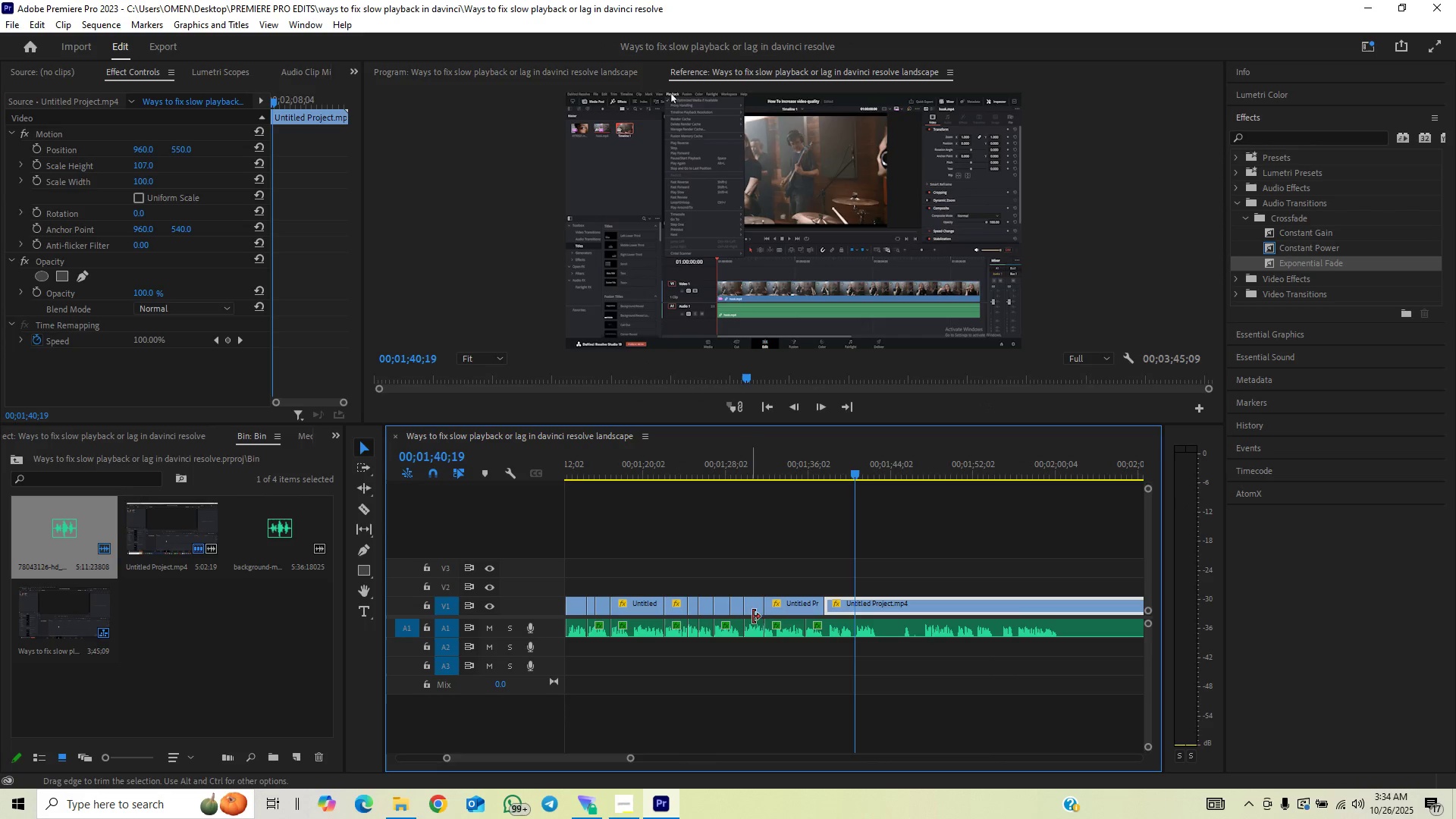 
key(Space)
 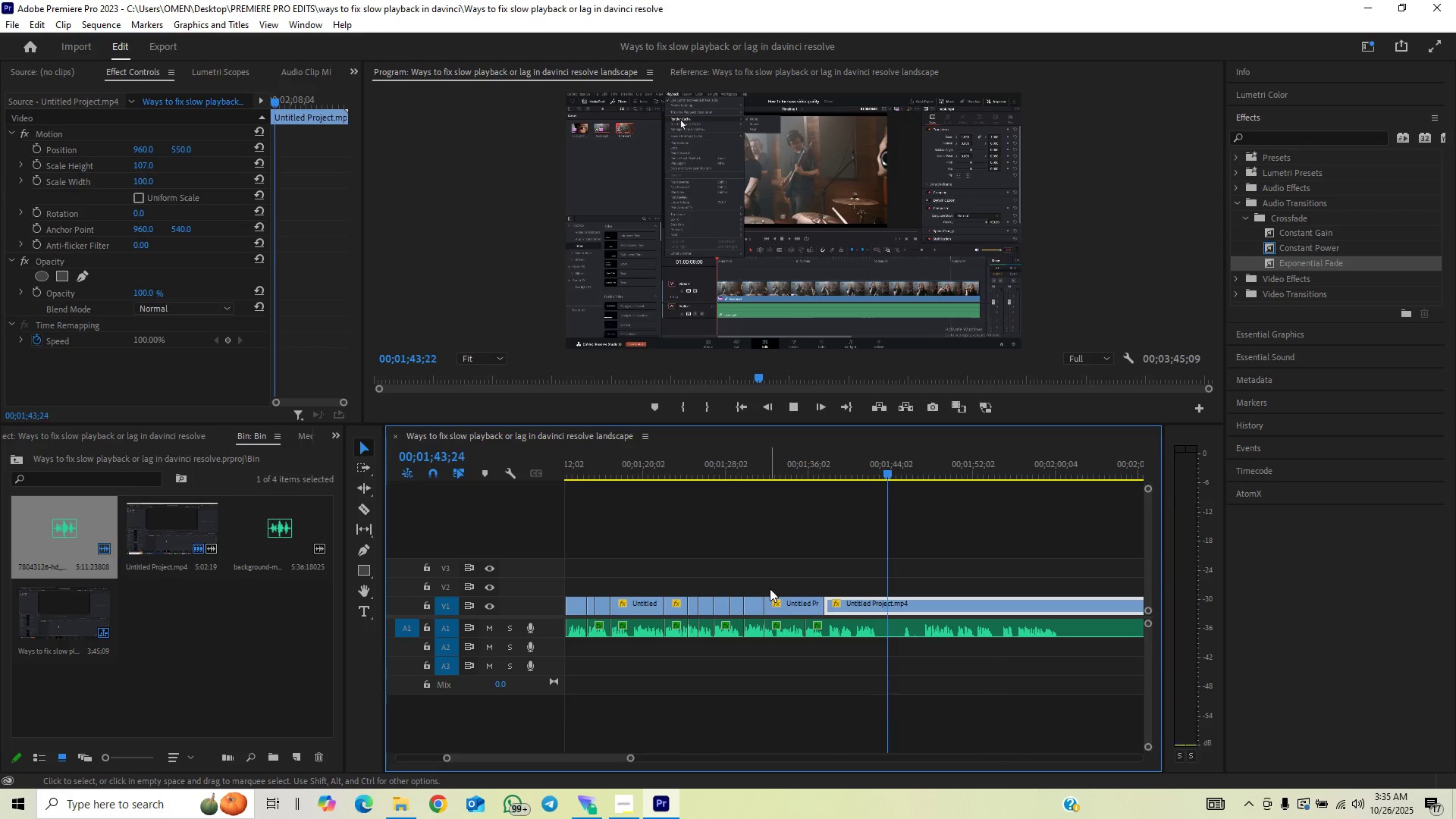 
wait(8.34)
 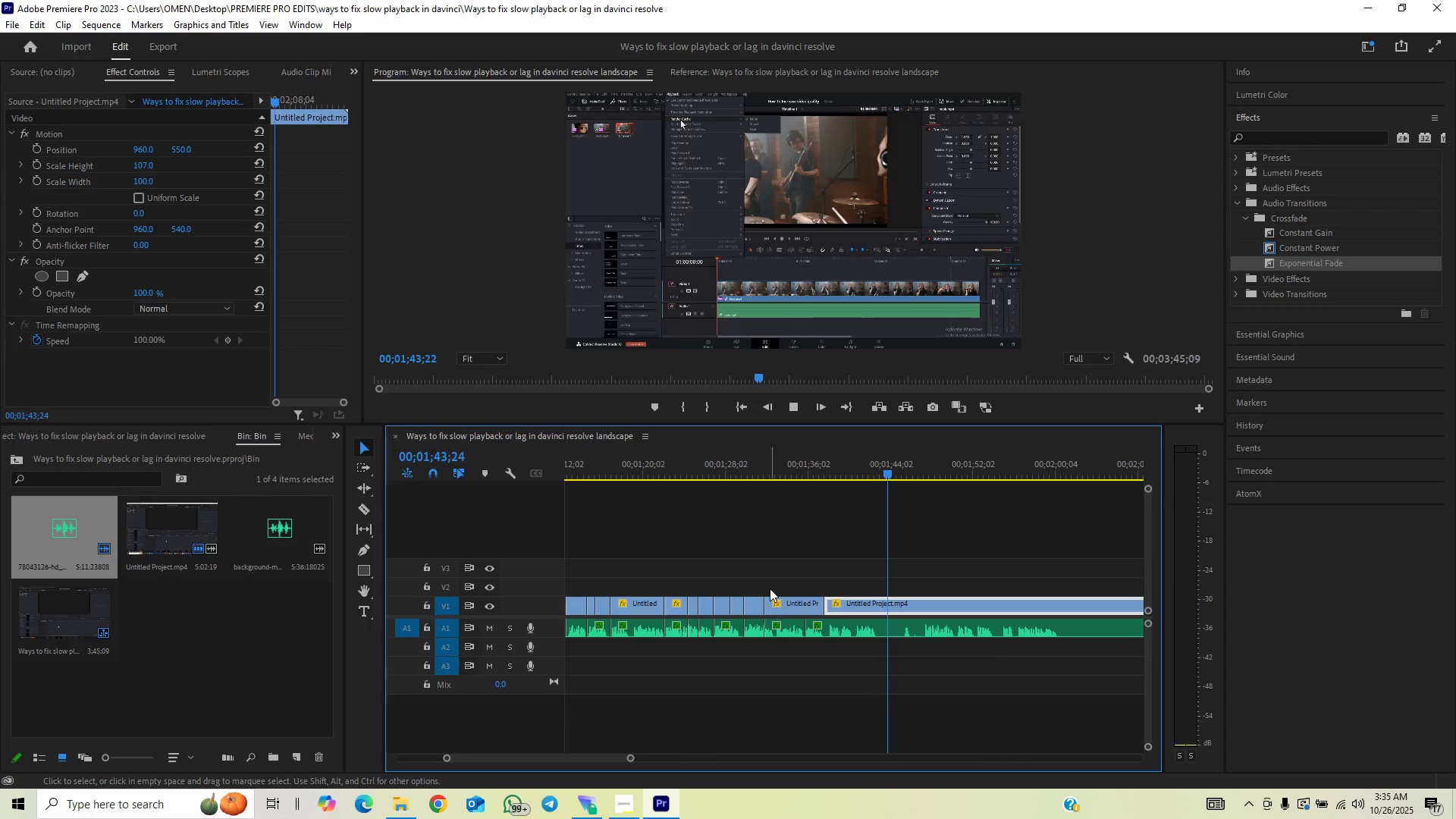 
left_click([849, 468])
 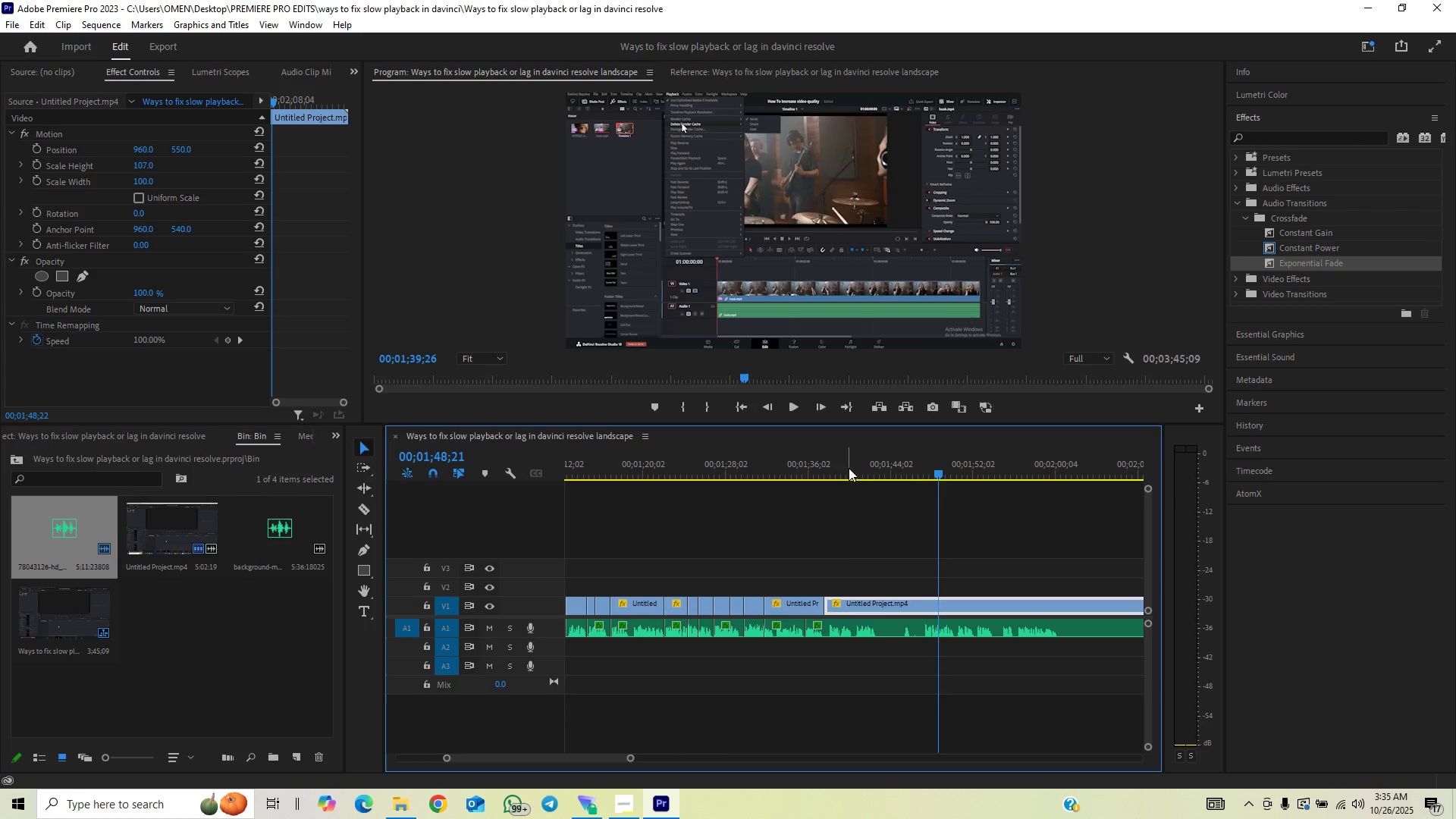 
key(Space)
 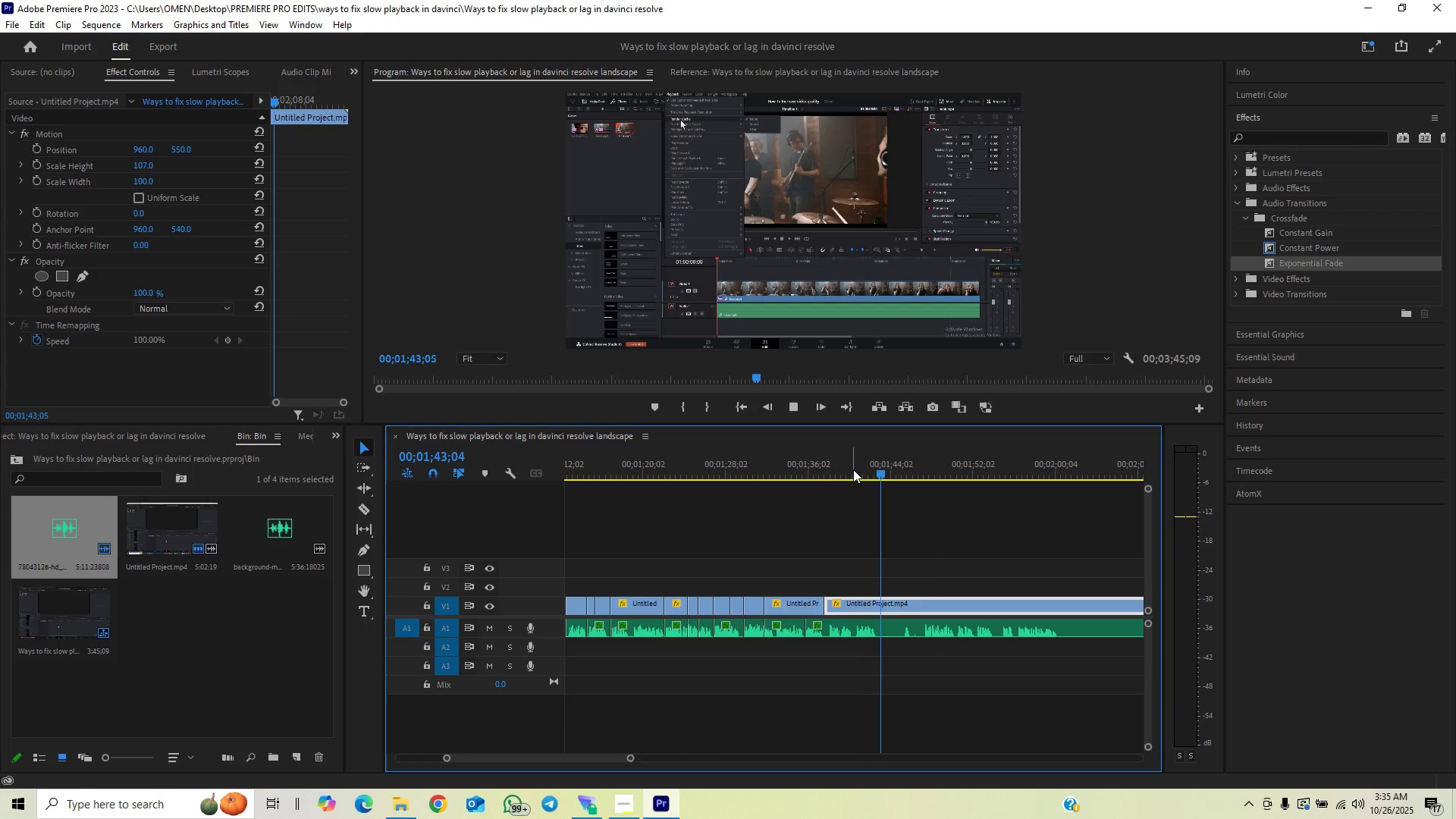 
wait(8.78)
 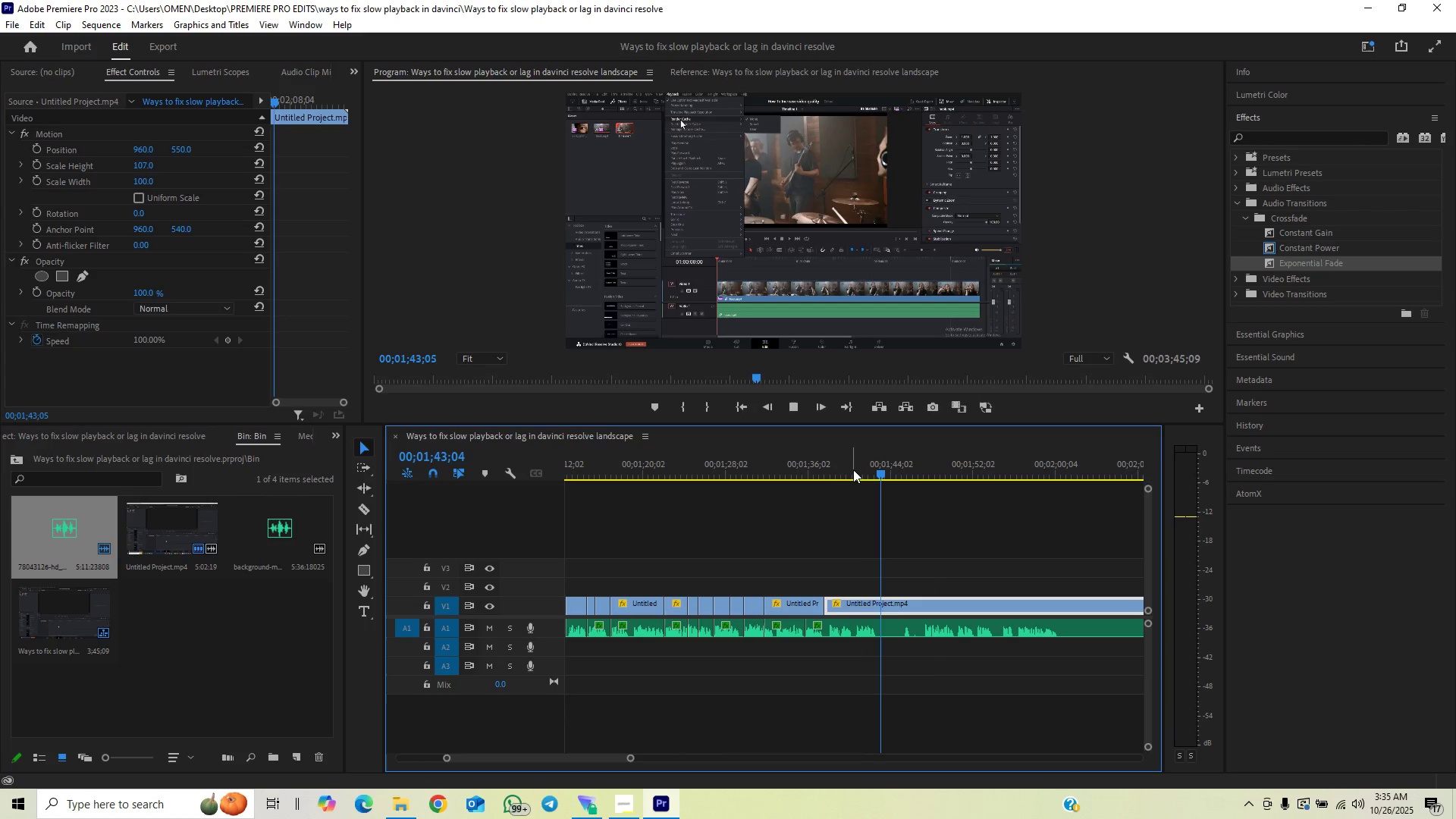 
key(Space)
 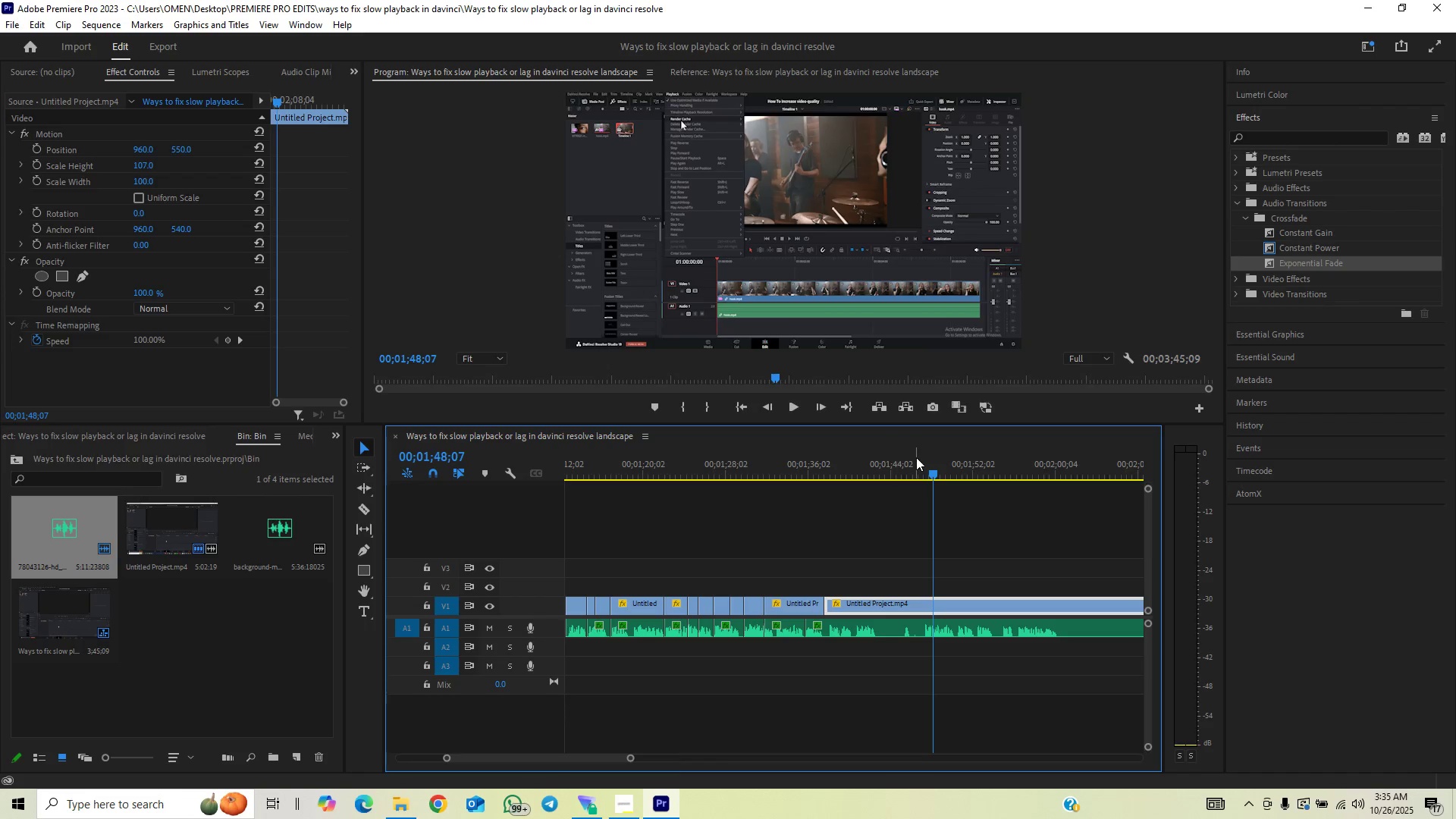 
left_click_drag(start_coordinate=[921, 459], to_coordinate=[924, 479])
 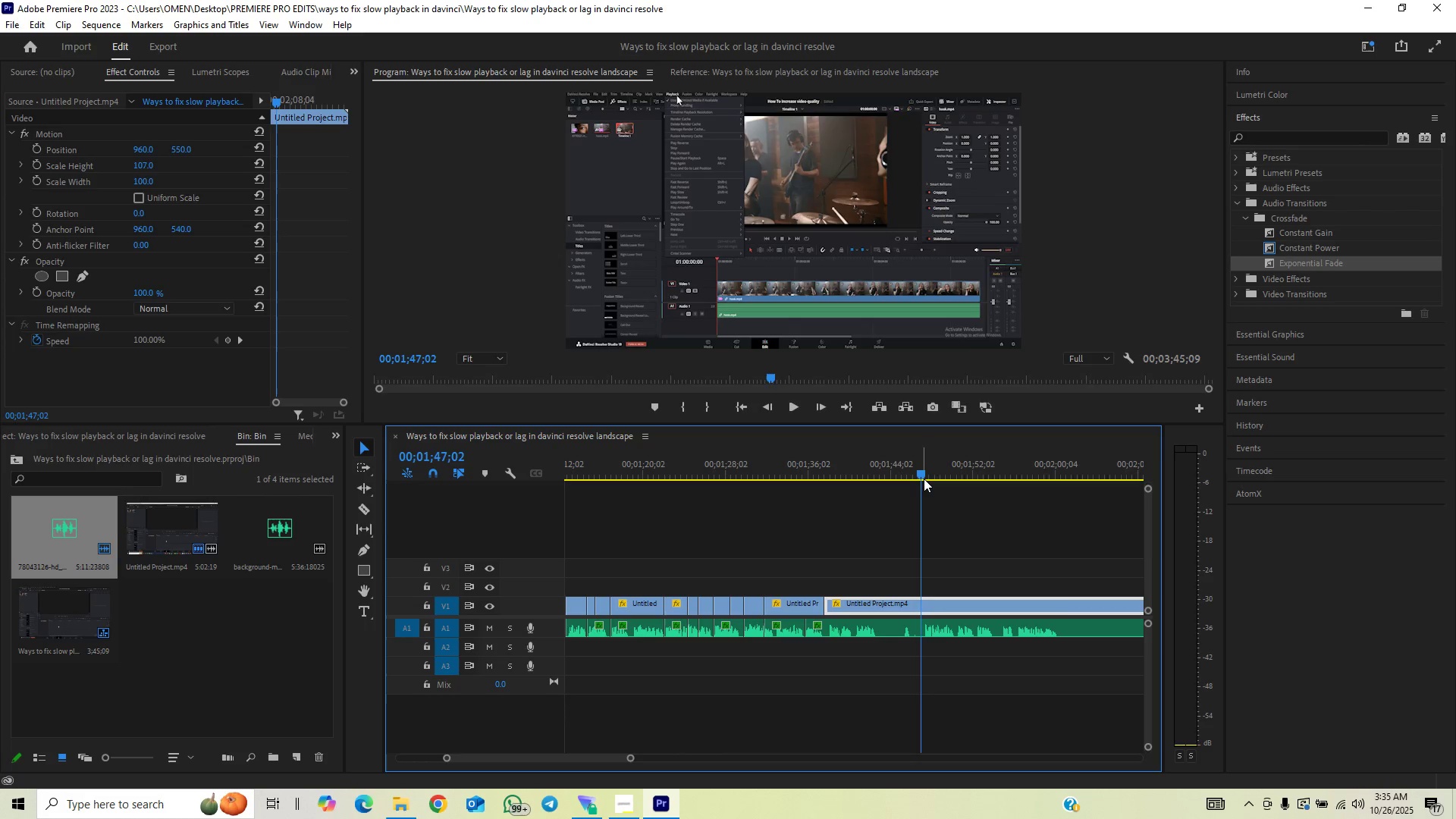 
key(ArrowRight)
 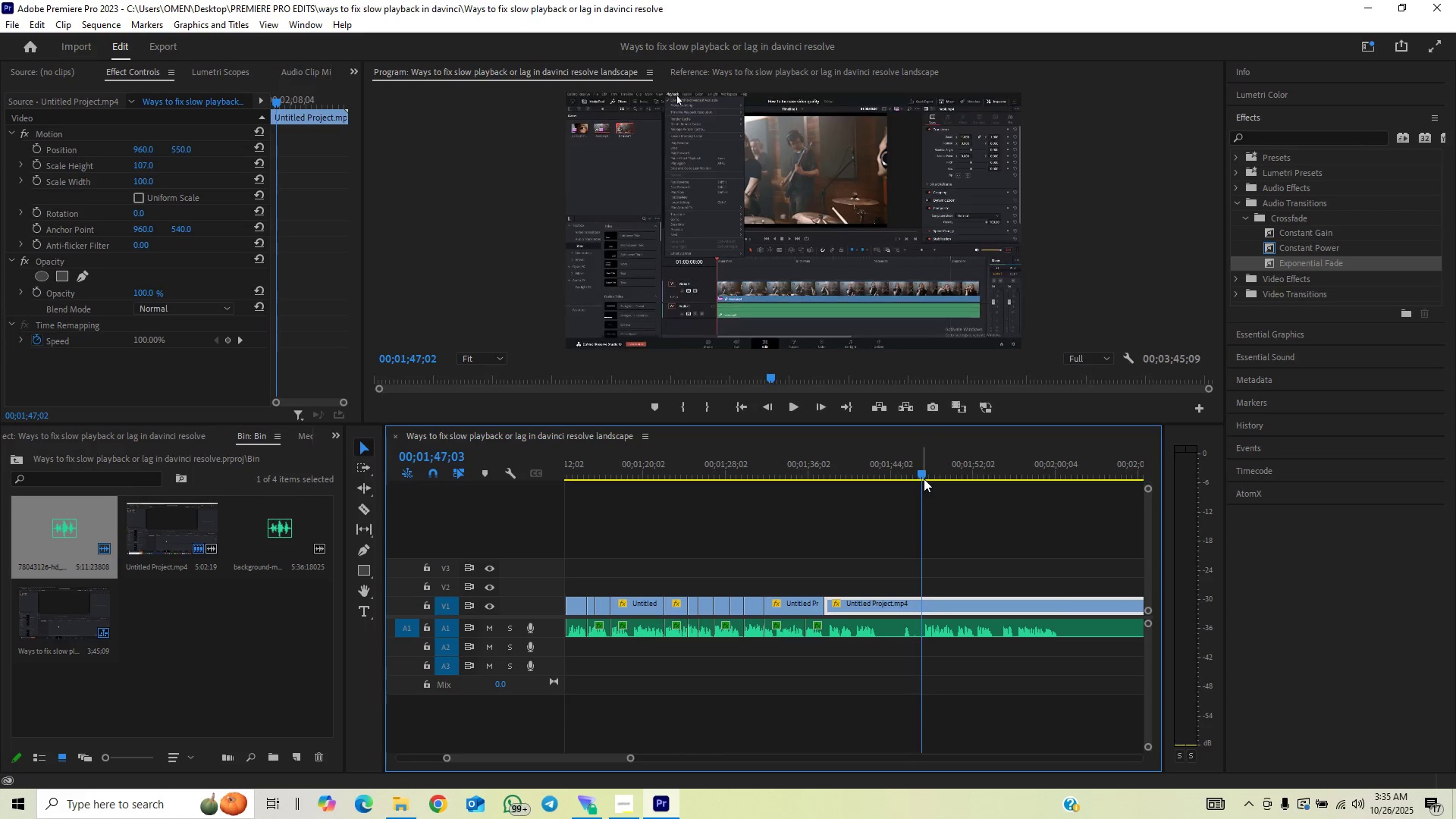 
key(ArrowRight)
 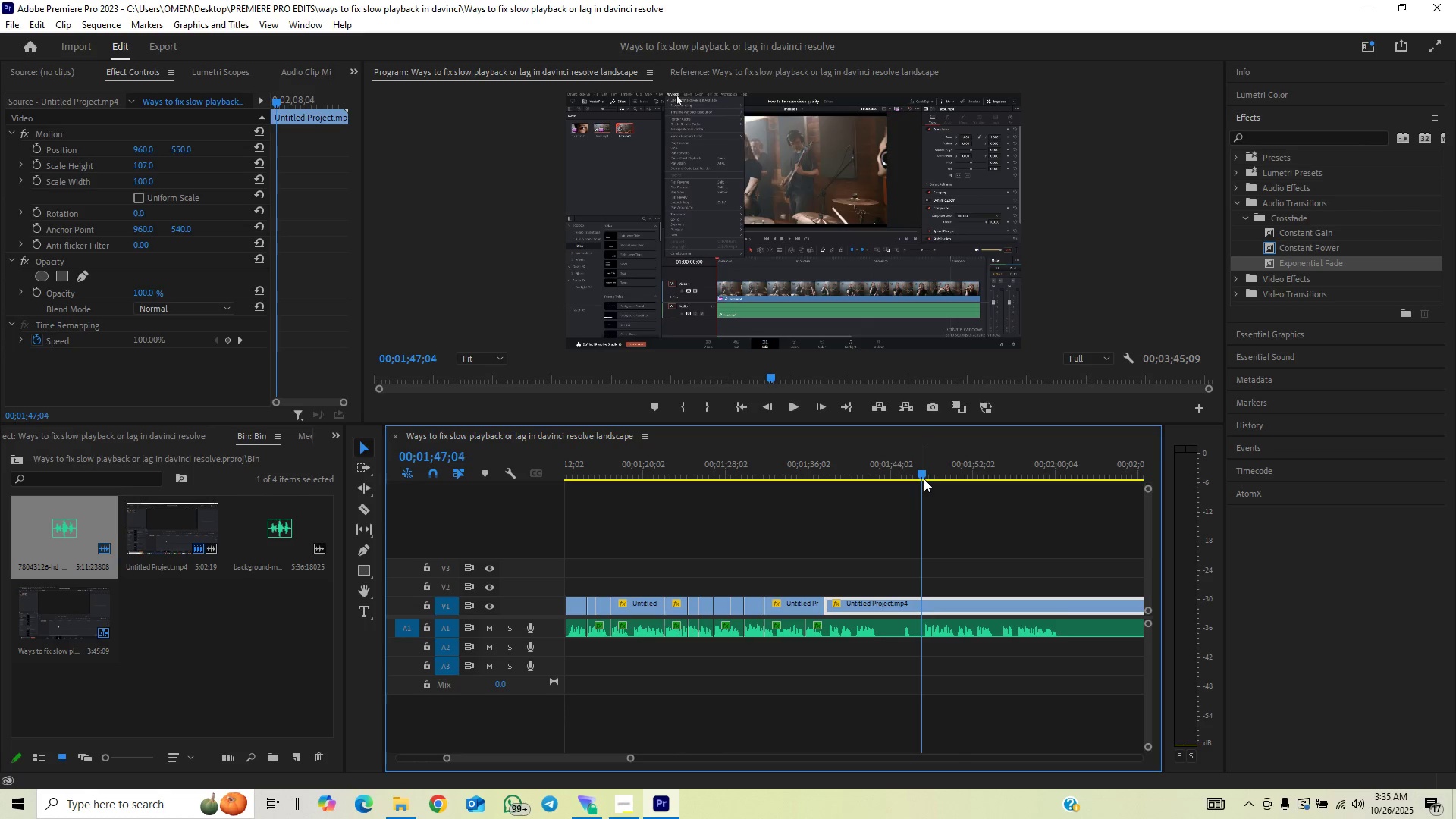 
key(ArrowRight)
 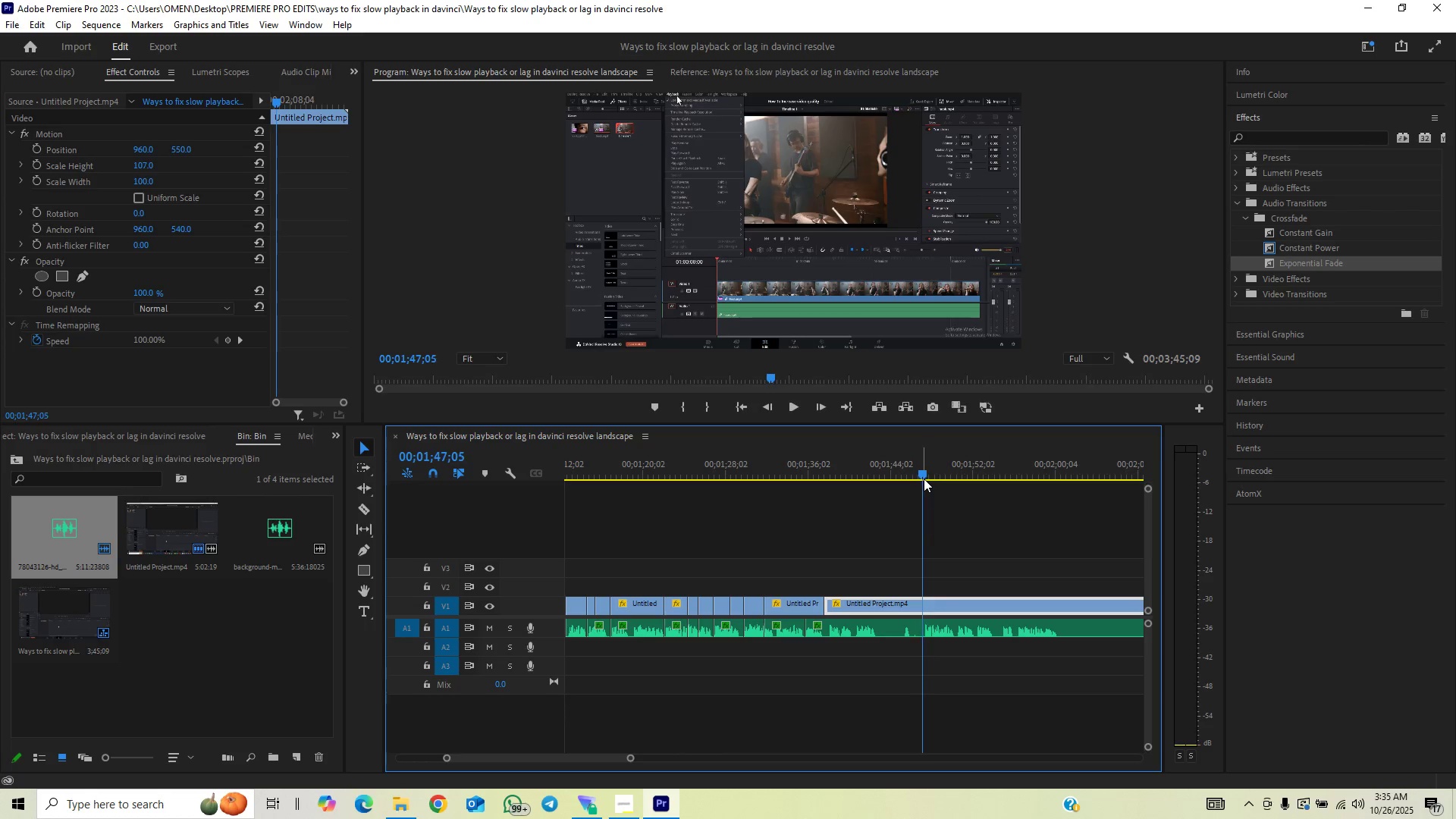 
key(ArrowRight)
 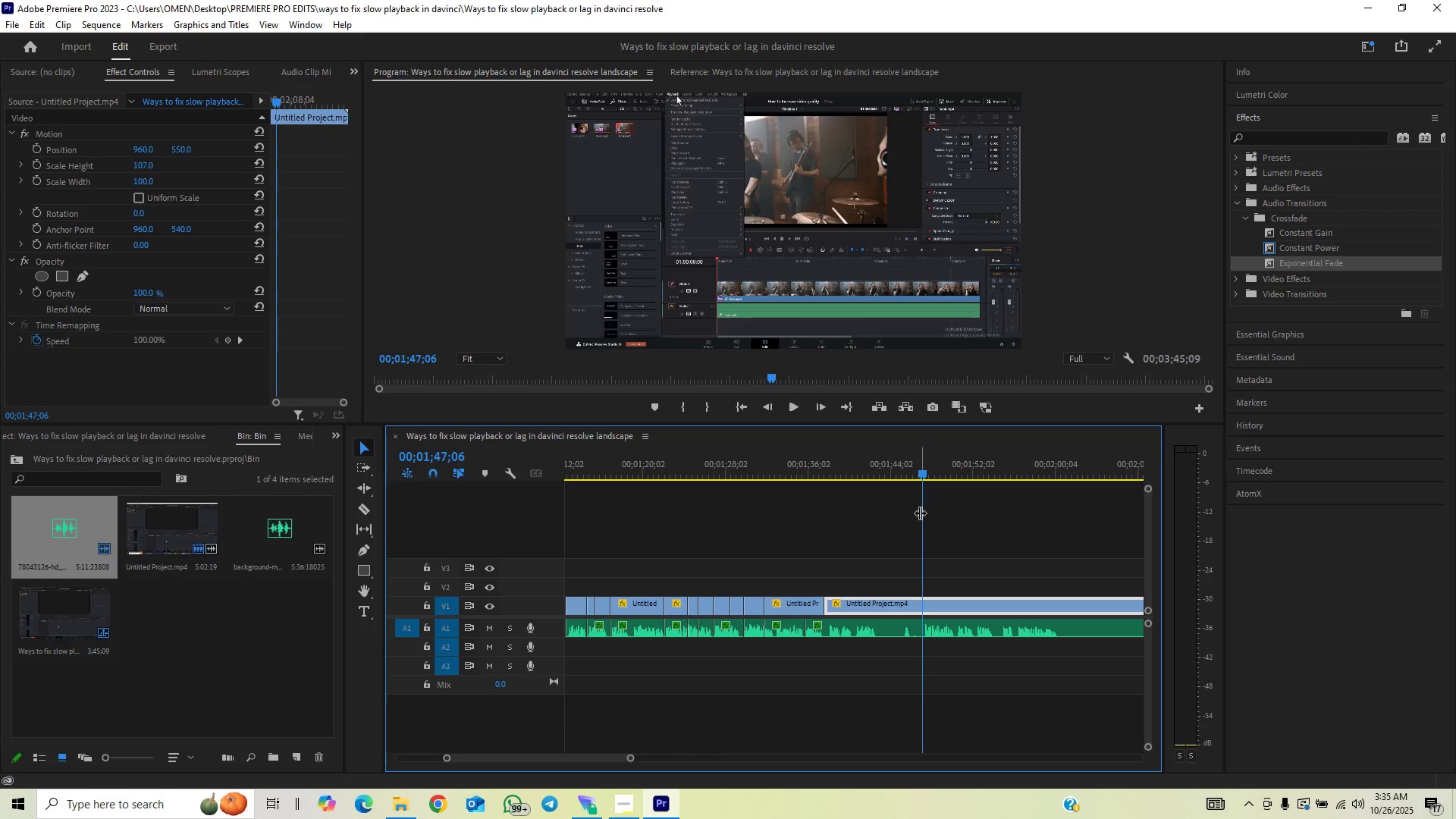 
key(C)
 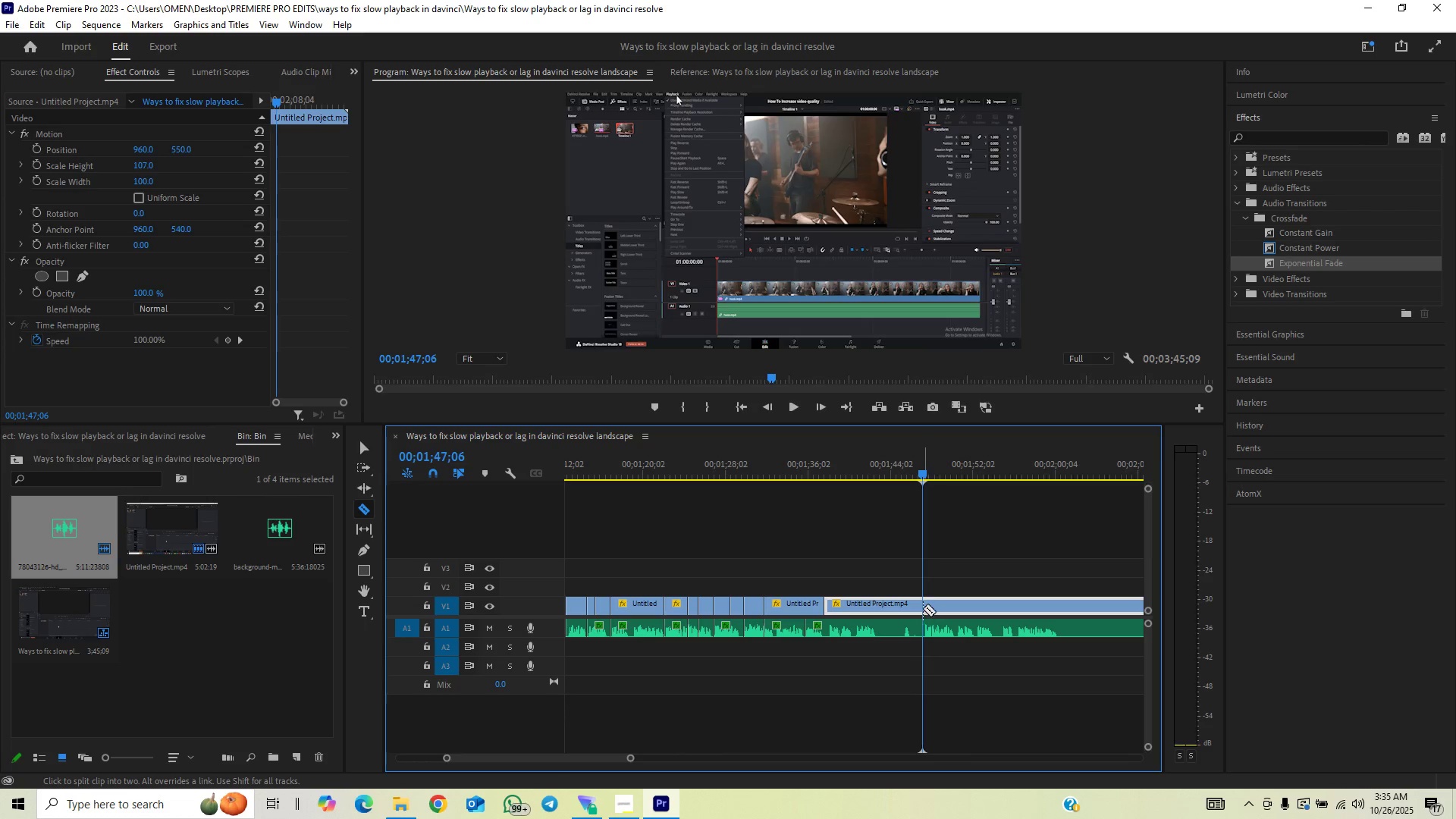 
left_click([923, 608])
 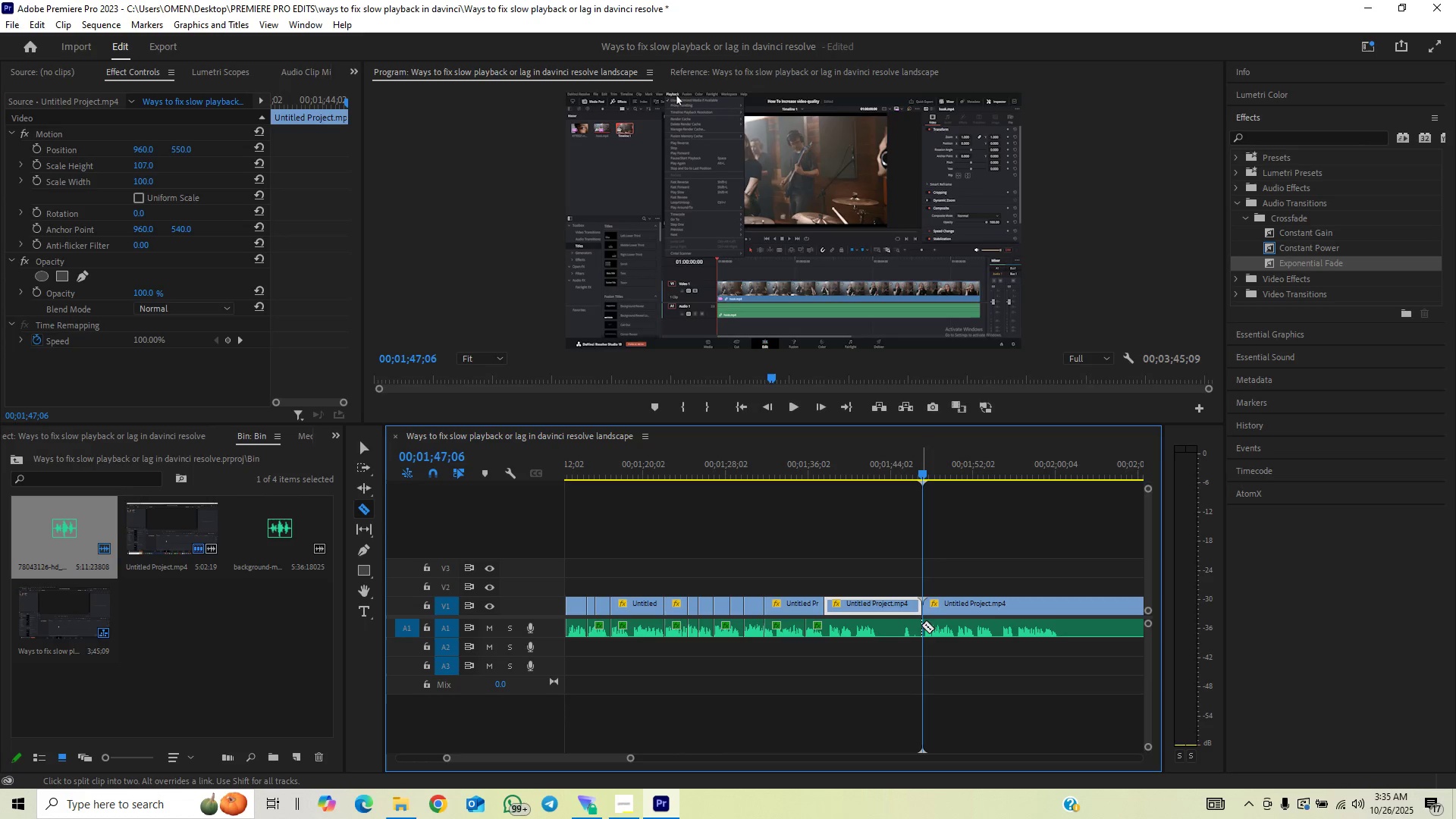 
left_click([921, 628])
 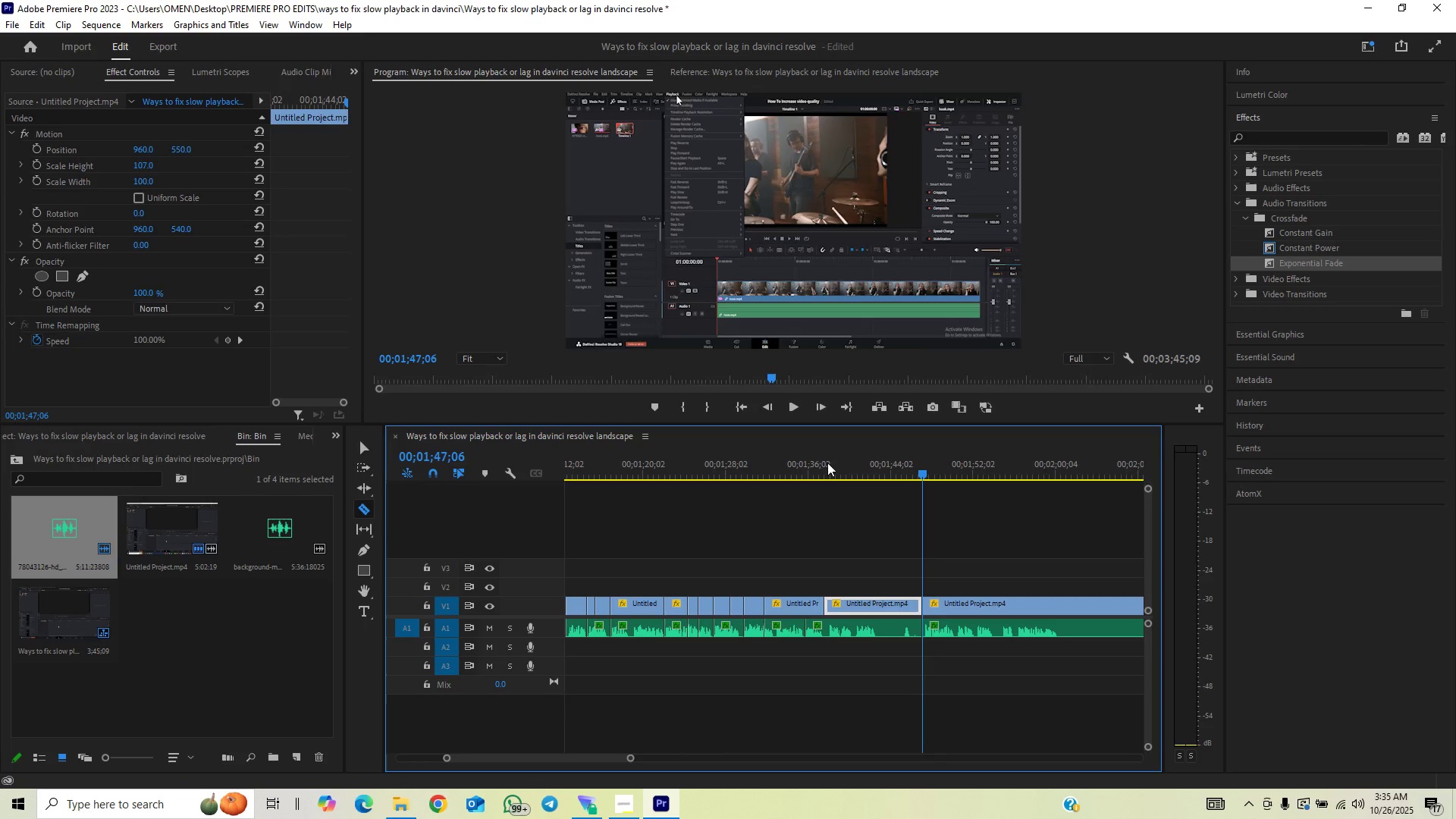 
key(Space)
 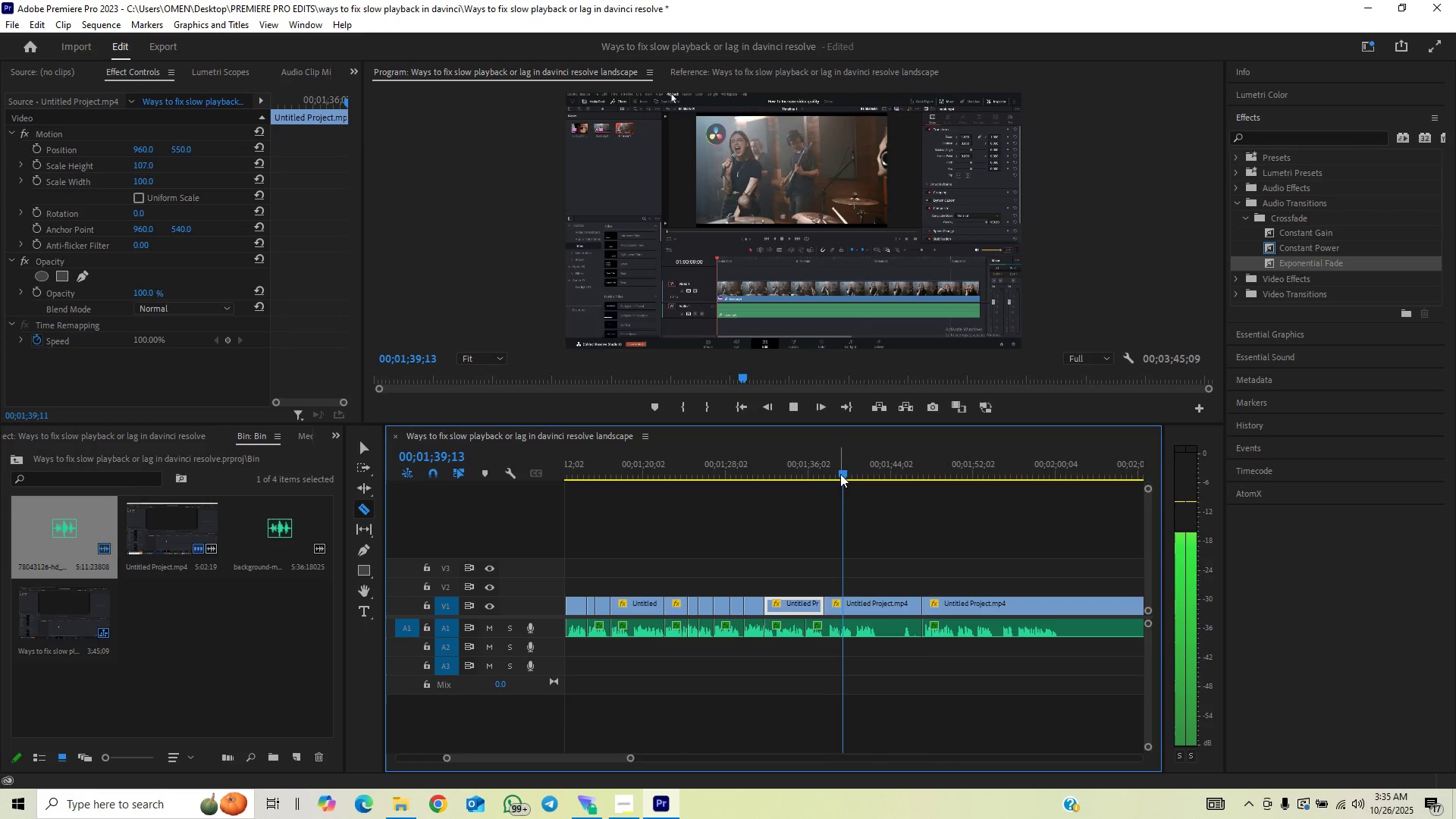 
key(Space)
 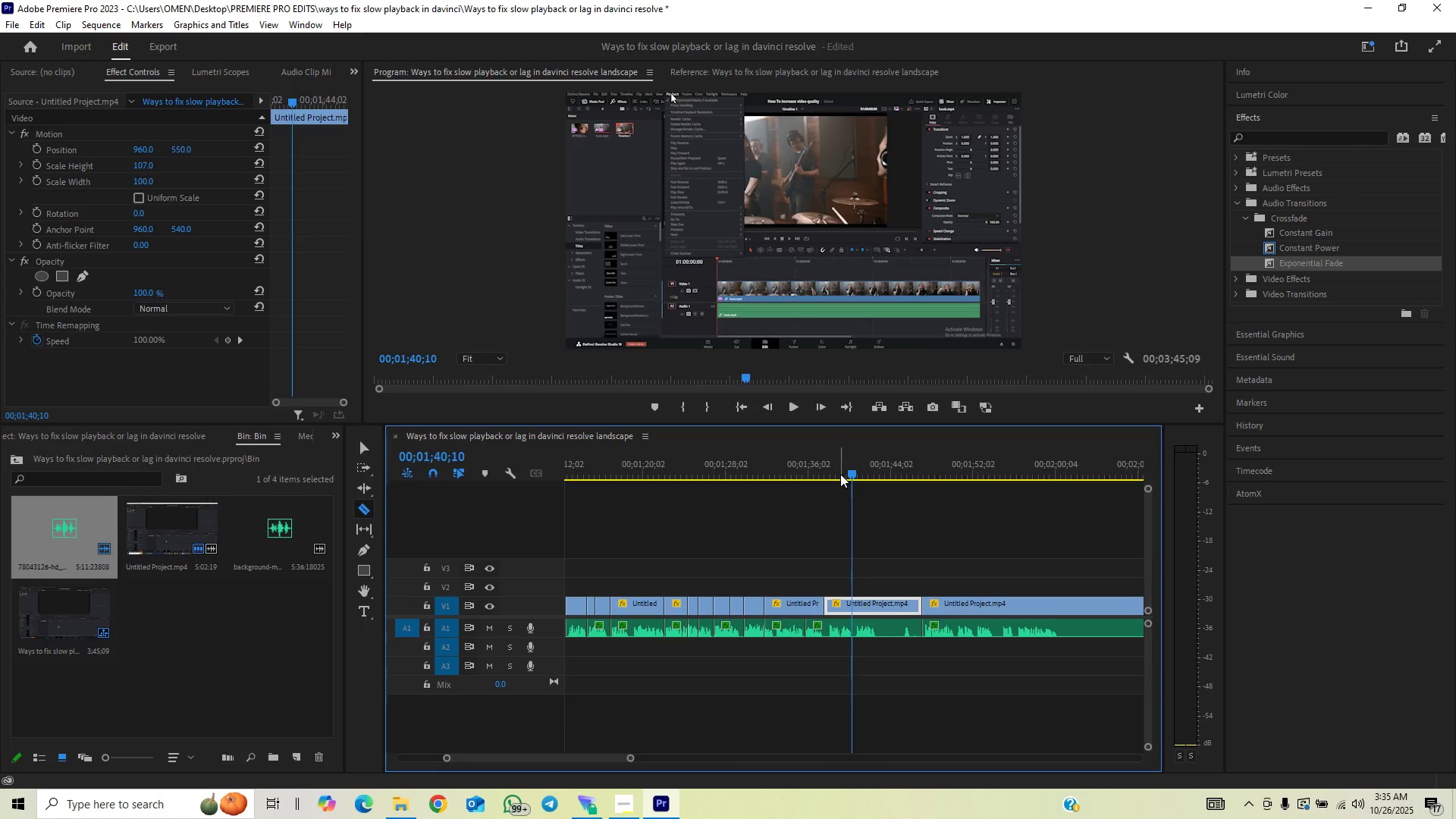 
key(Space)
 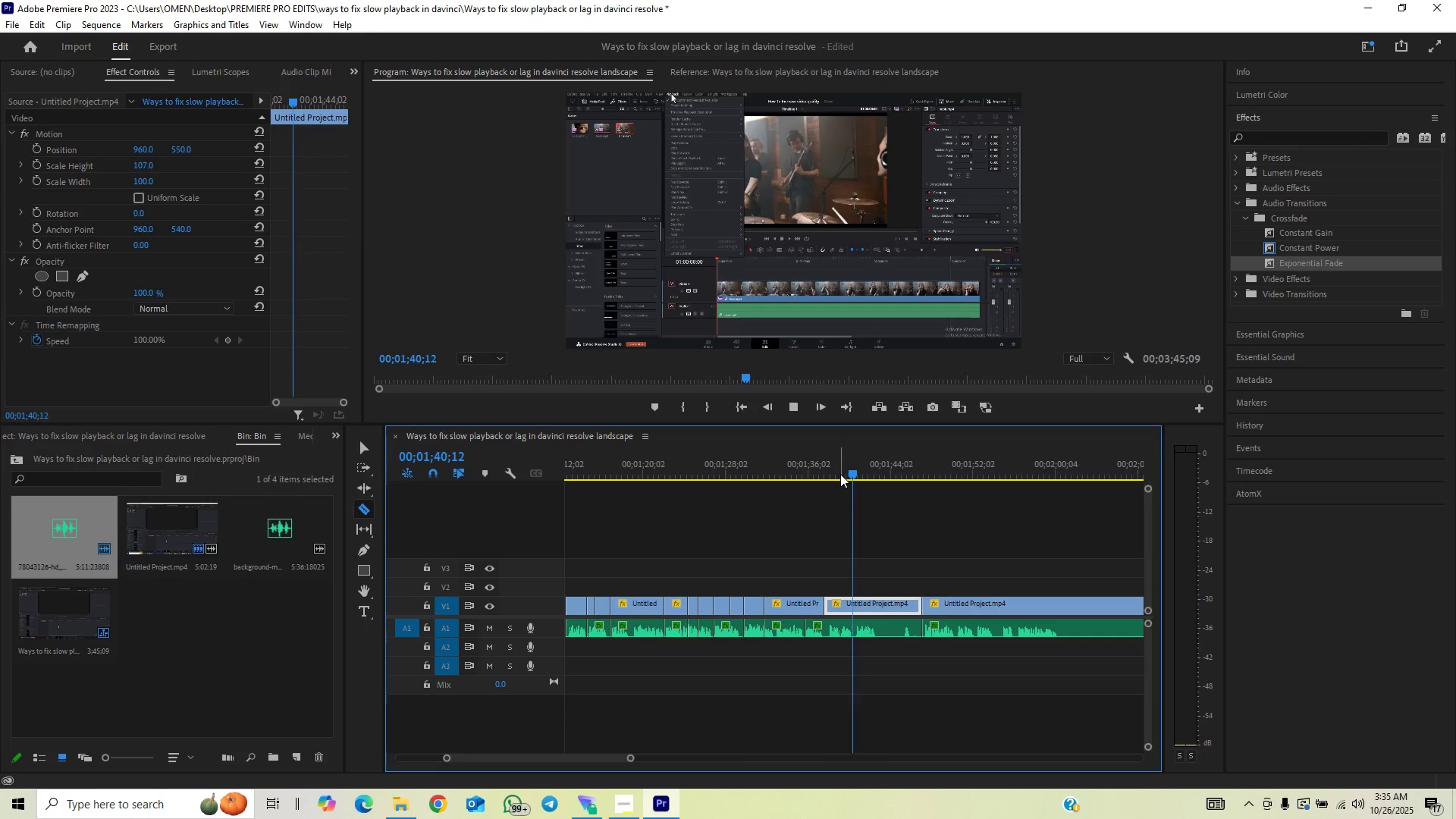 
key(Space)
 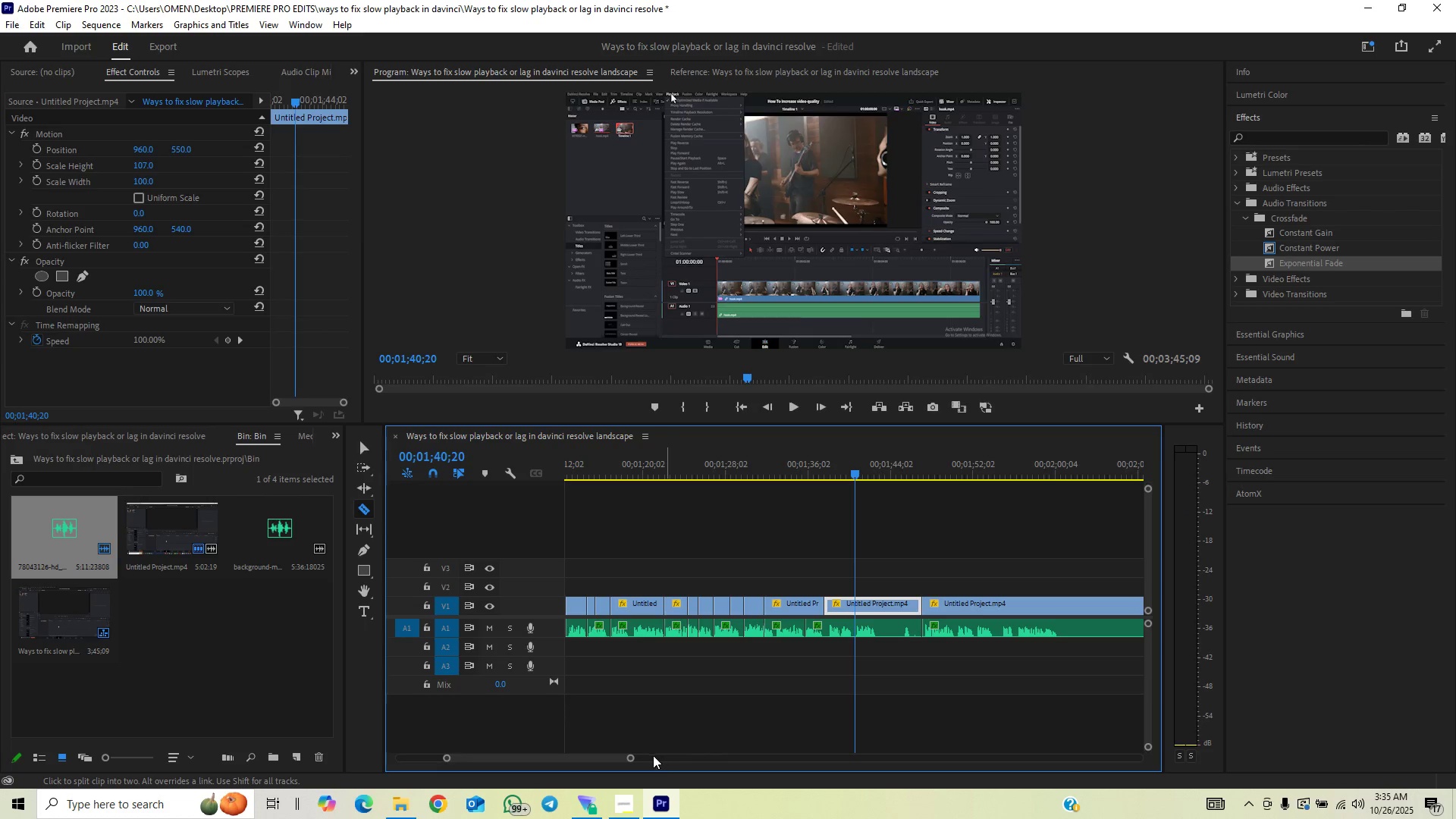 
left_click_drag(start_coordinate=[630, 761], to_coordinate=[580, 771])
 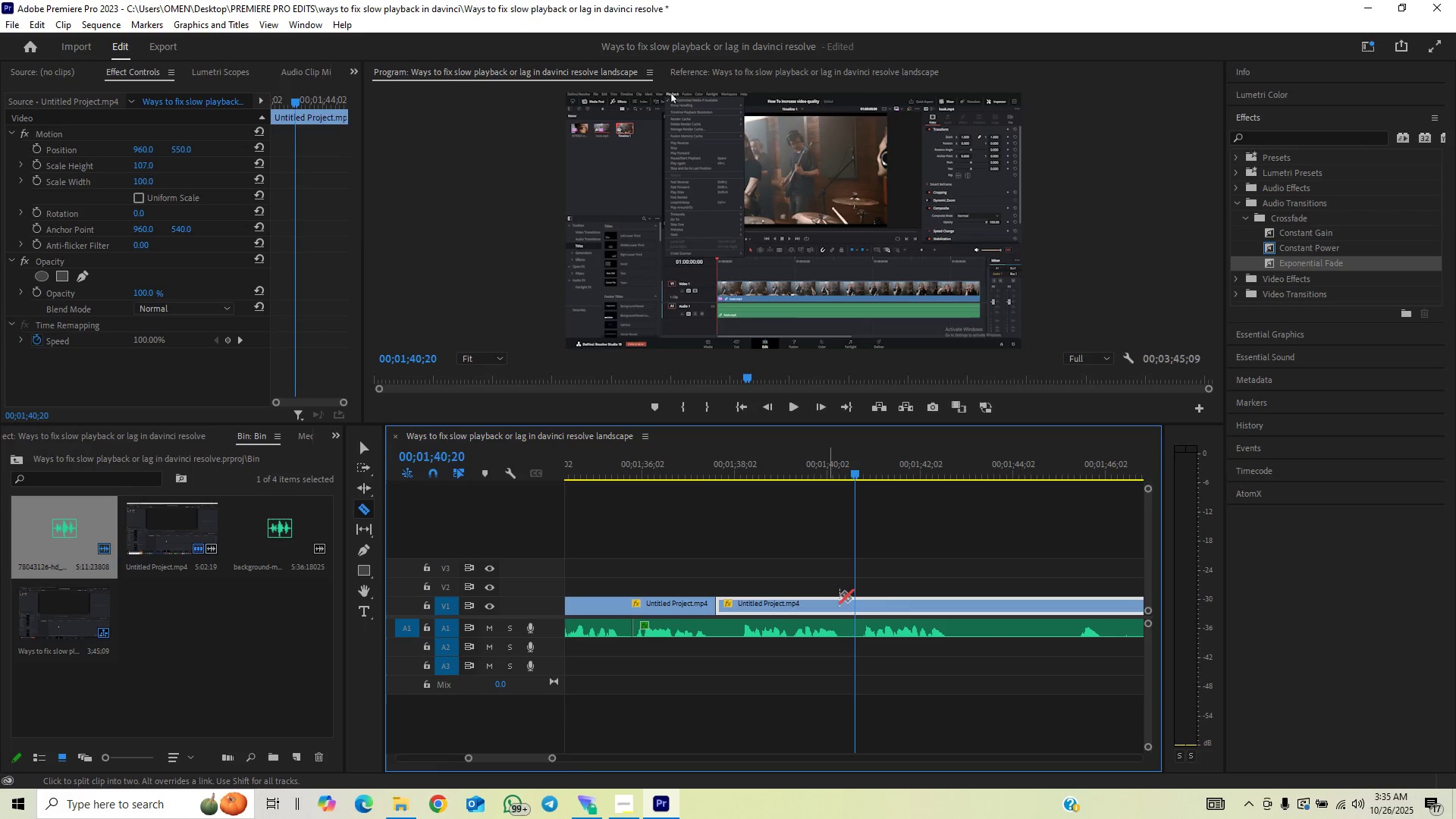 
key(ArrowRight)
 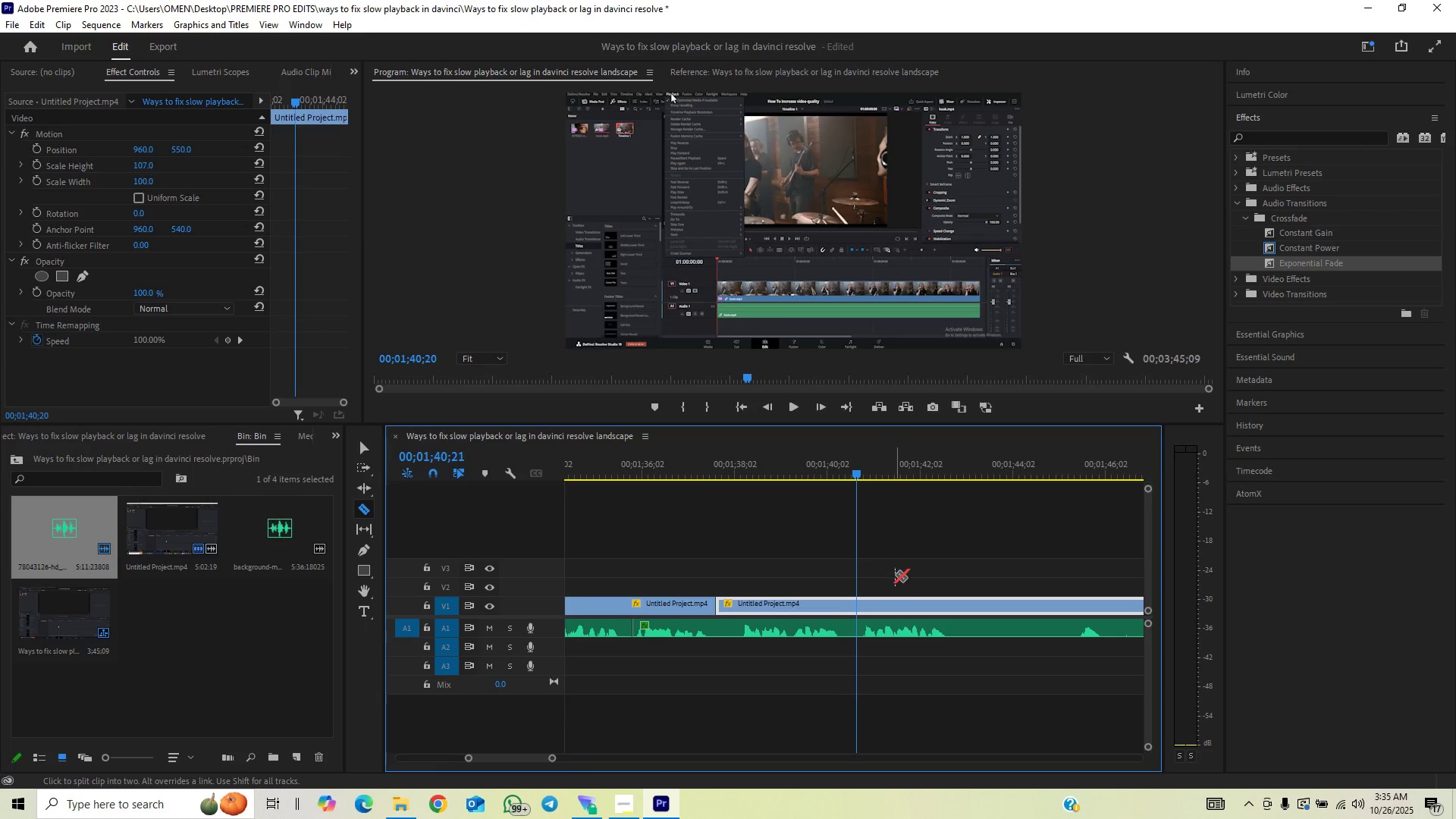 
key(ArrowRight)
 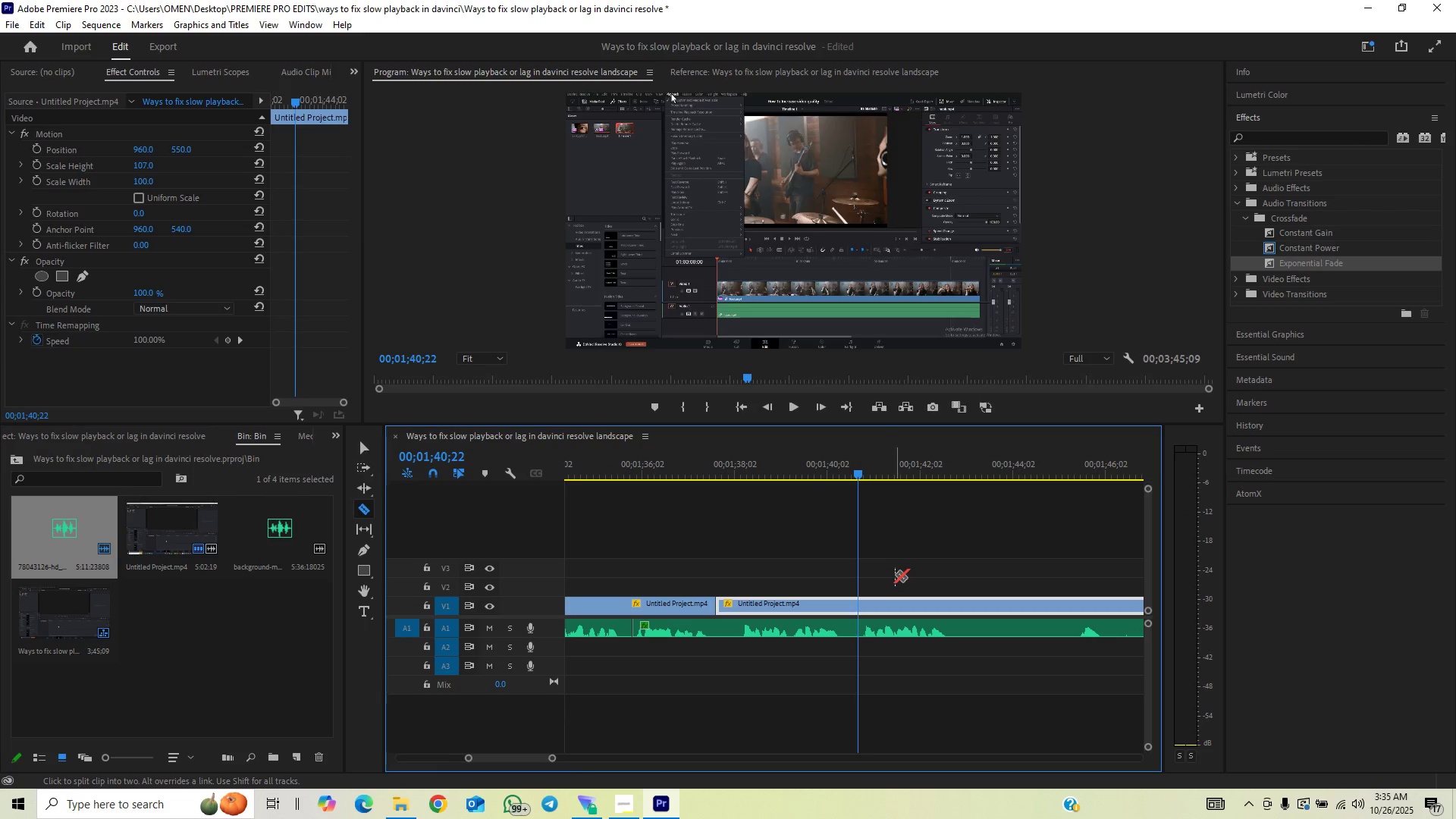 
key(ArrowRight)
 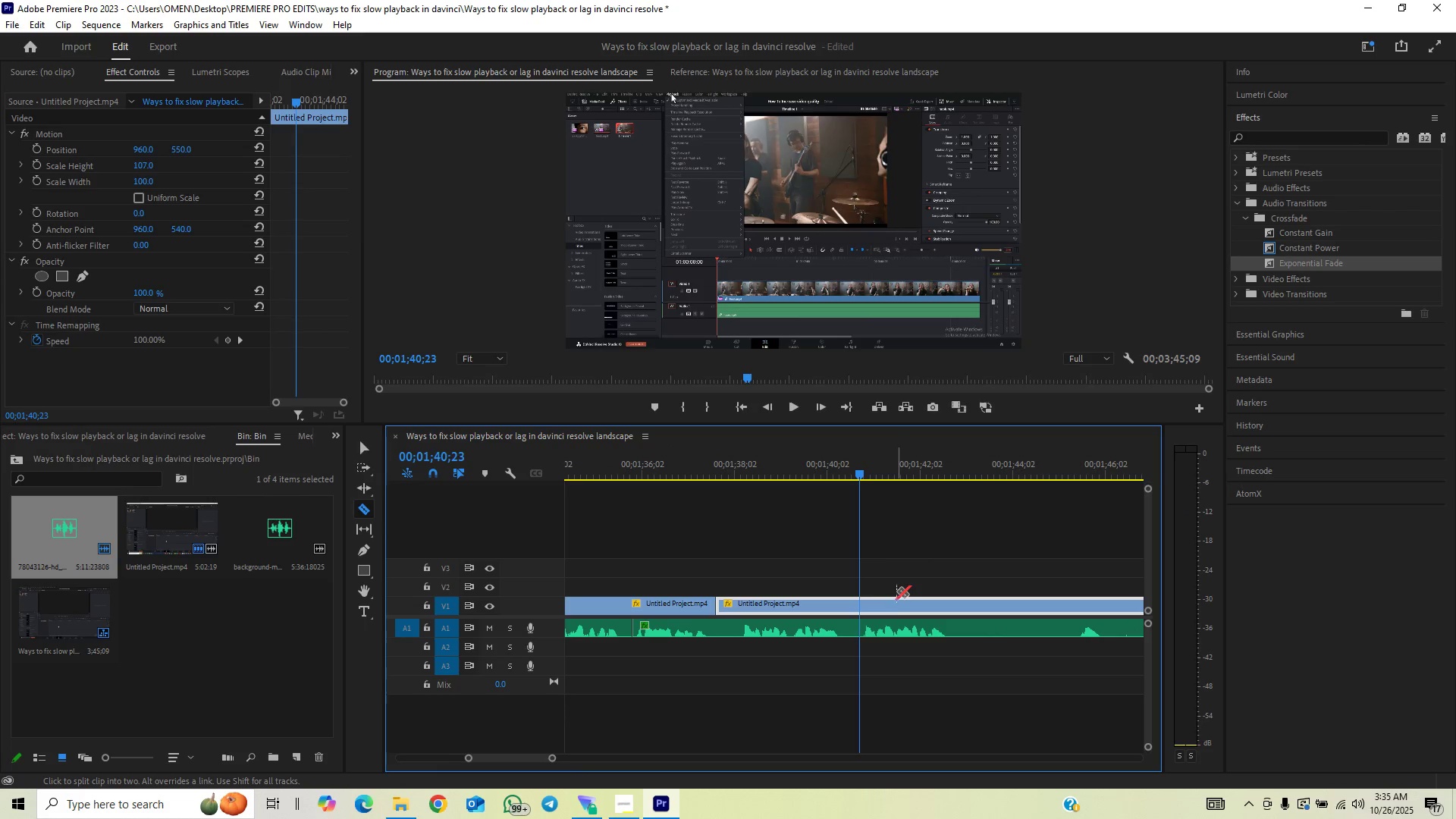 
key(ArrowRight)
 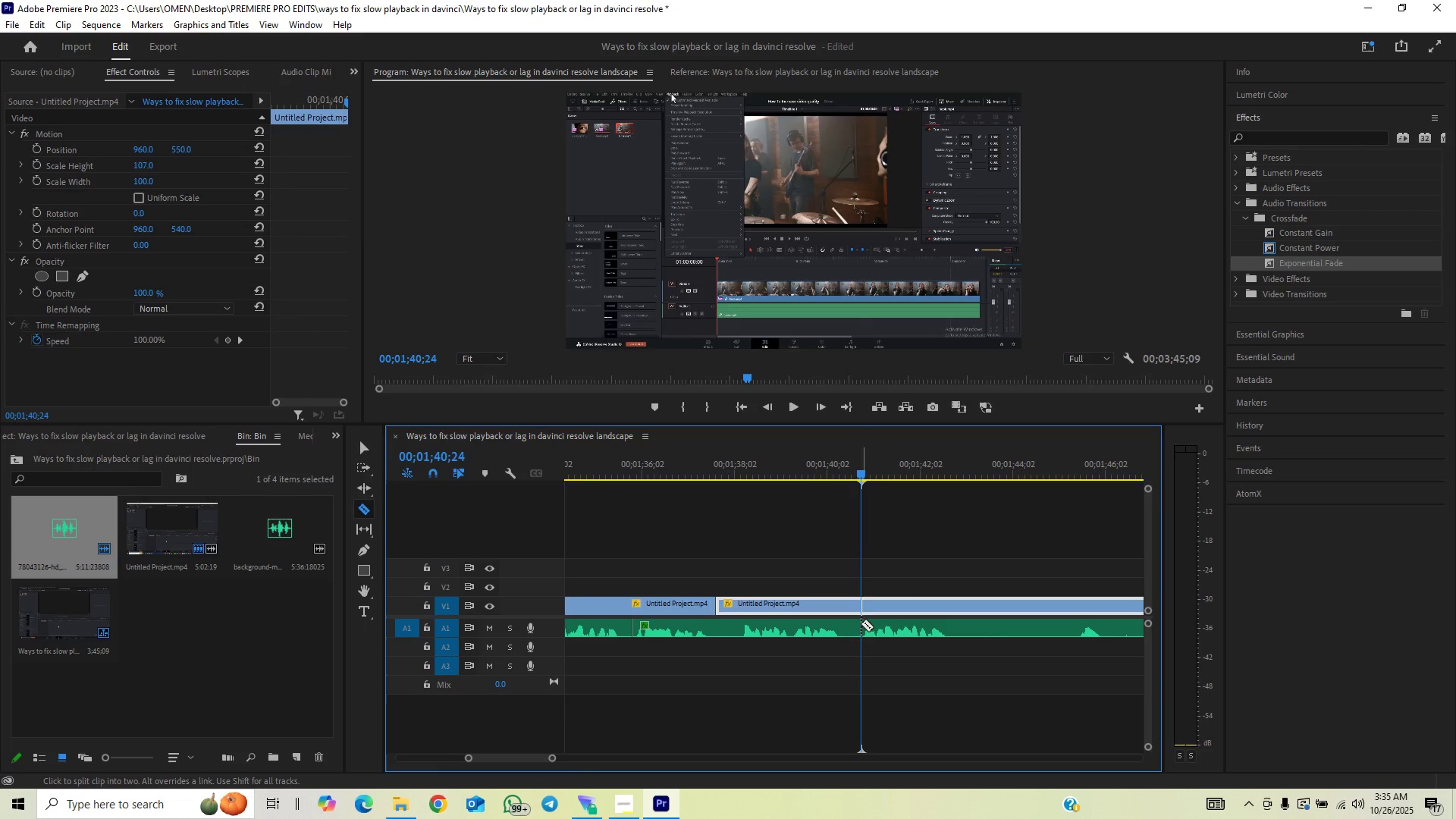 
double_click([860, 632])
 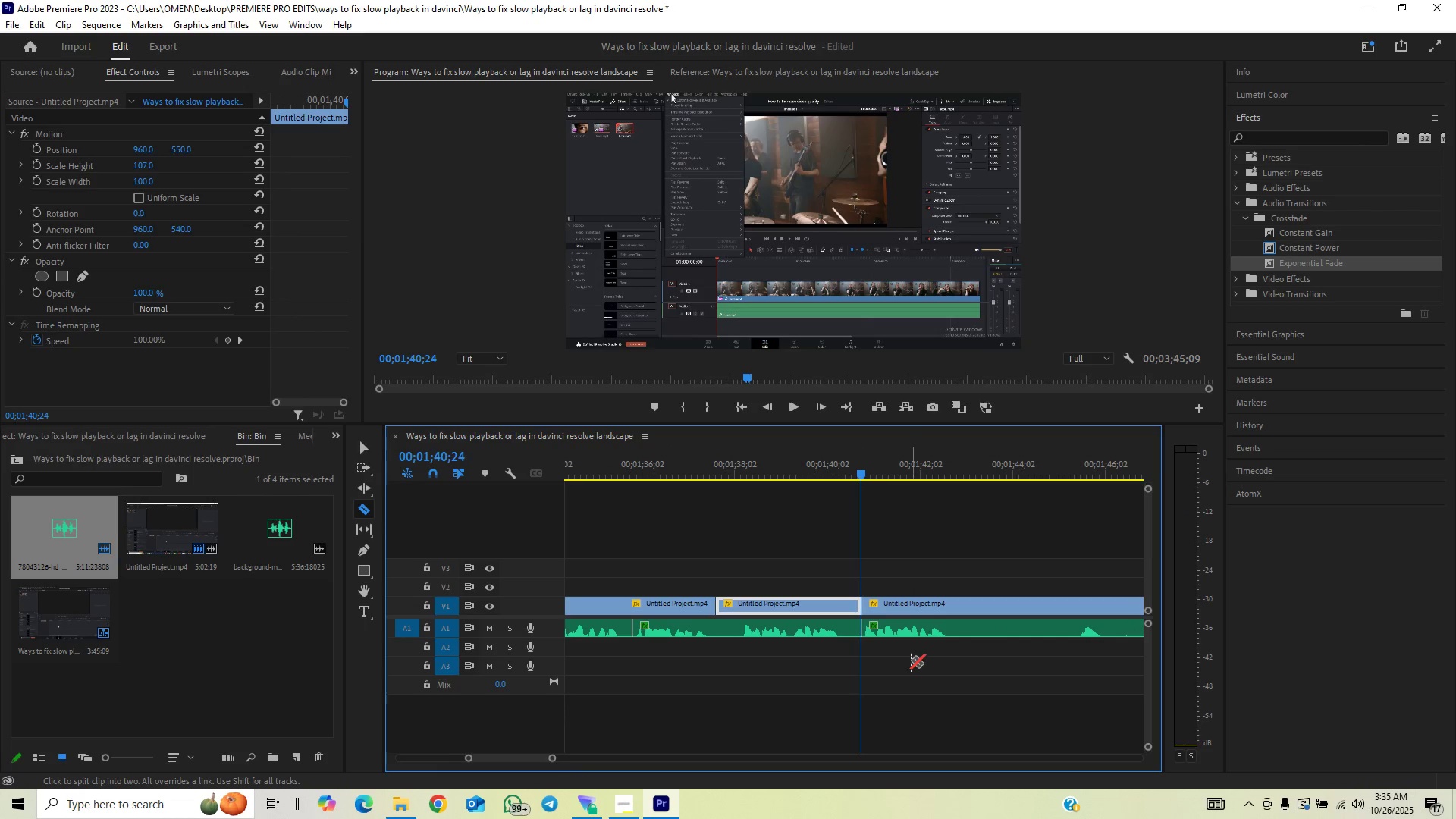 
key(V)
 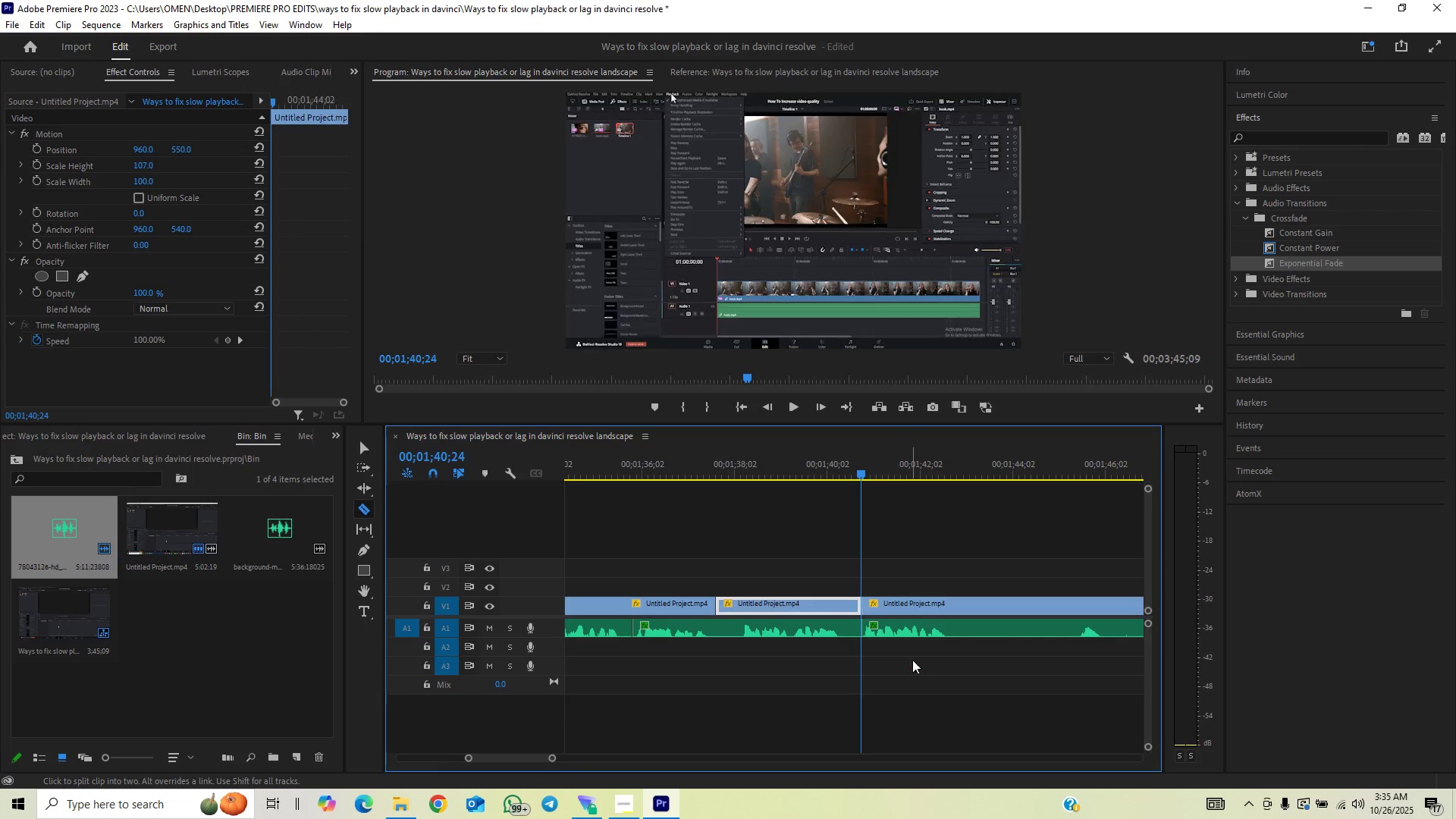 
left_click_drag(start_coordinate=[912, 660], to_coordinate=[929, 604])
 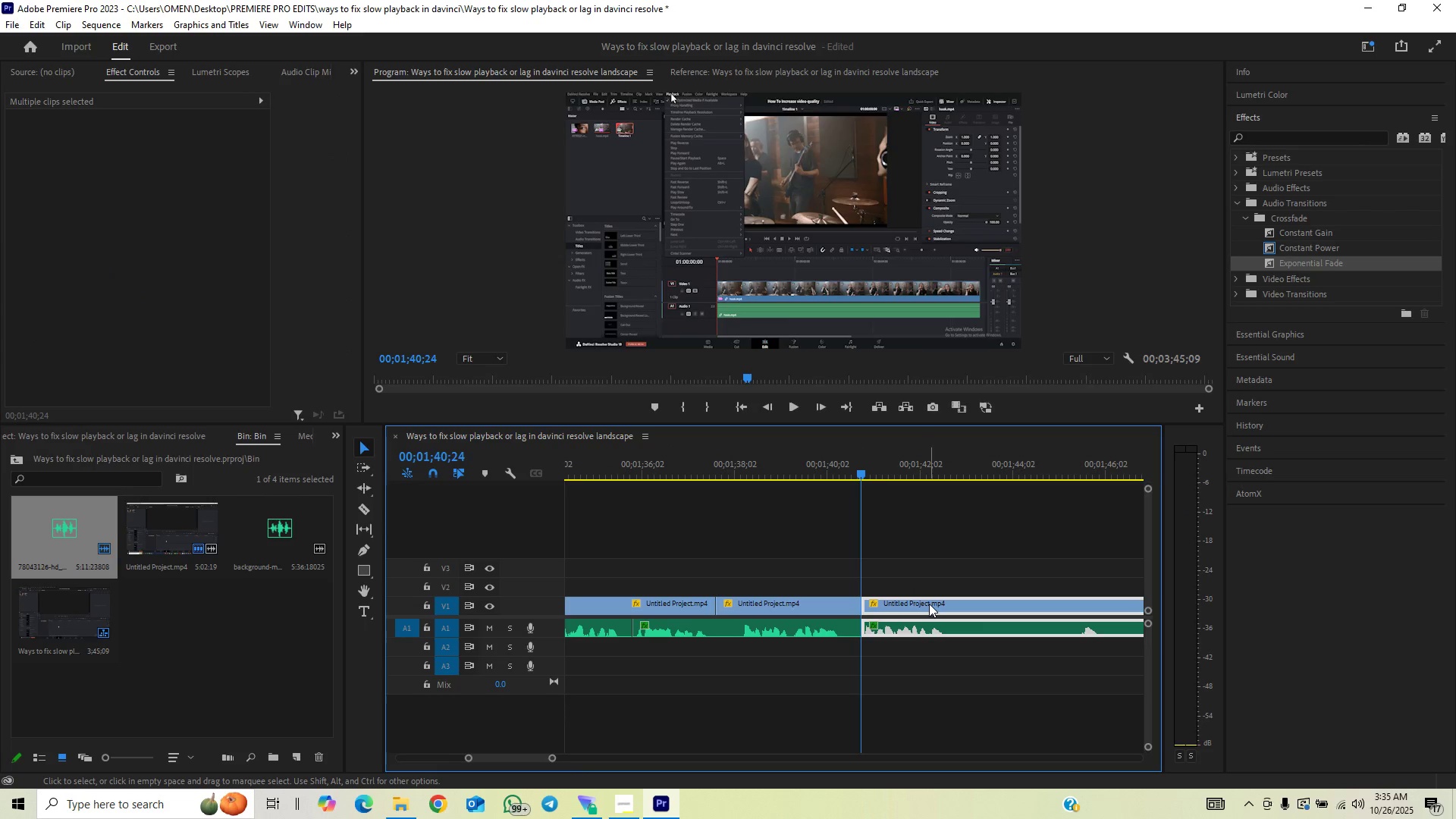 
key(Backspace)
 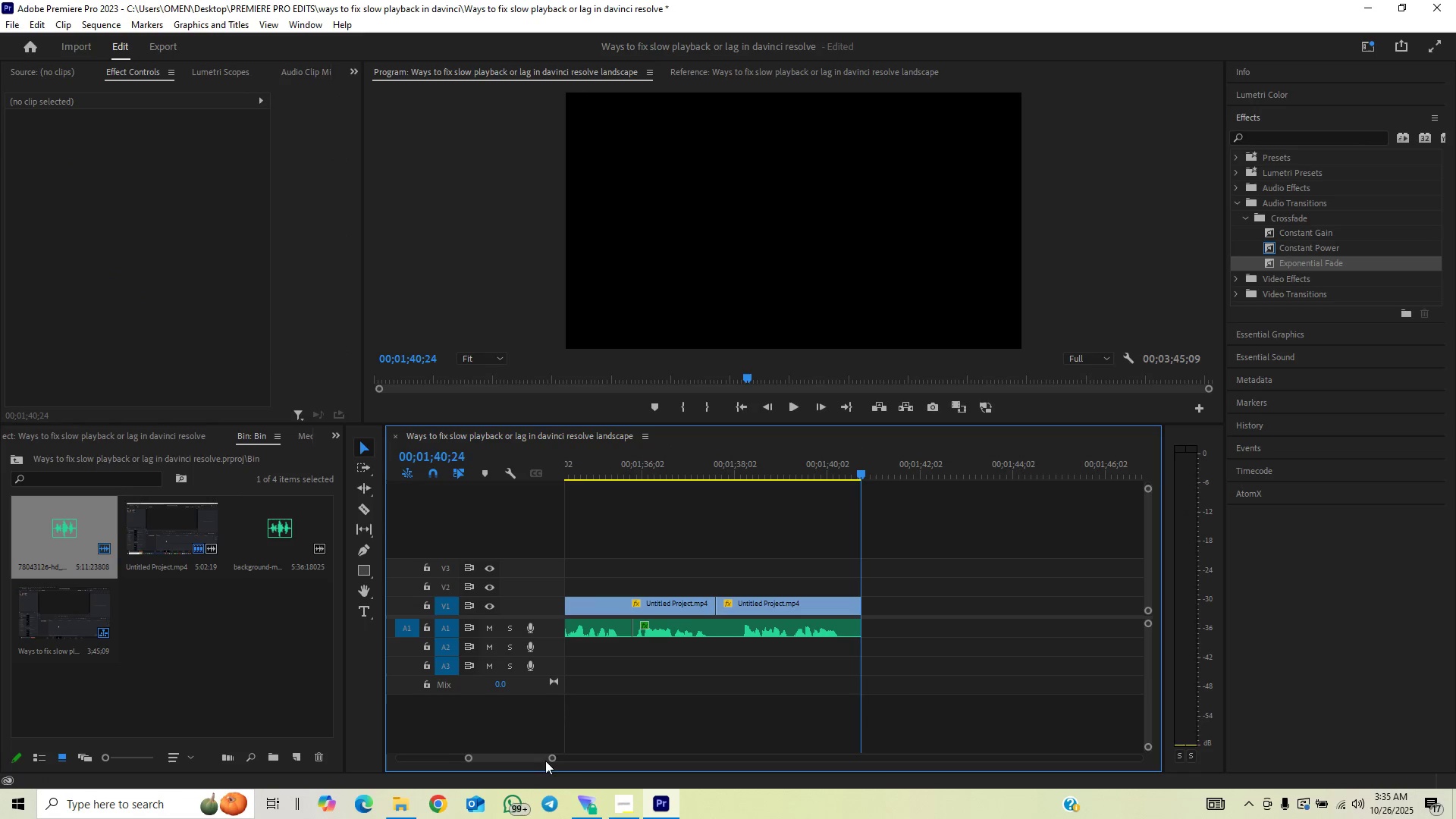 
left_click([548, 758])
 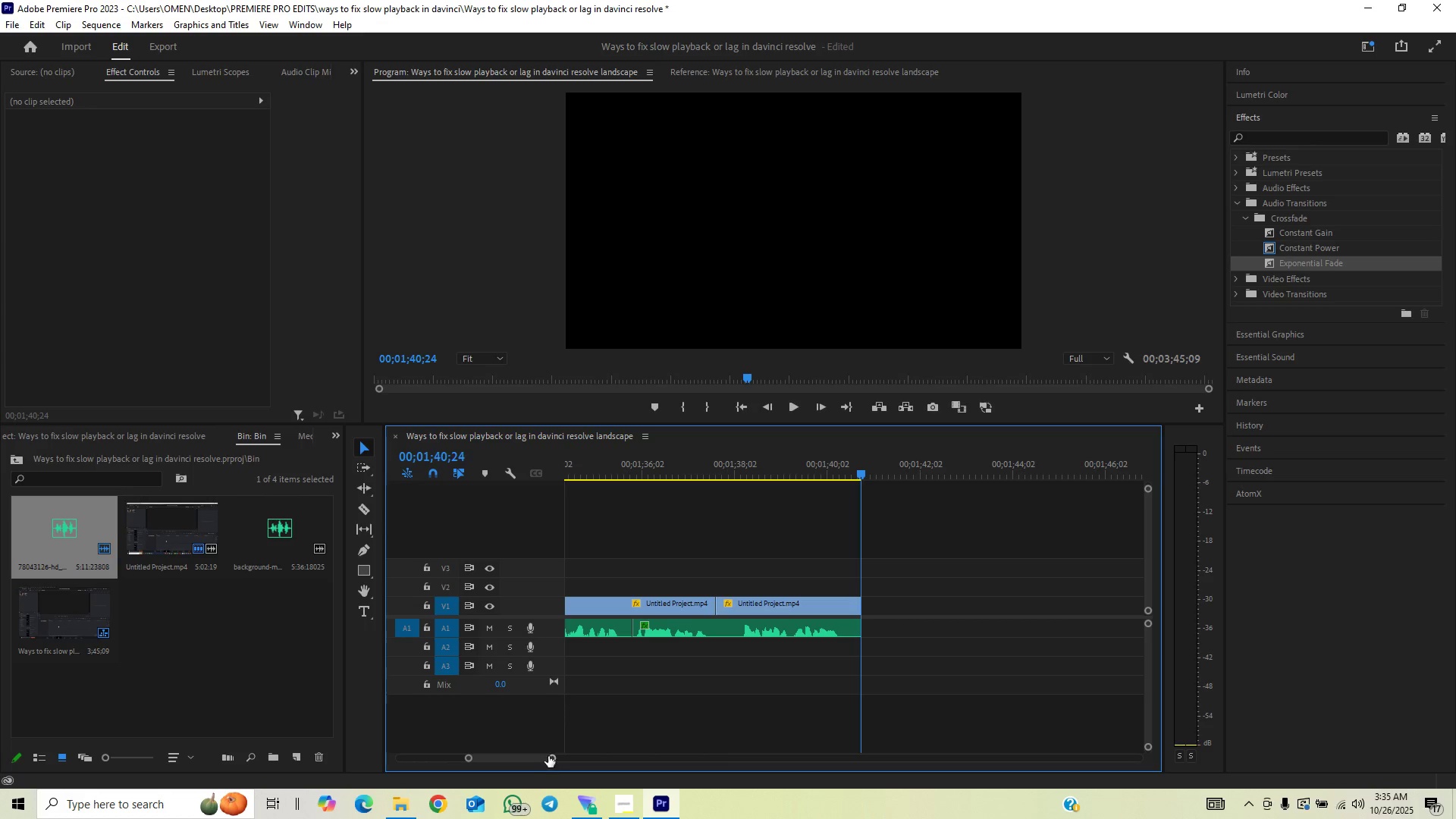 
left_click_drag(start_coordinate=[548, 756], to_coordinate=[575, 751])
 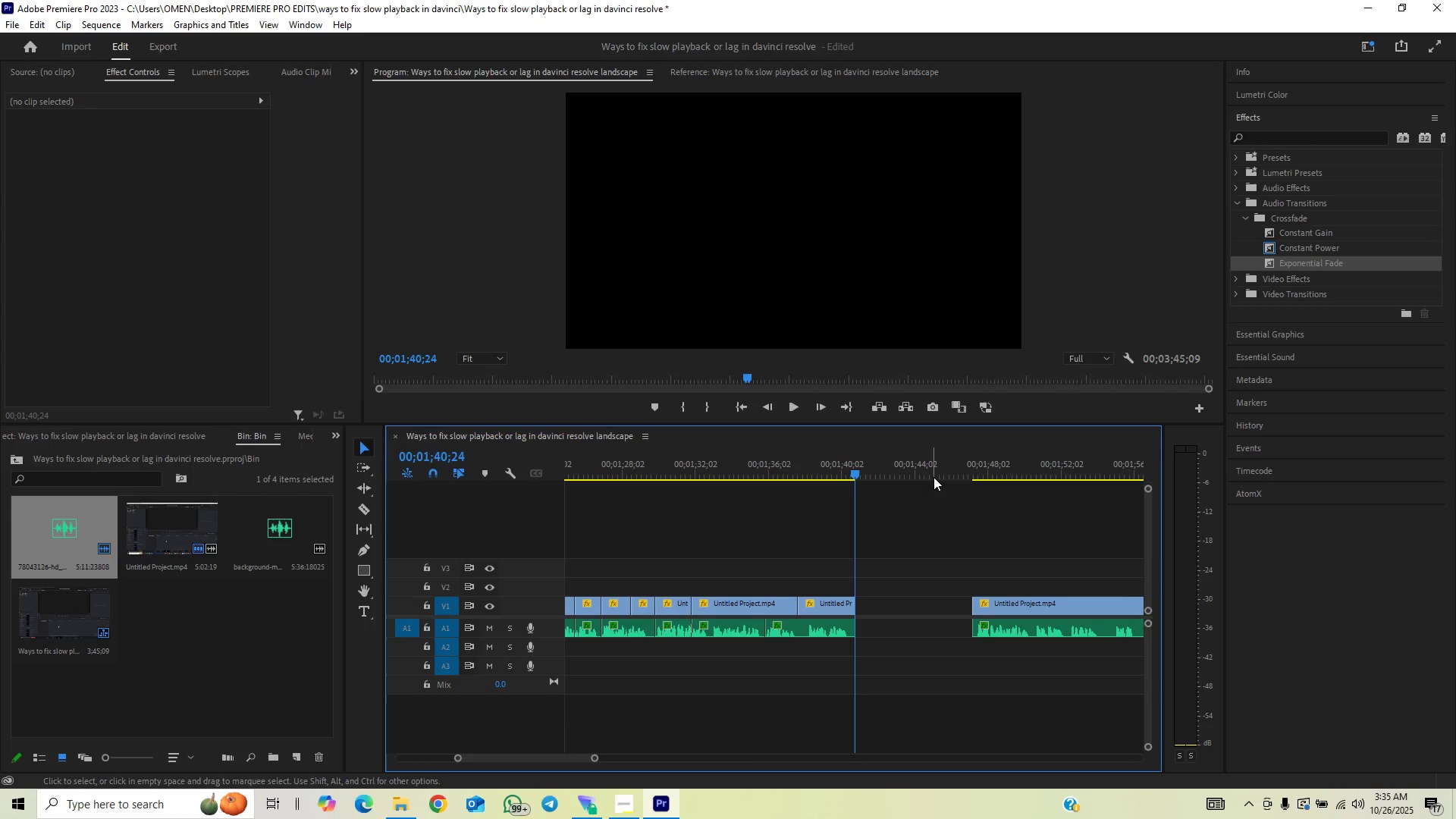 
left_click([934, 467])
 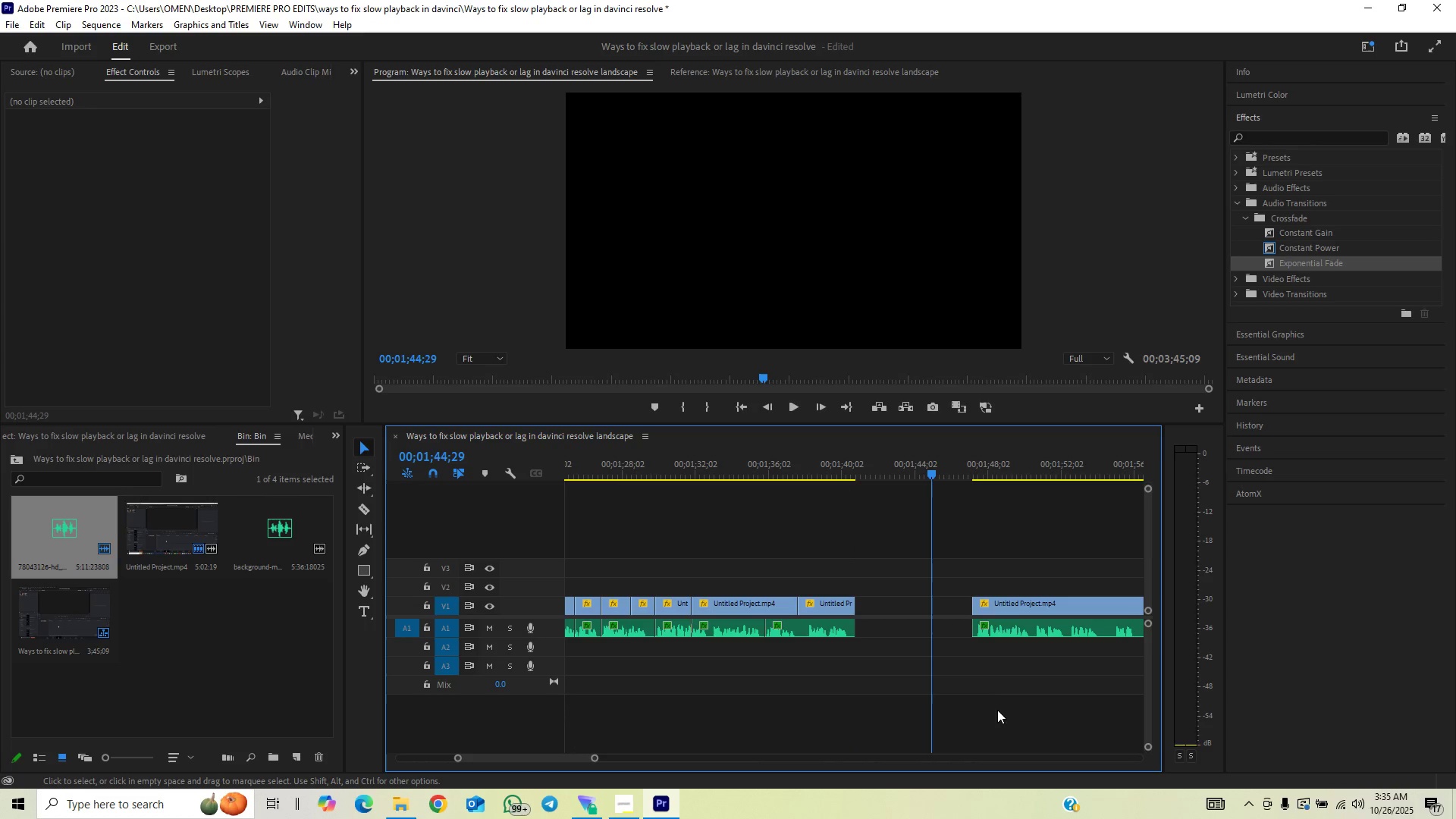 
left_click_drag(start_coordinate=[997, 713], to_coordinate=[1023, 615])
 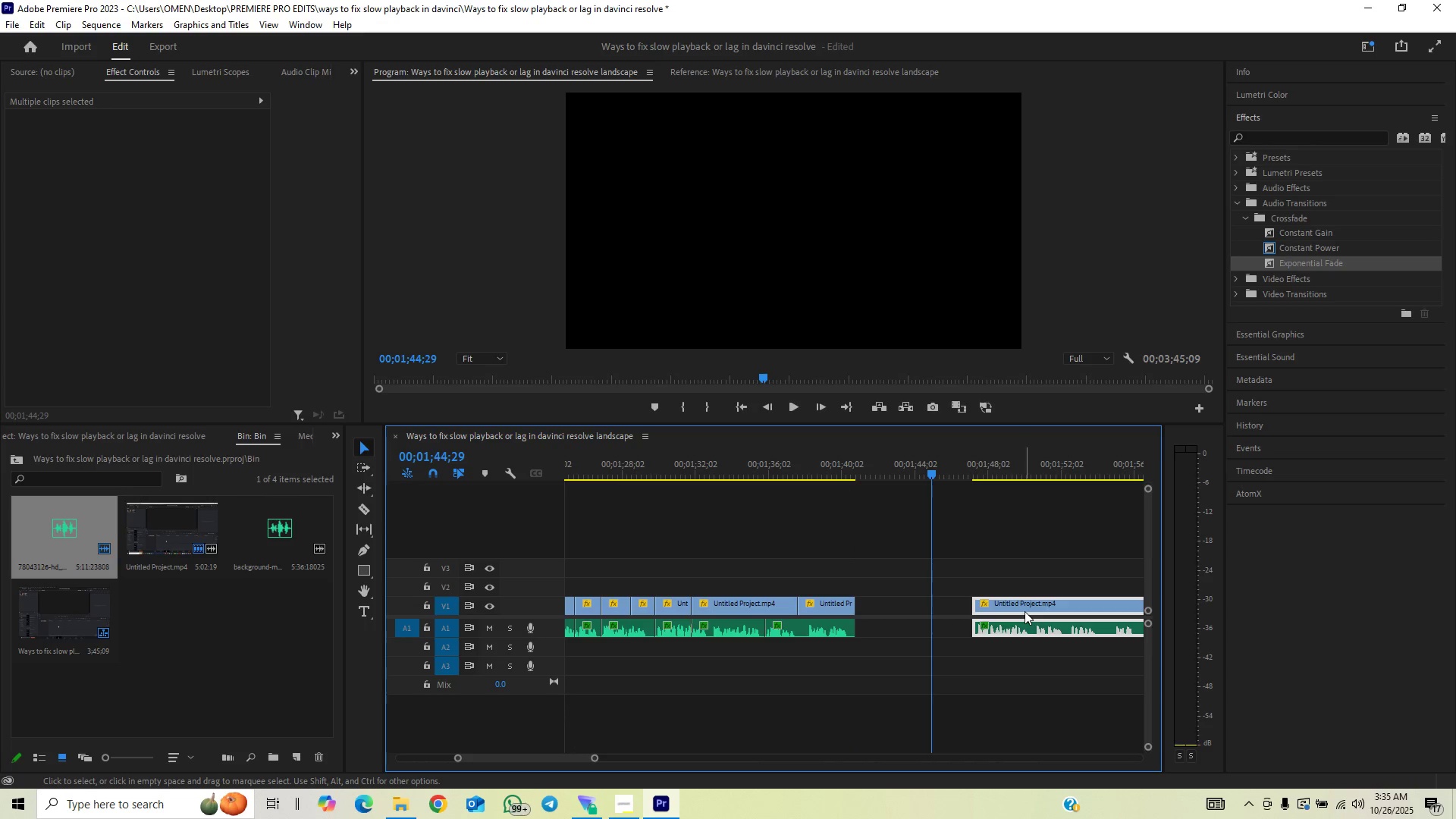 
left_click_drag(start_coordinate=[1025, 611], to_coordinate=[912, 628])
 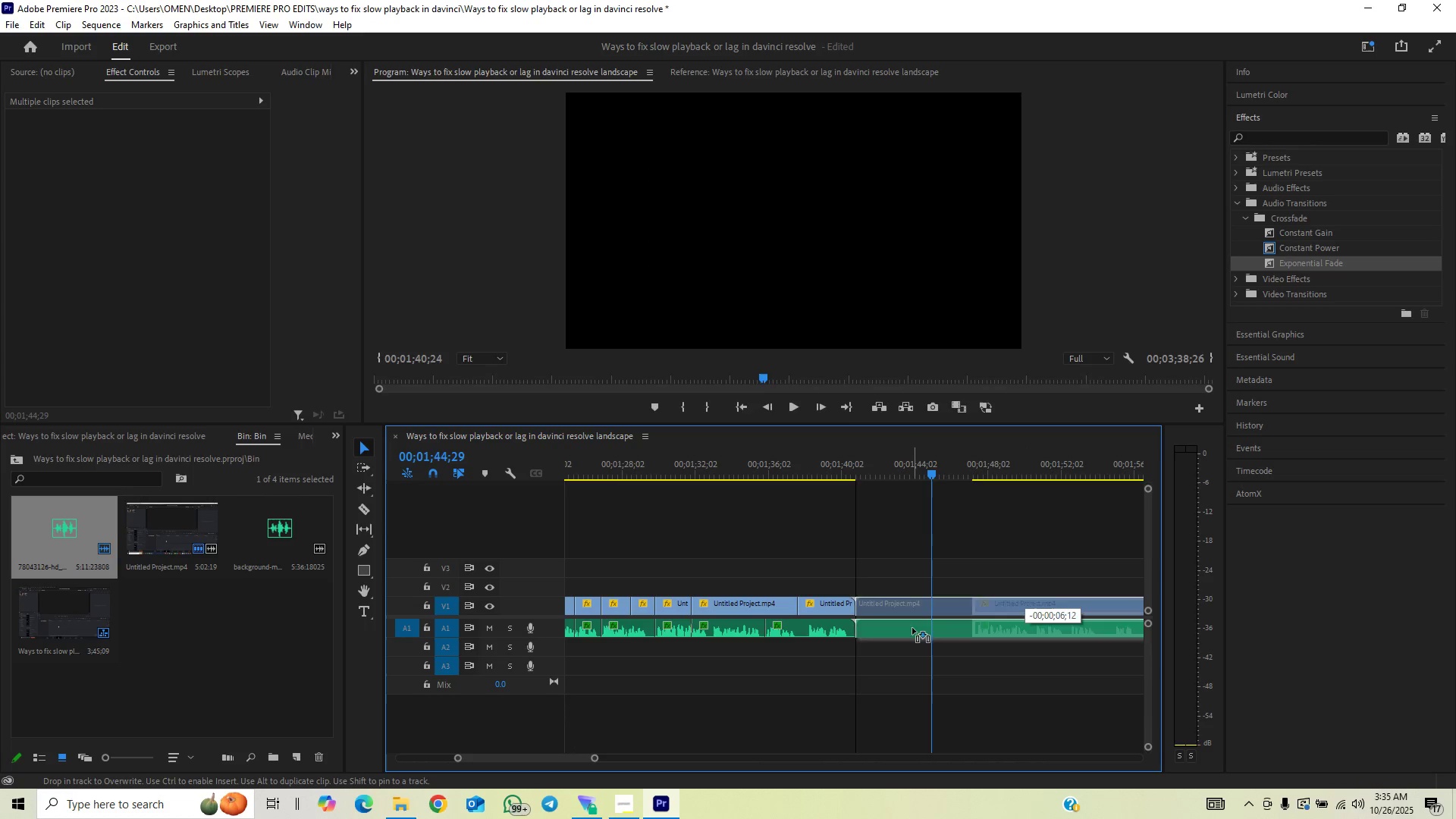 
key(Control+S)
 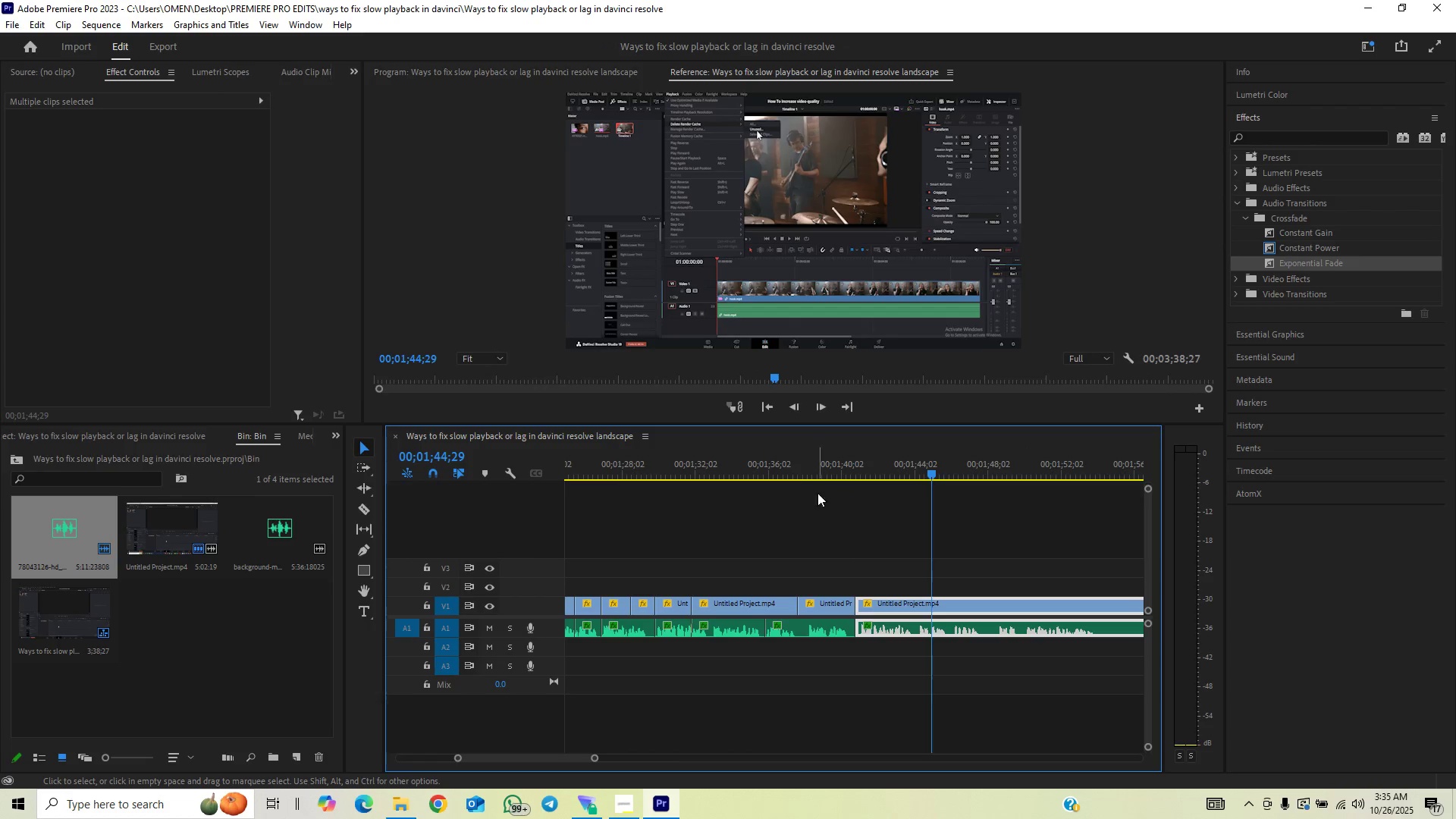 
left_click([795, 476])
 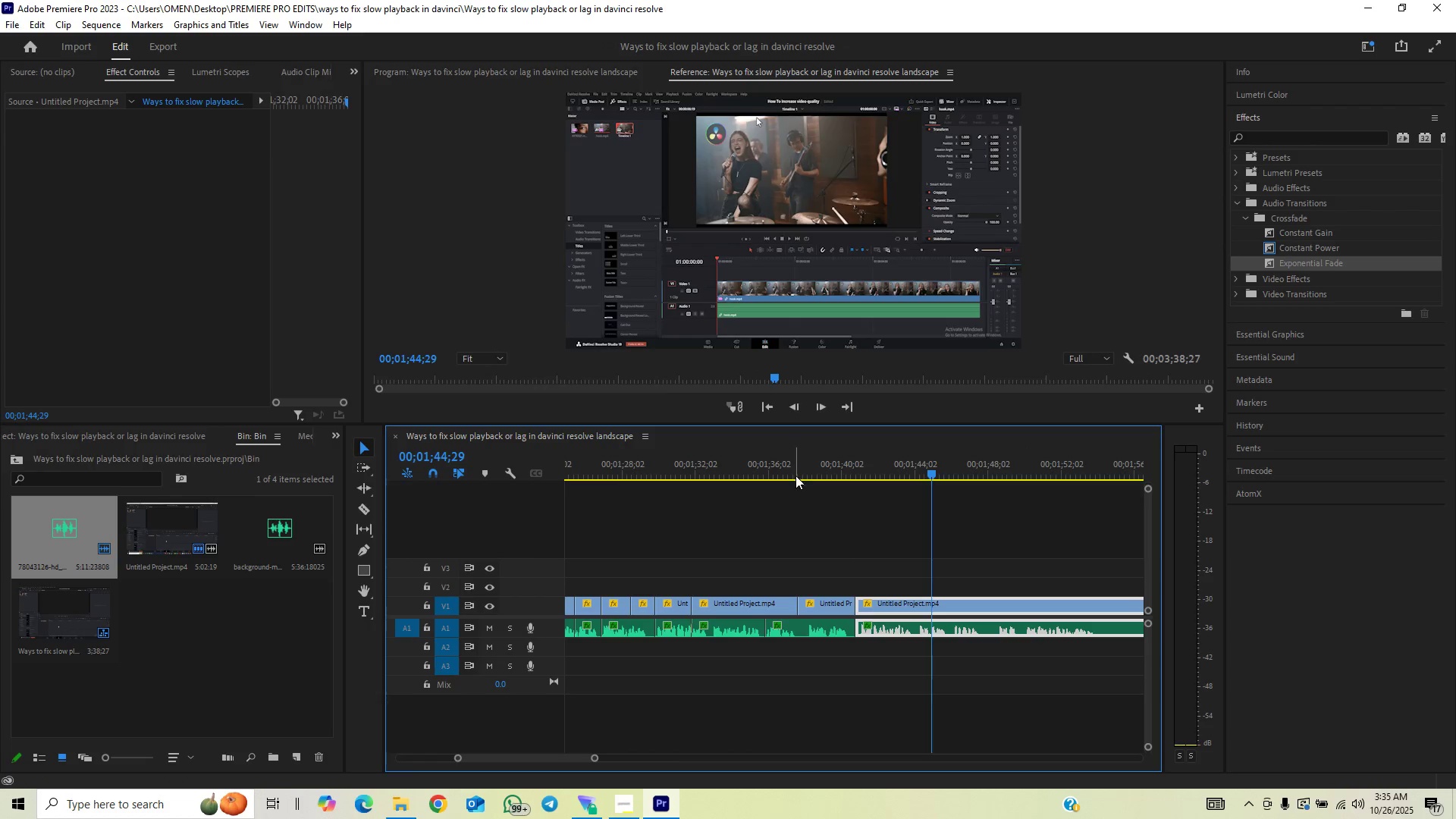 
key(Space)
 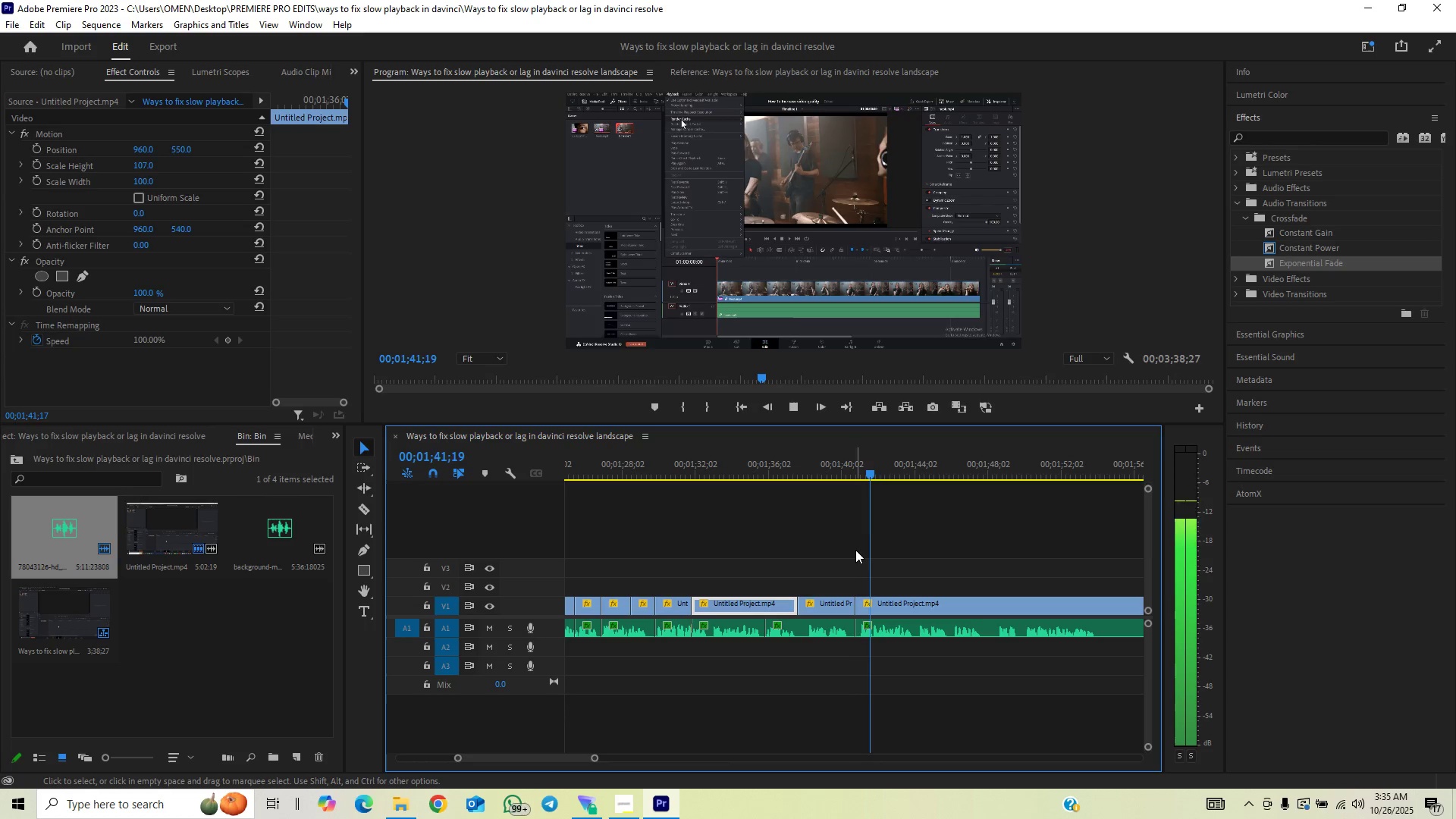 
wait(5.85)
 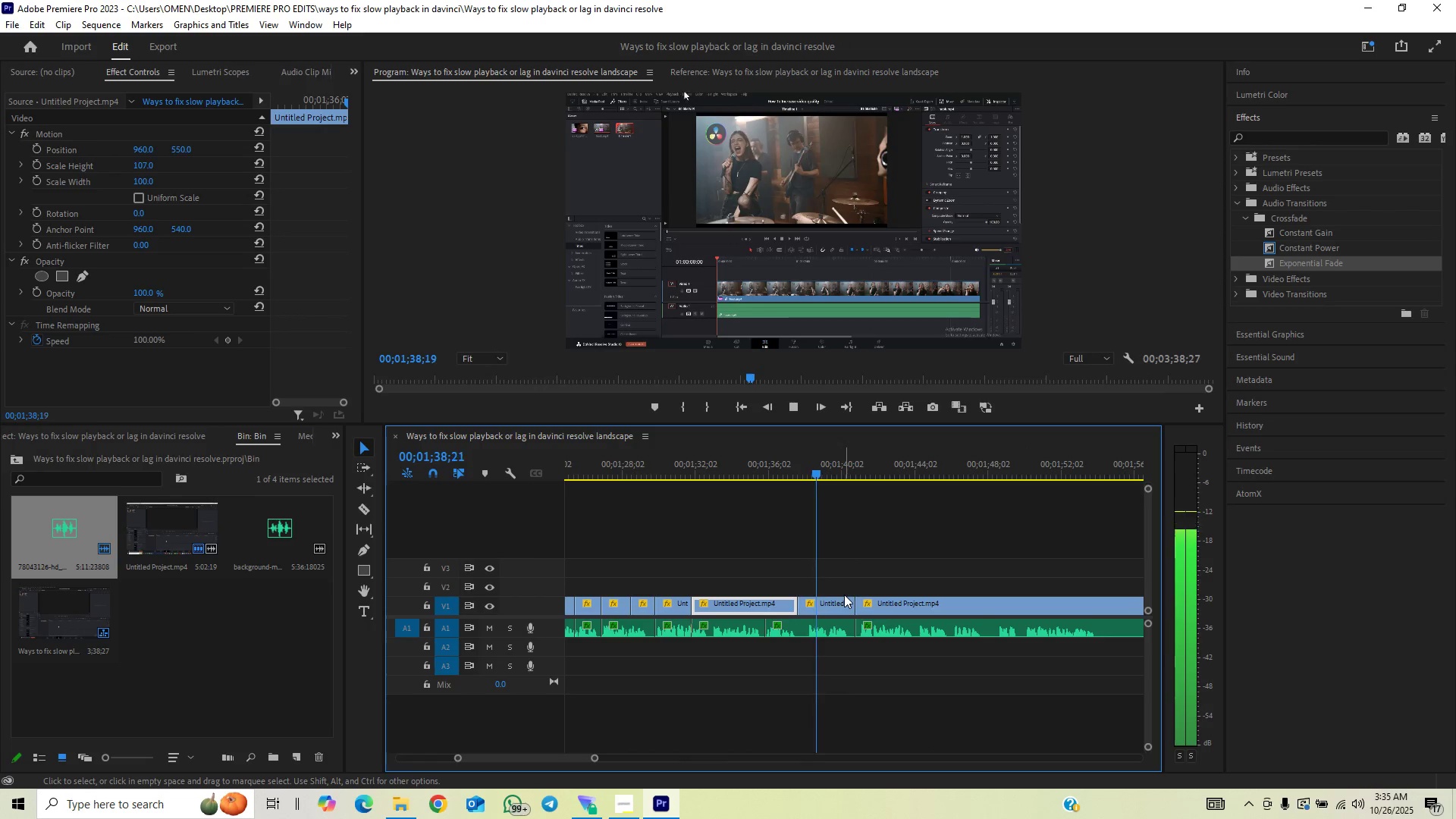 
key(Space)
 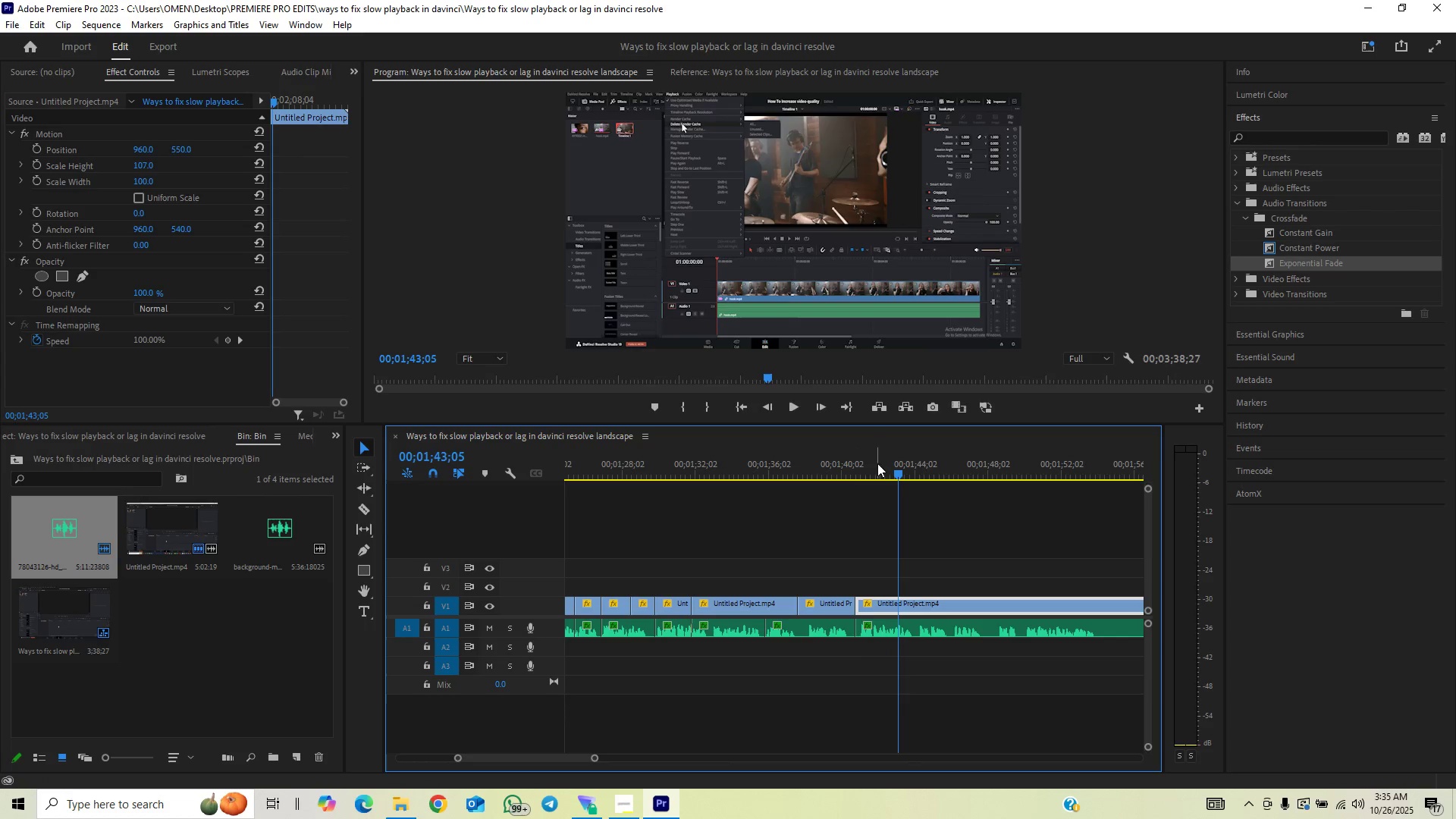 
left_click_drag(start_coordinate=[873, 466], to_coordinate=[876, 474])
 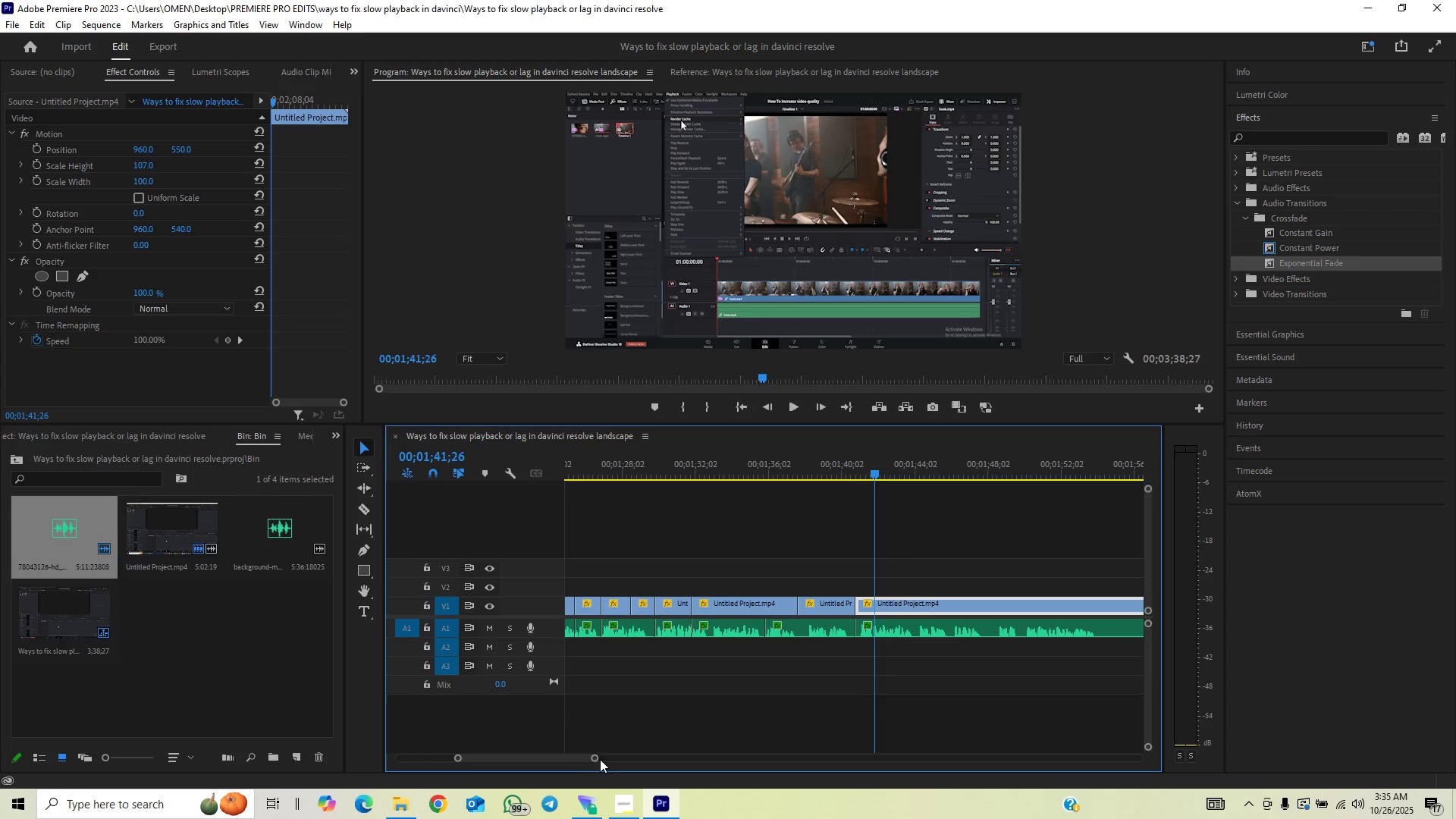 
left_click_drag(start_coordinate=[594, 761], to_coordinate=[567, 775])
 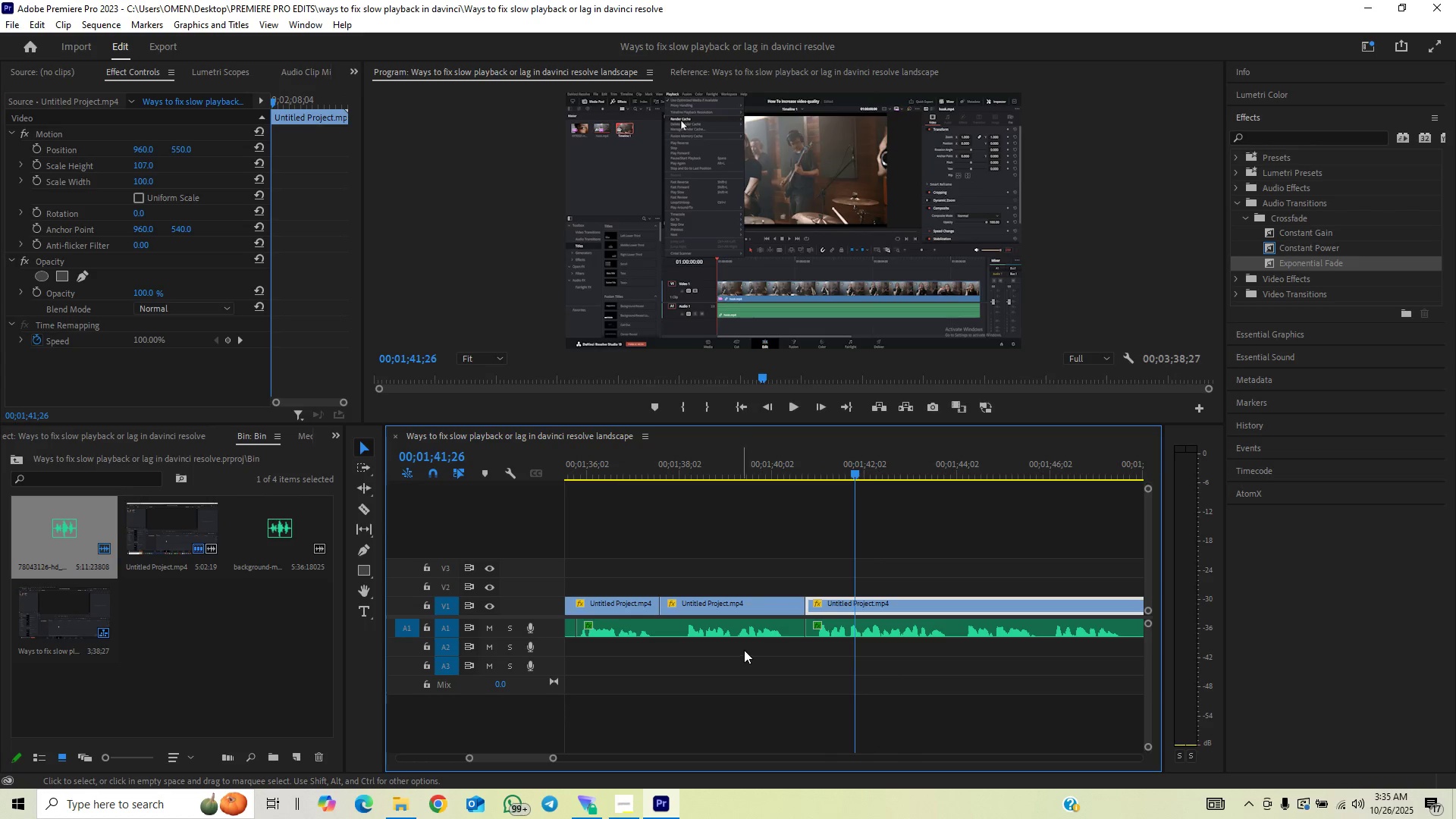 
key(ArrowLeft)
 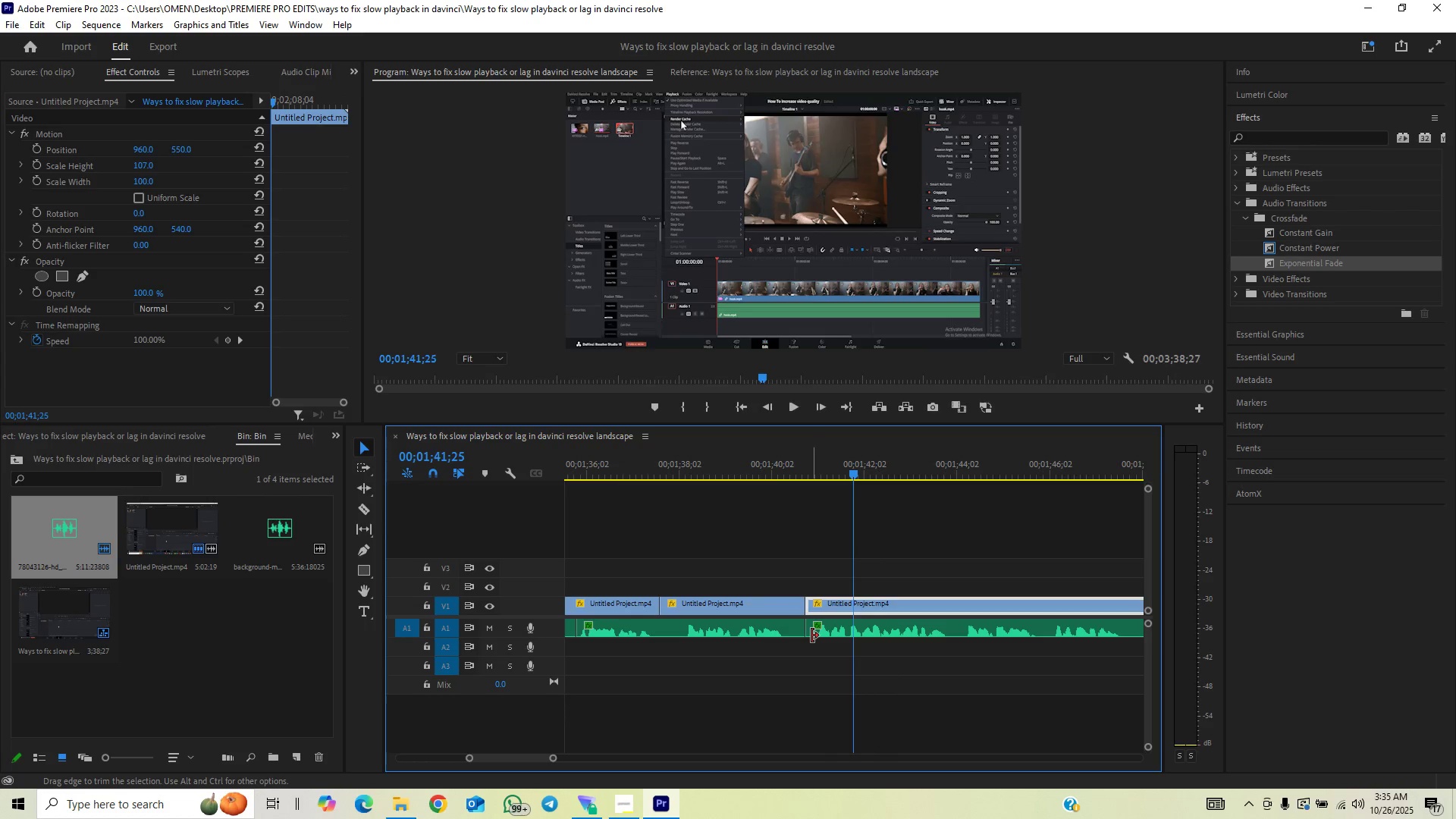 
key(ArrowLeft)
 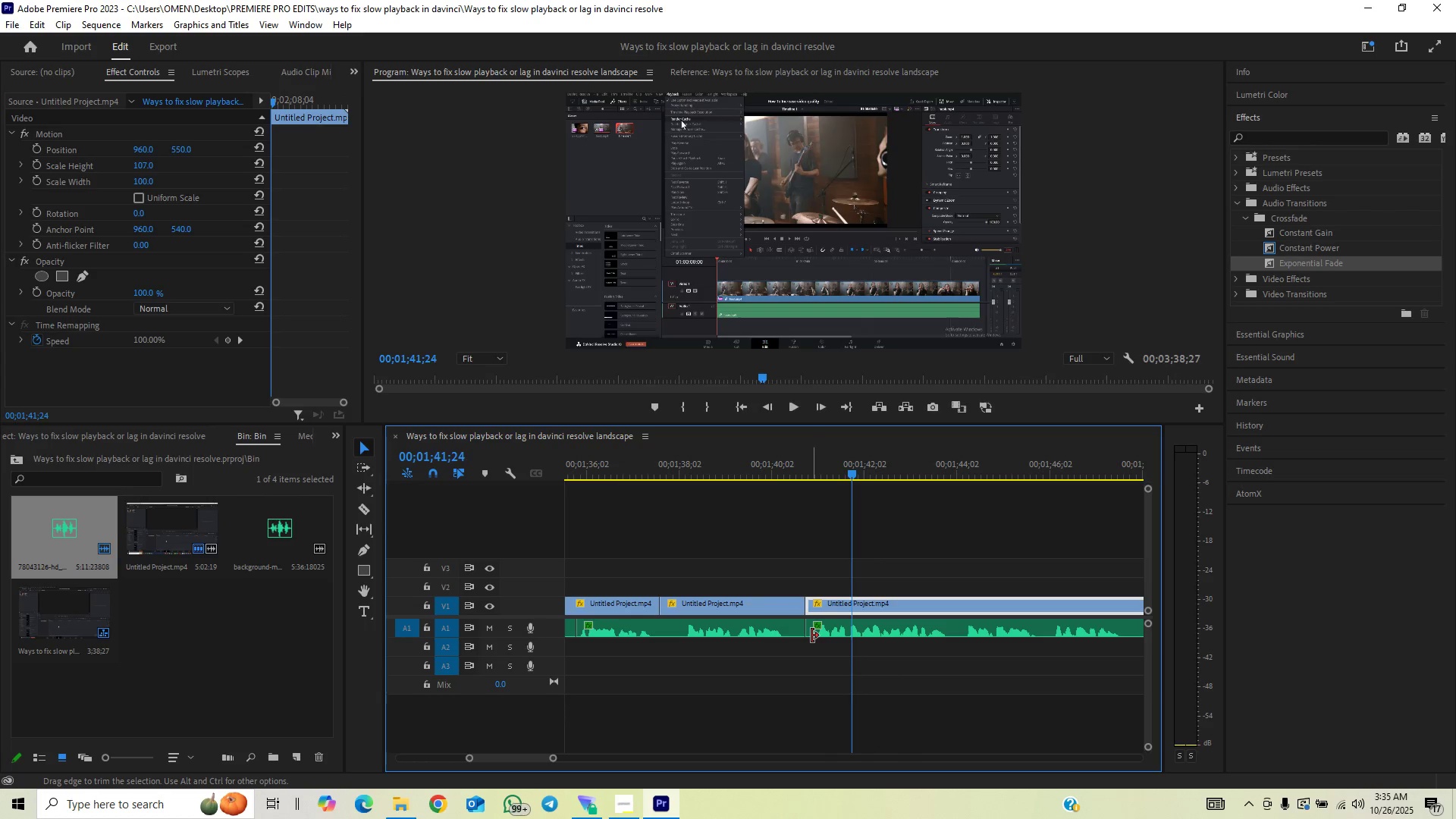 
key(ArrowLeft)
 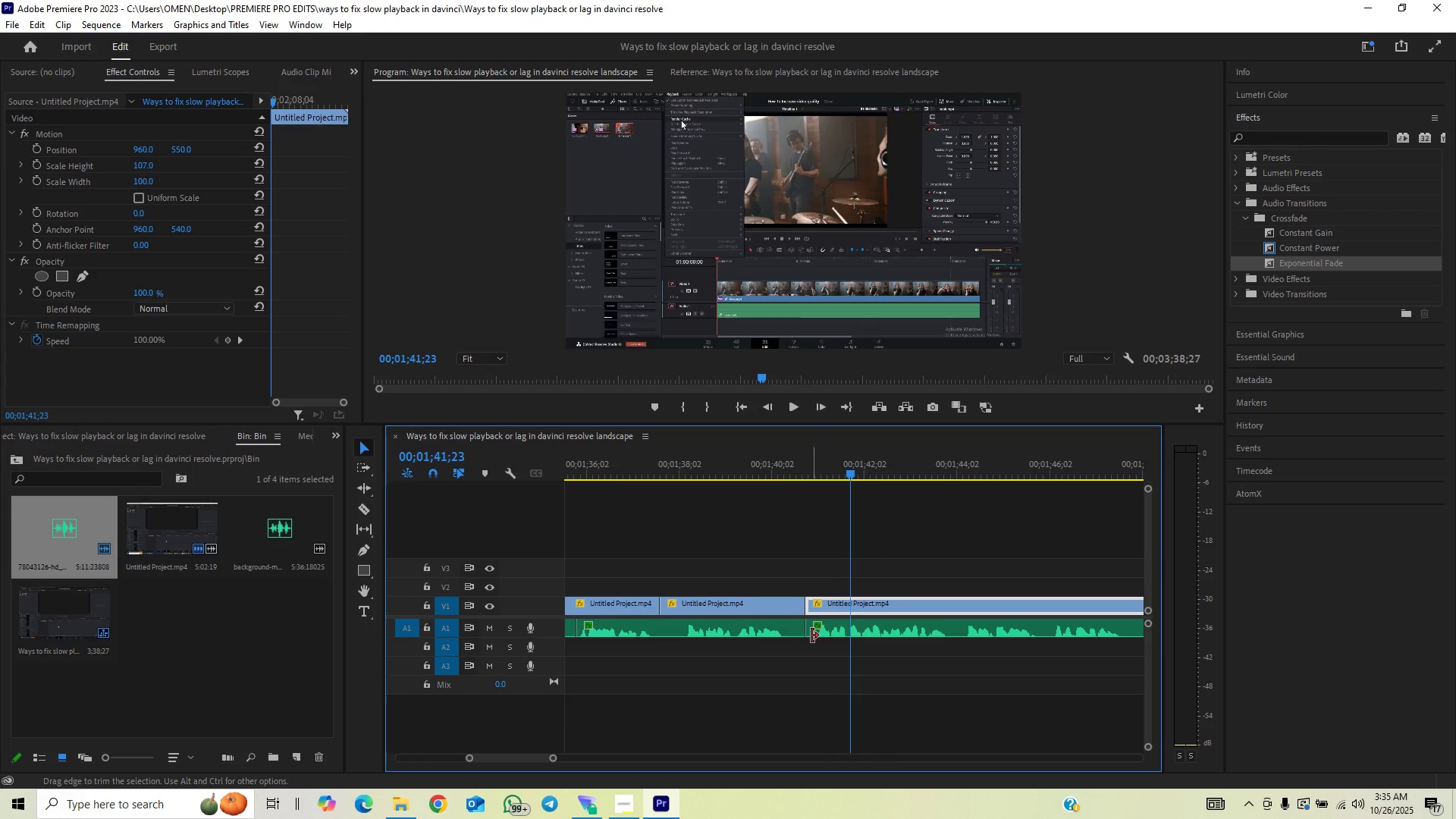 
key(ArrowLeft)
 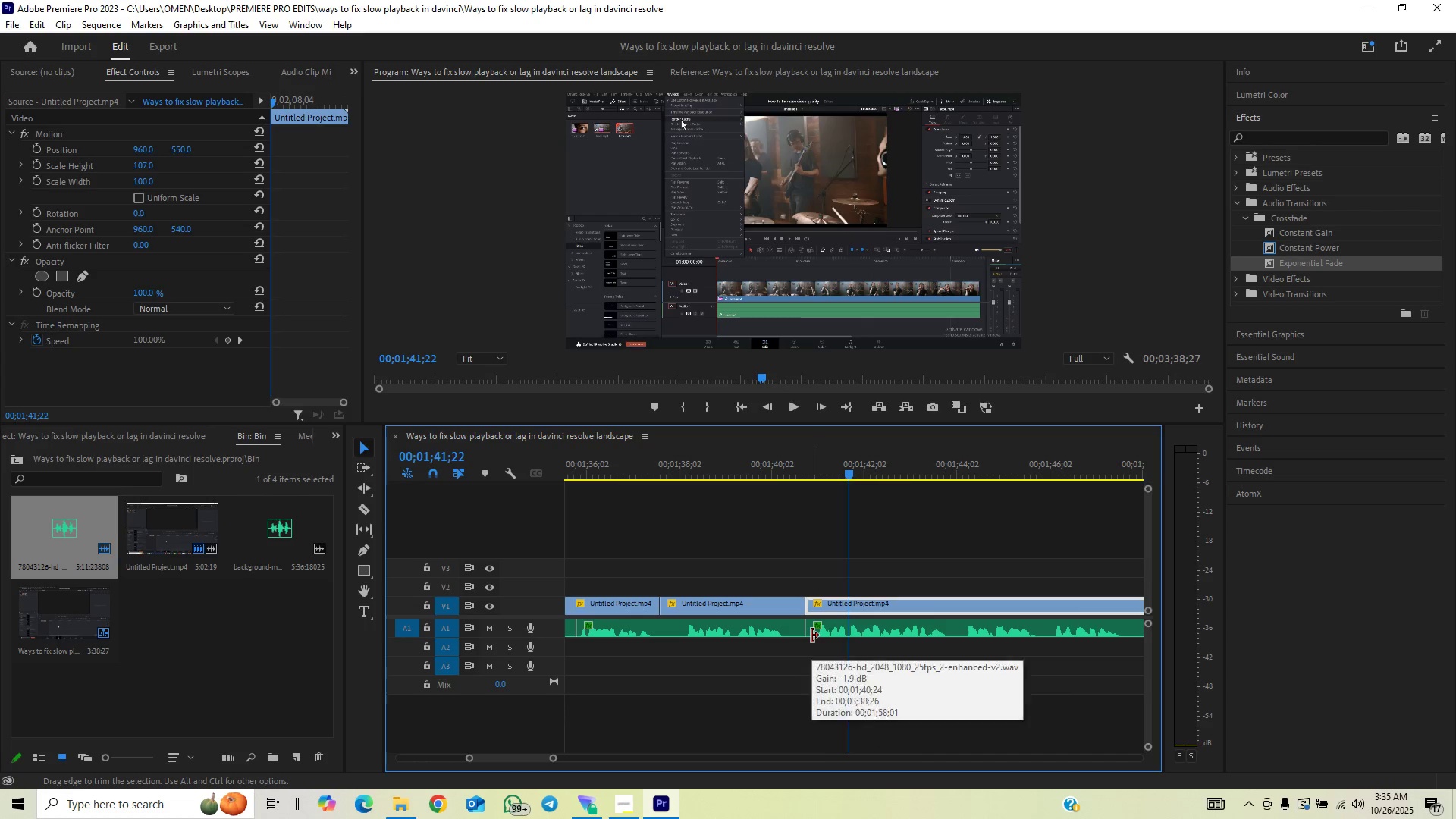 
key(ArrowLeft)
 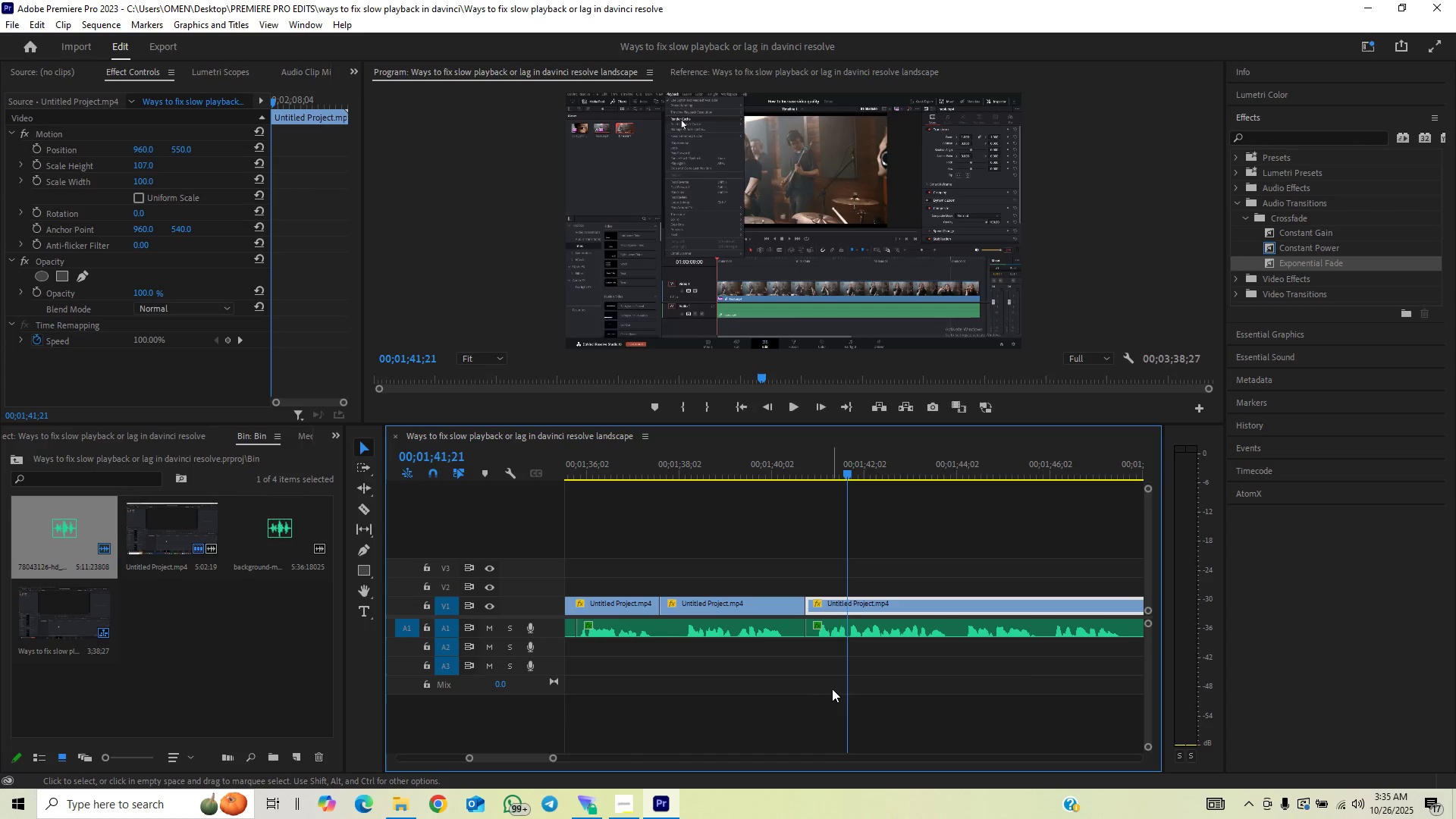 
key(C)
 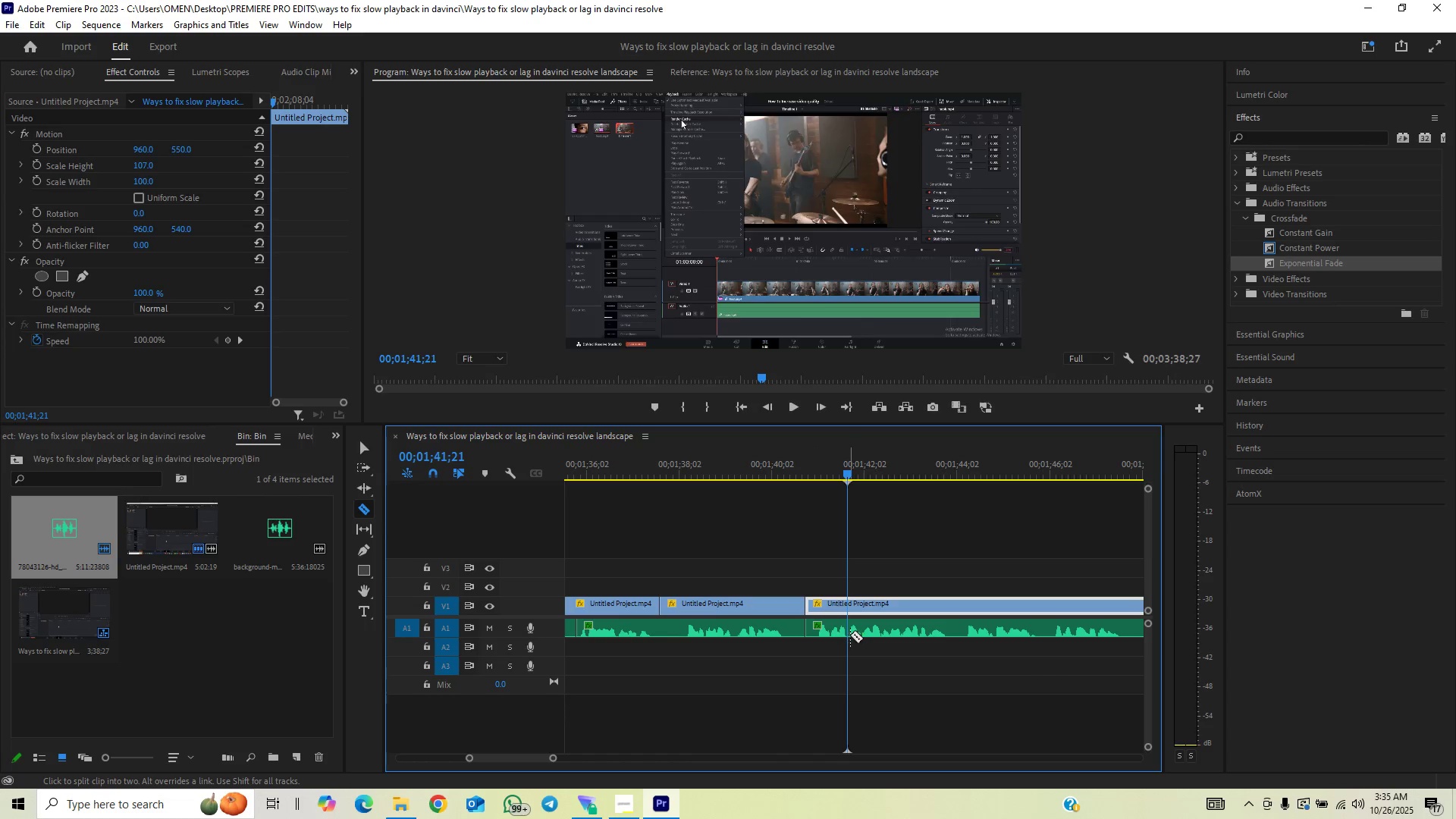 
left_click([850, 632])
 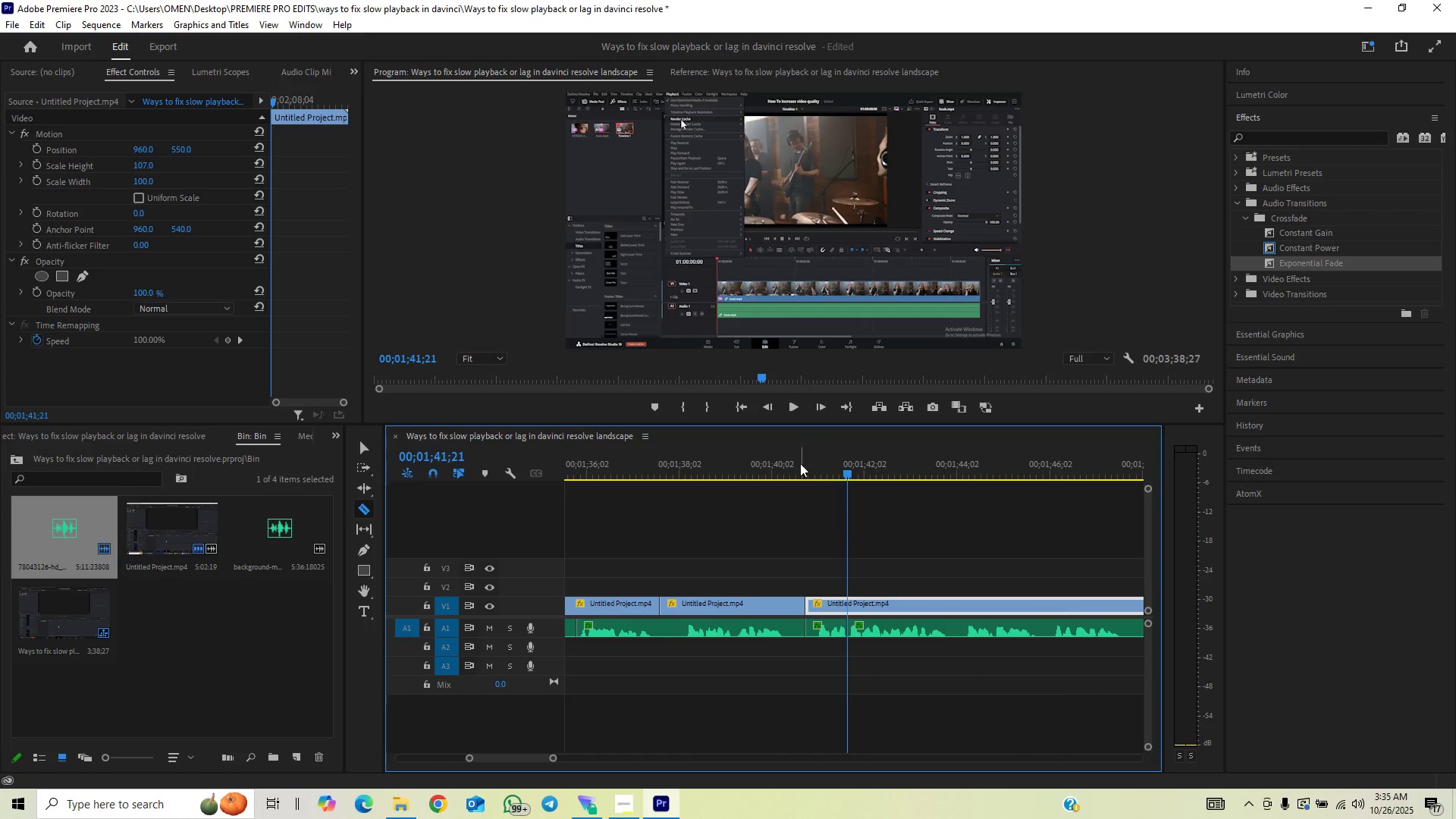 
left_click_drag(start_coordinate=[787, 453], to_coordinate=[770, 481])
 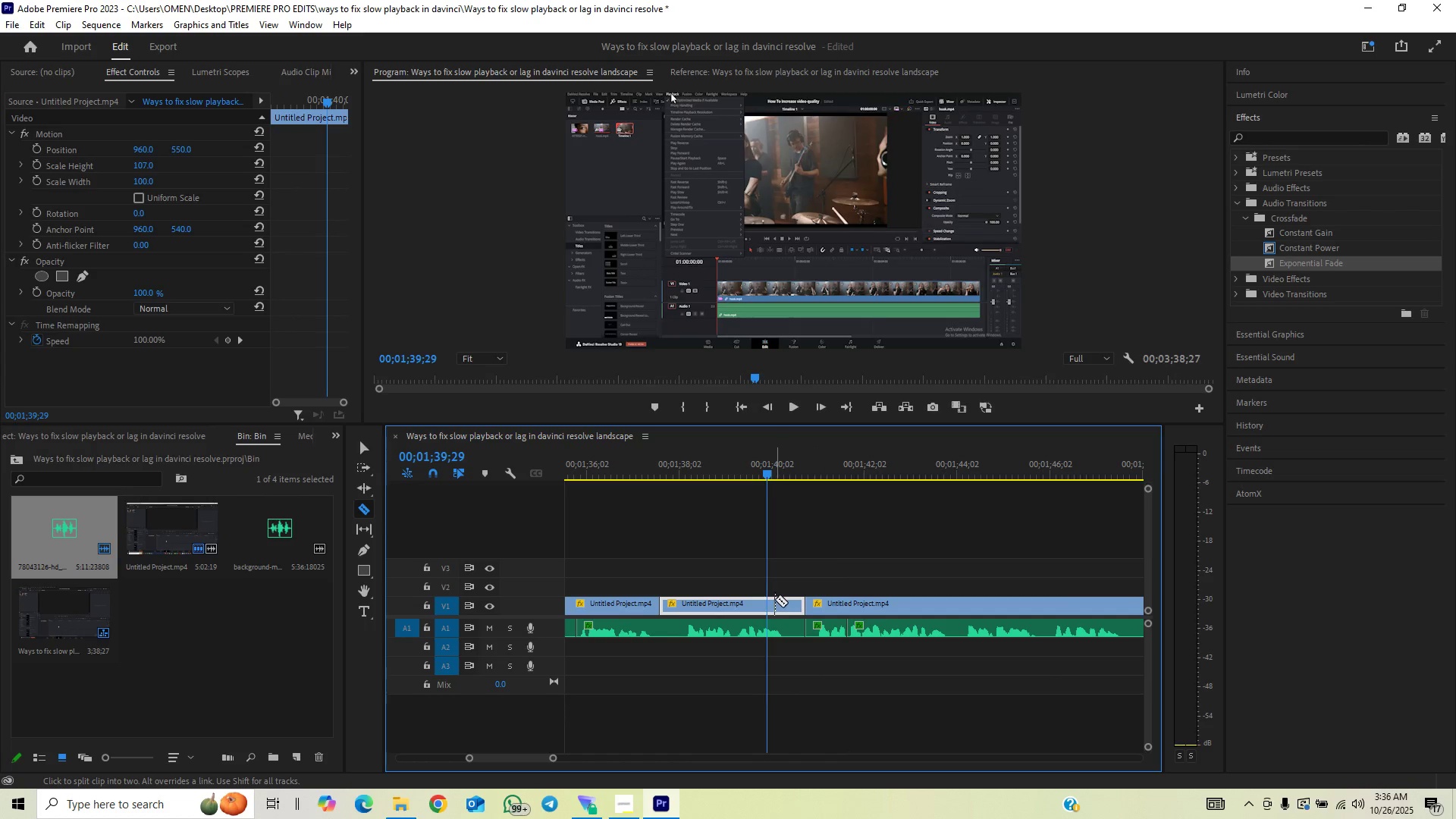 
left_click([771, 605])
 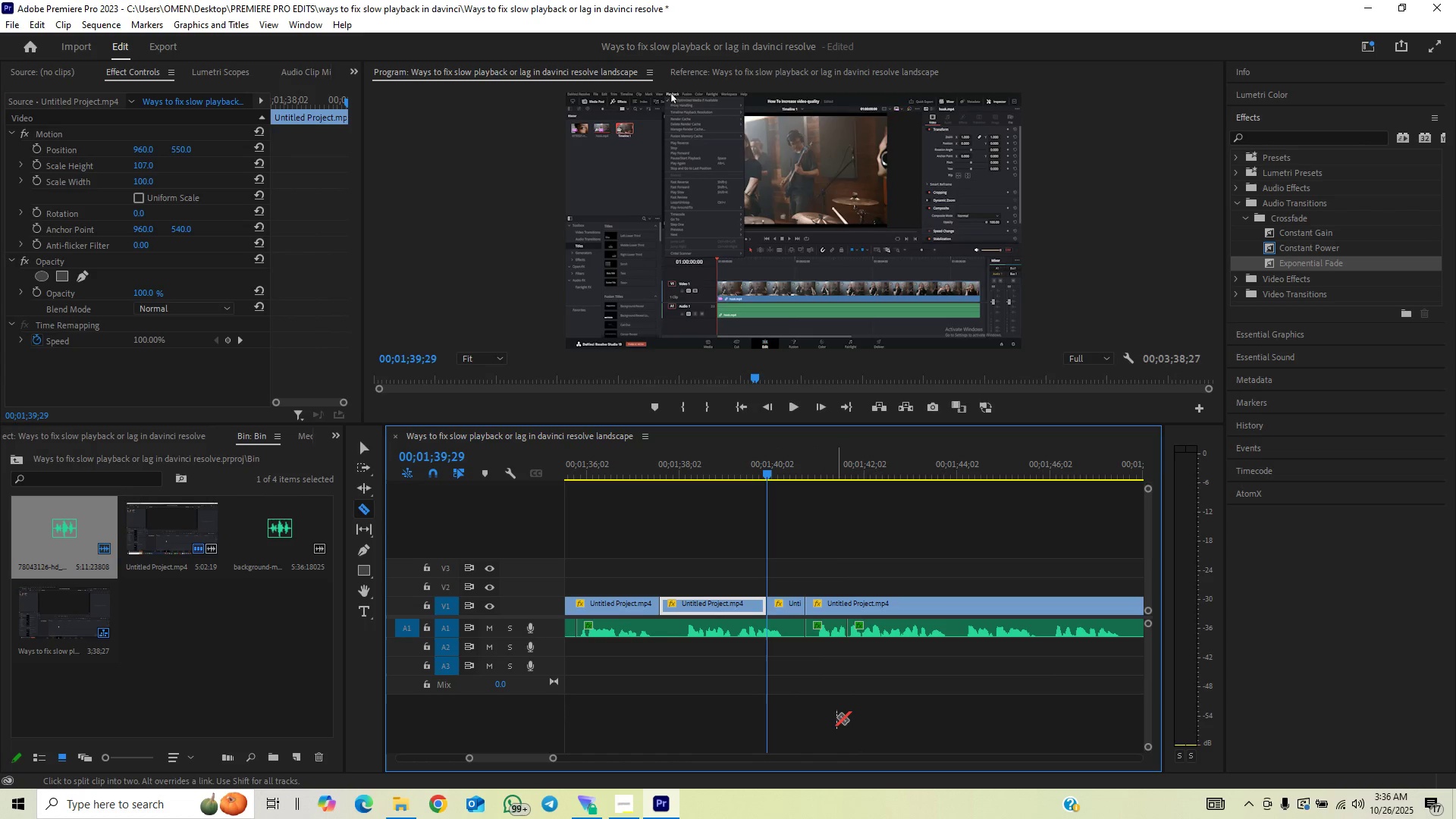 
key(V)
 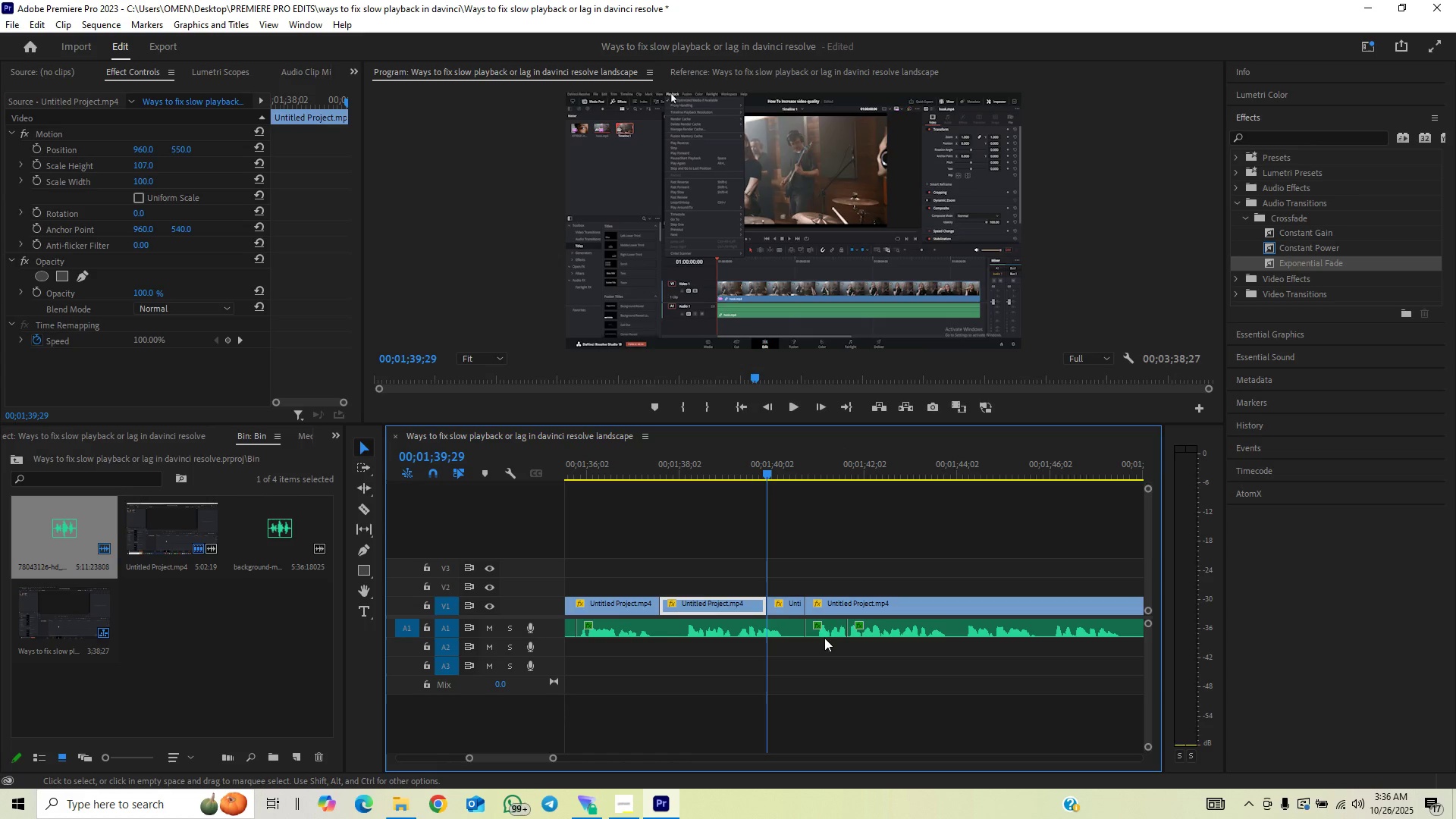 
left_click([821, 628])
 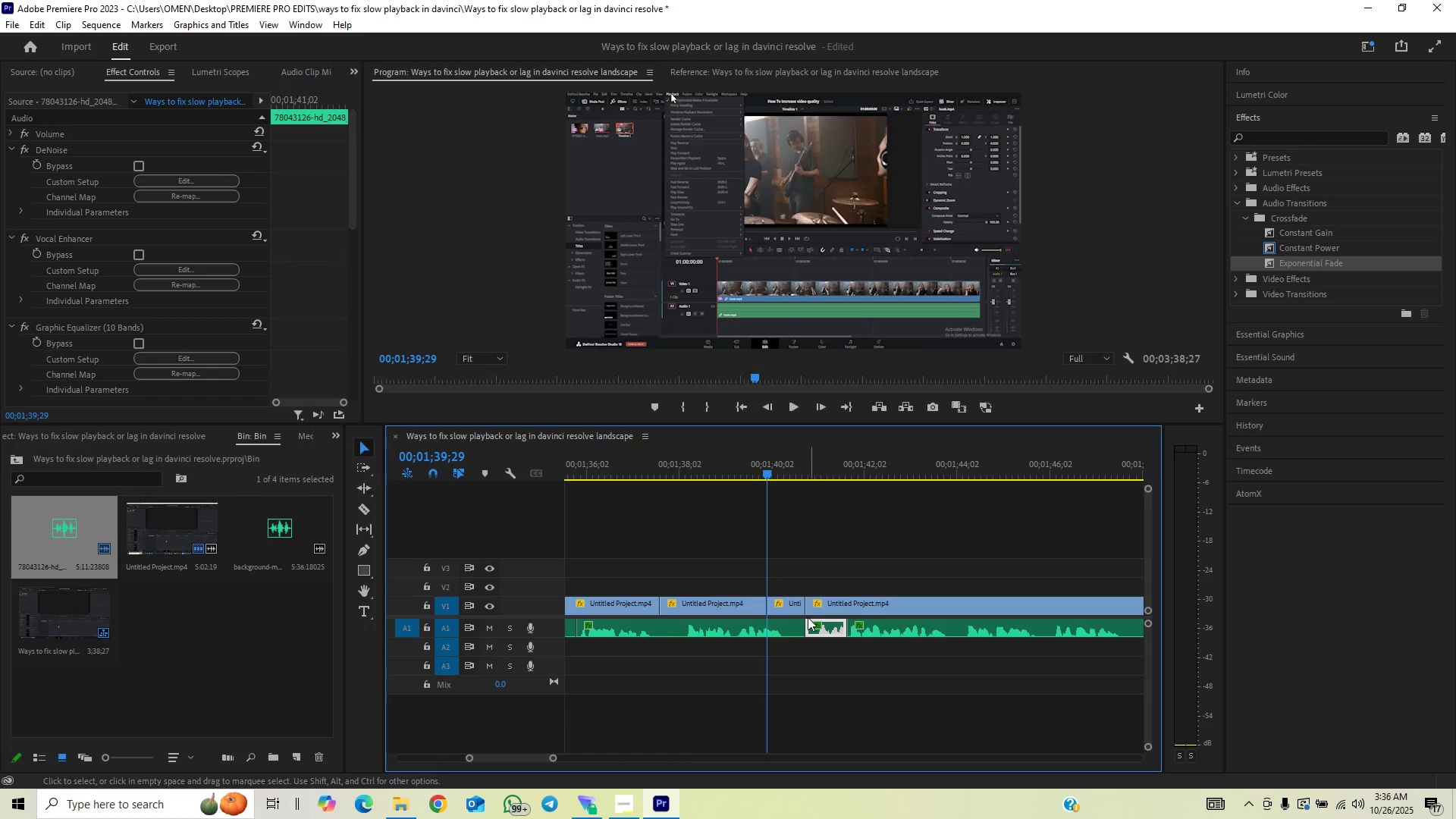 
hold_key(key=ShiftLeft, duration=0.8)
left_click([800, 613])
 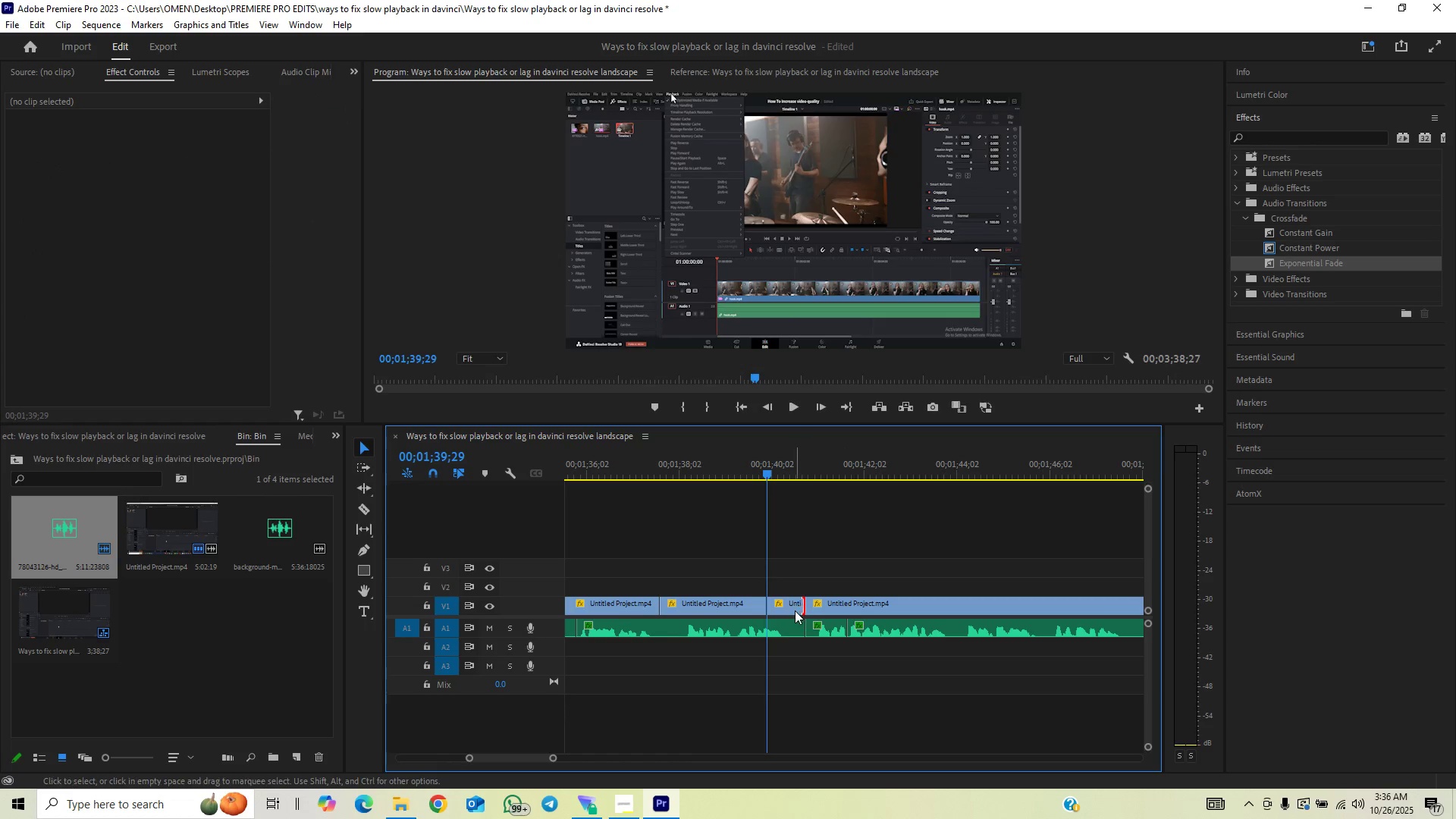 
left_click([795, 610])
 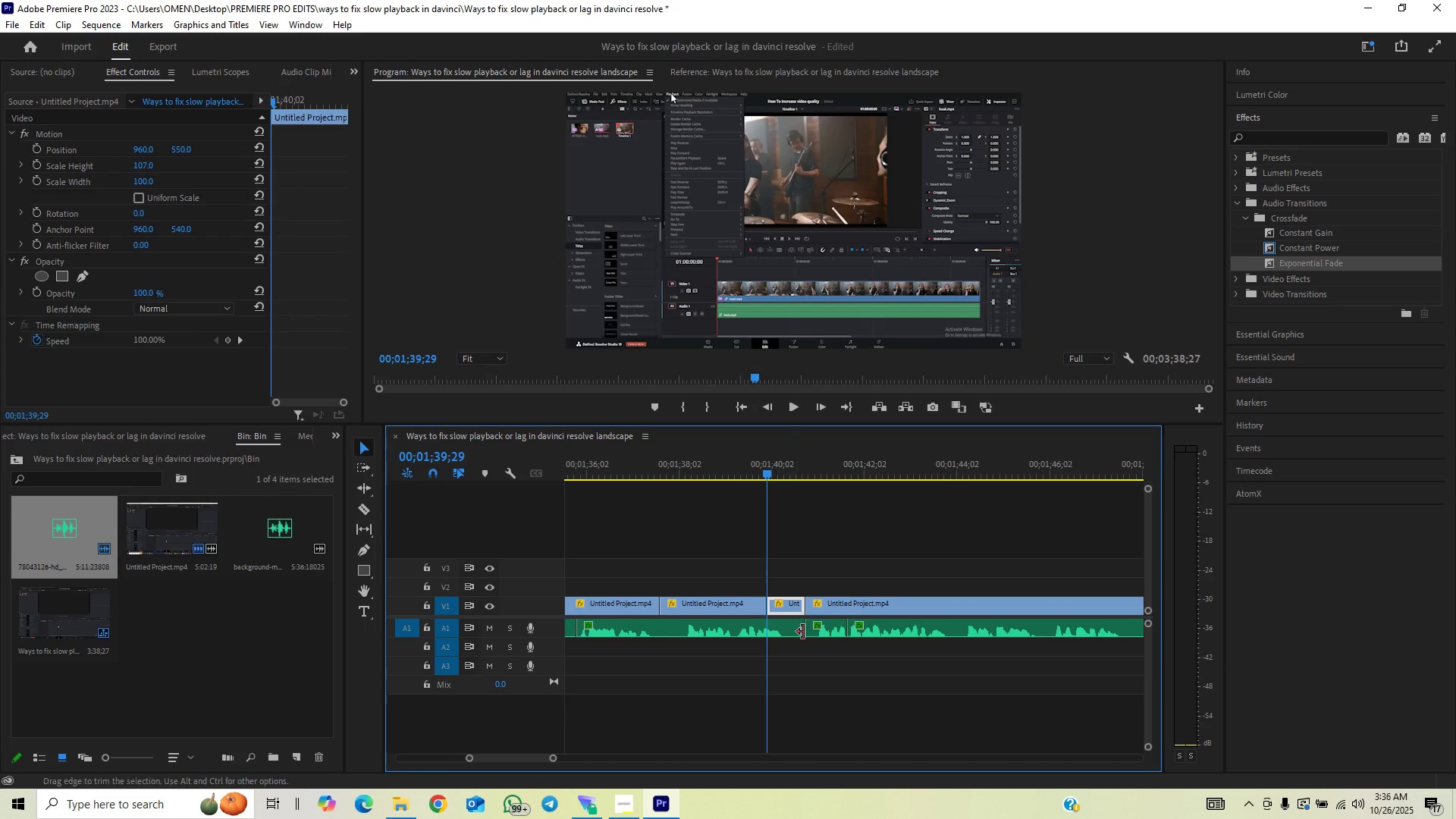 
hold_key(key=ShiftLeft, duration=0.9)
left_click([815, 632])
 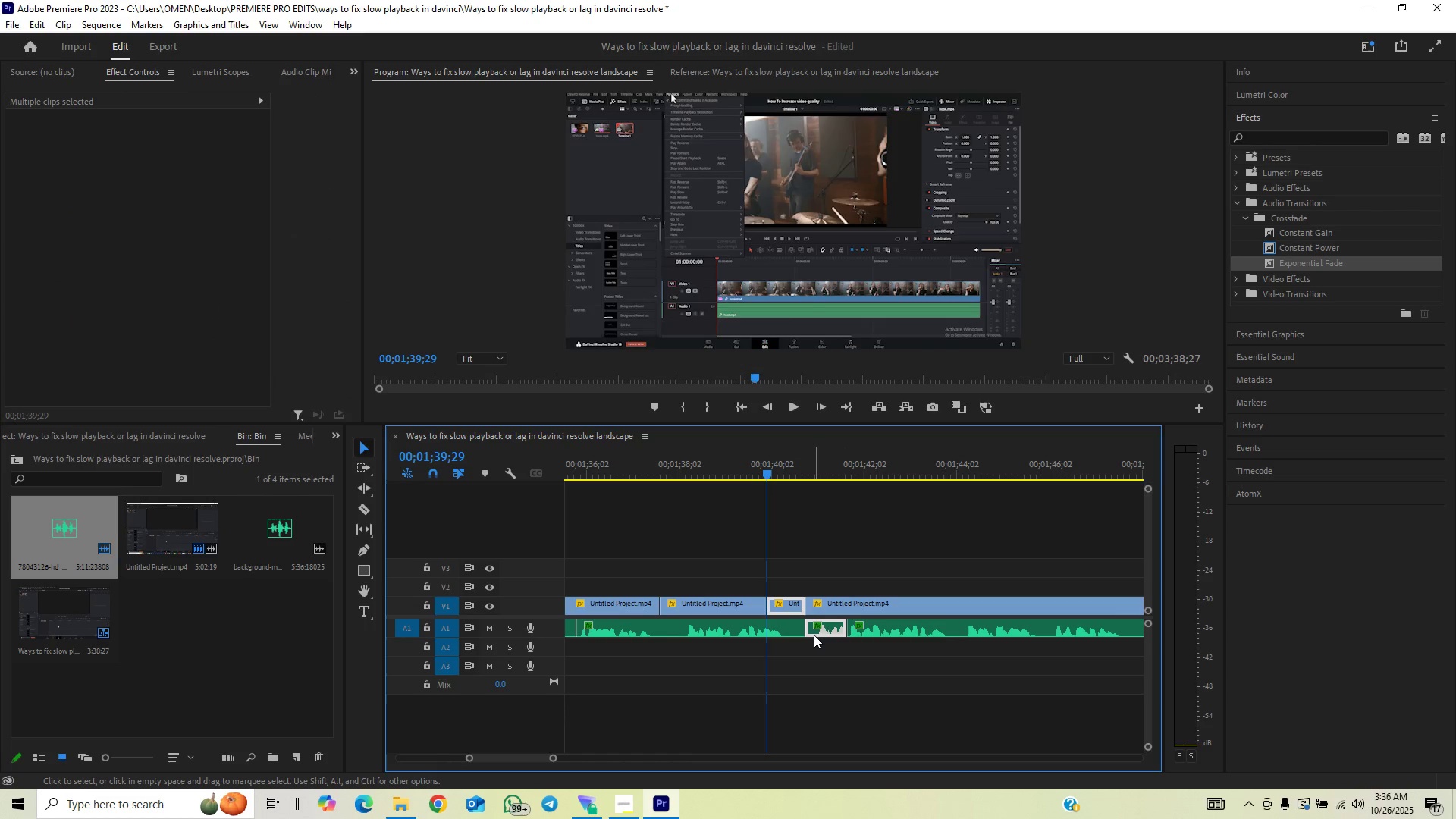 
key(Backspace)
 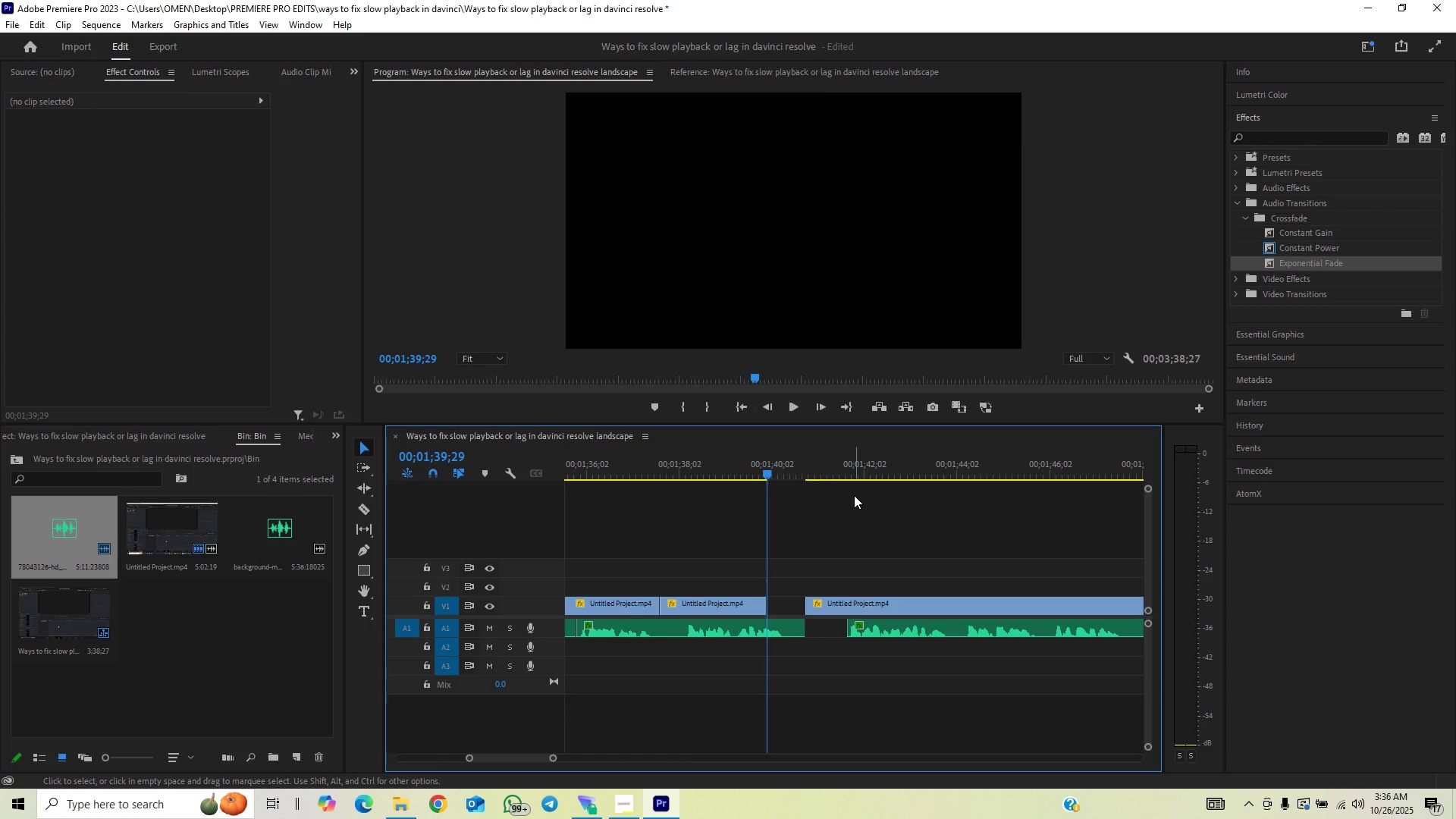 
left_click_drag(start_coordinate=[855, 474], to_coordinate=[961, 477])
 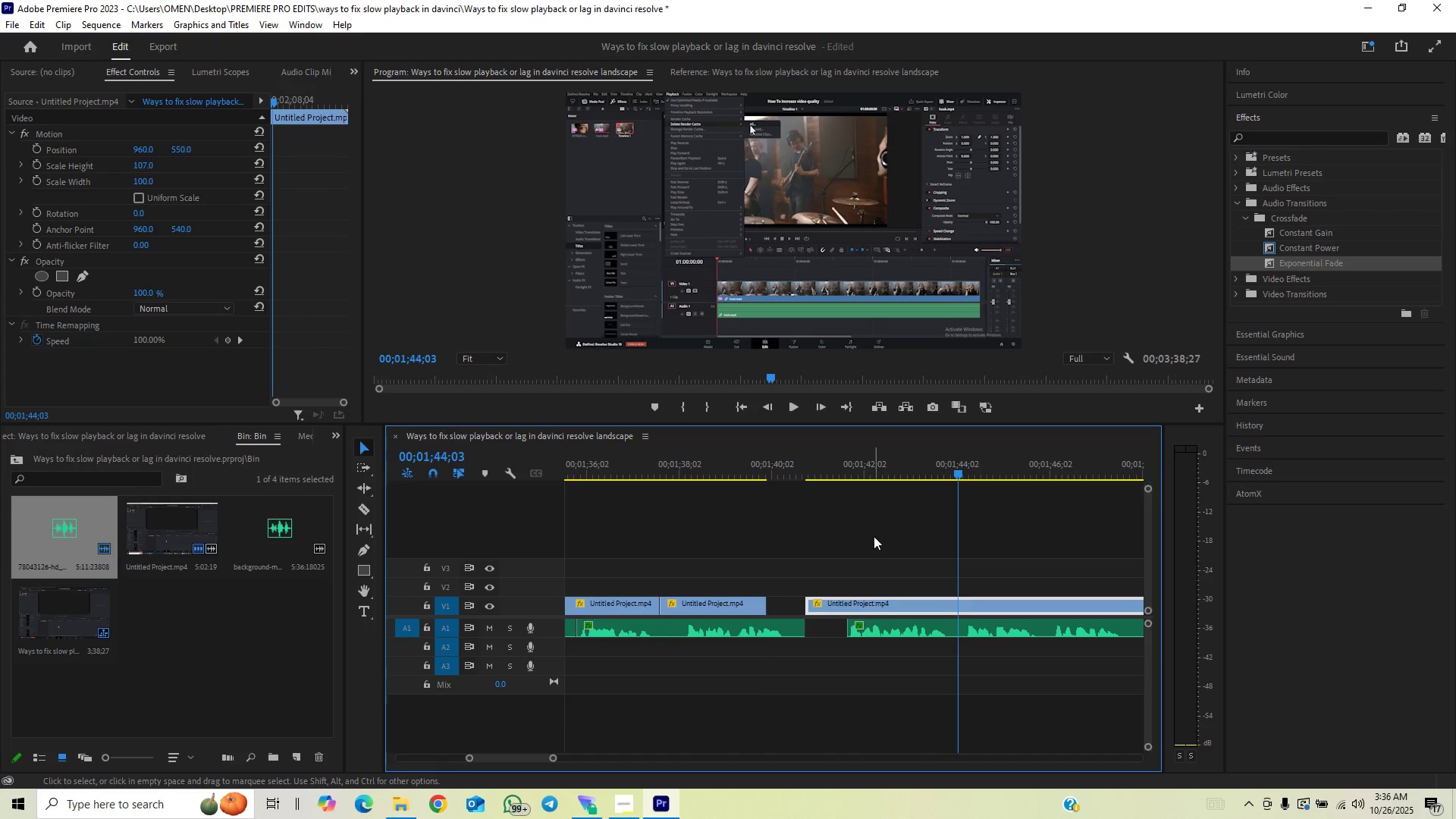 
left_click_drag(start_coordinate=[874, 540], to_coordinate=[881, 654])
 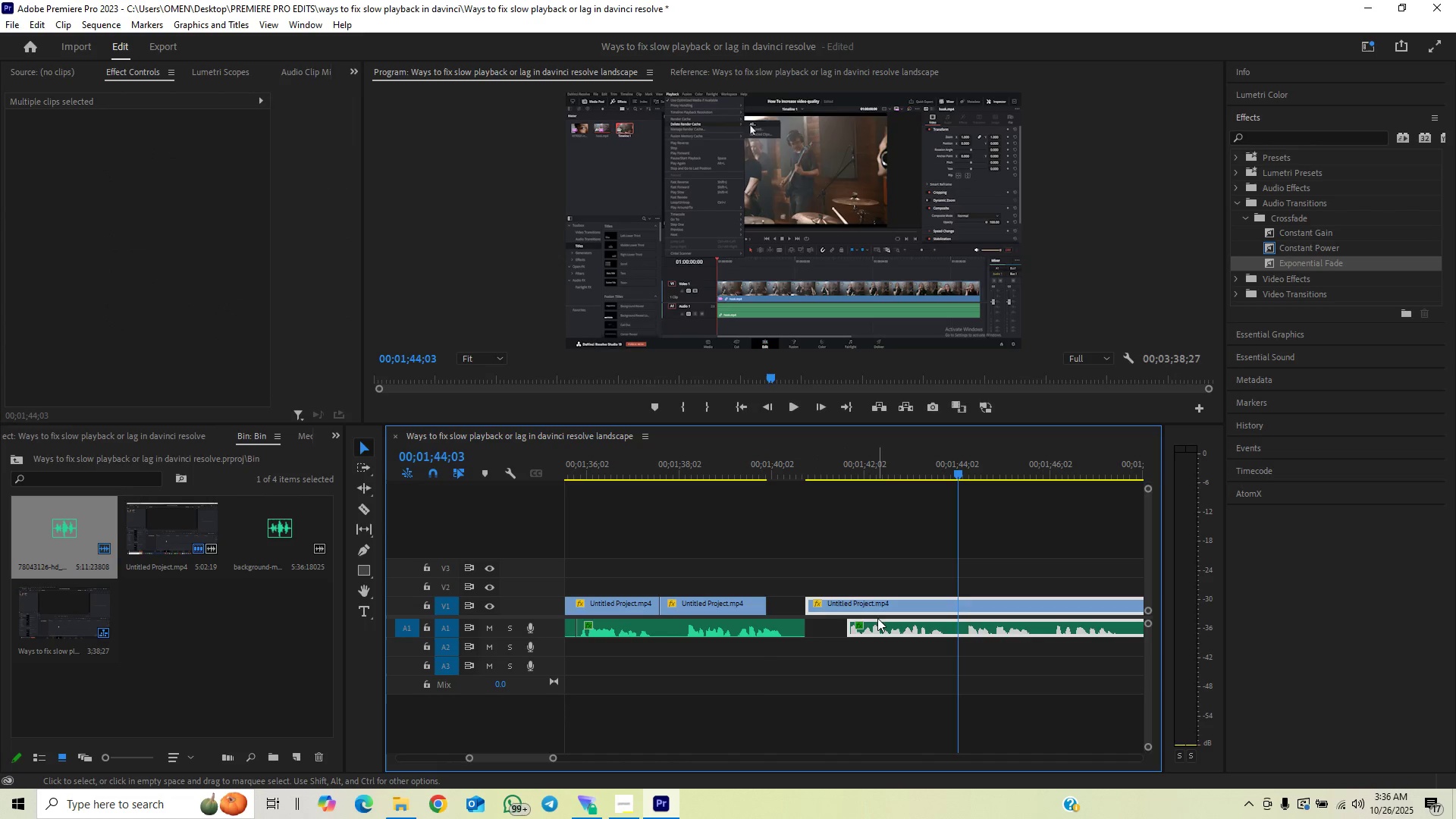 
left_click_drag(start_coordinate=[877, 605], to_coordinate=[844, 618])
 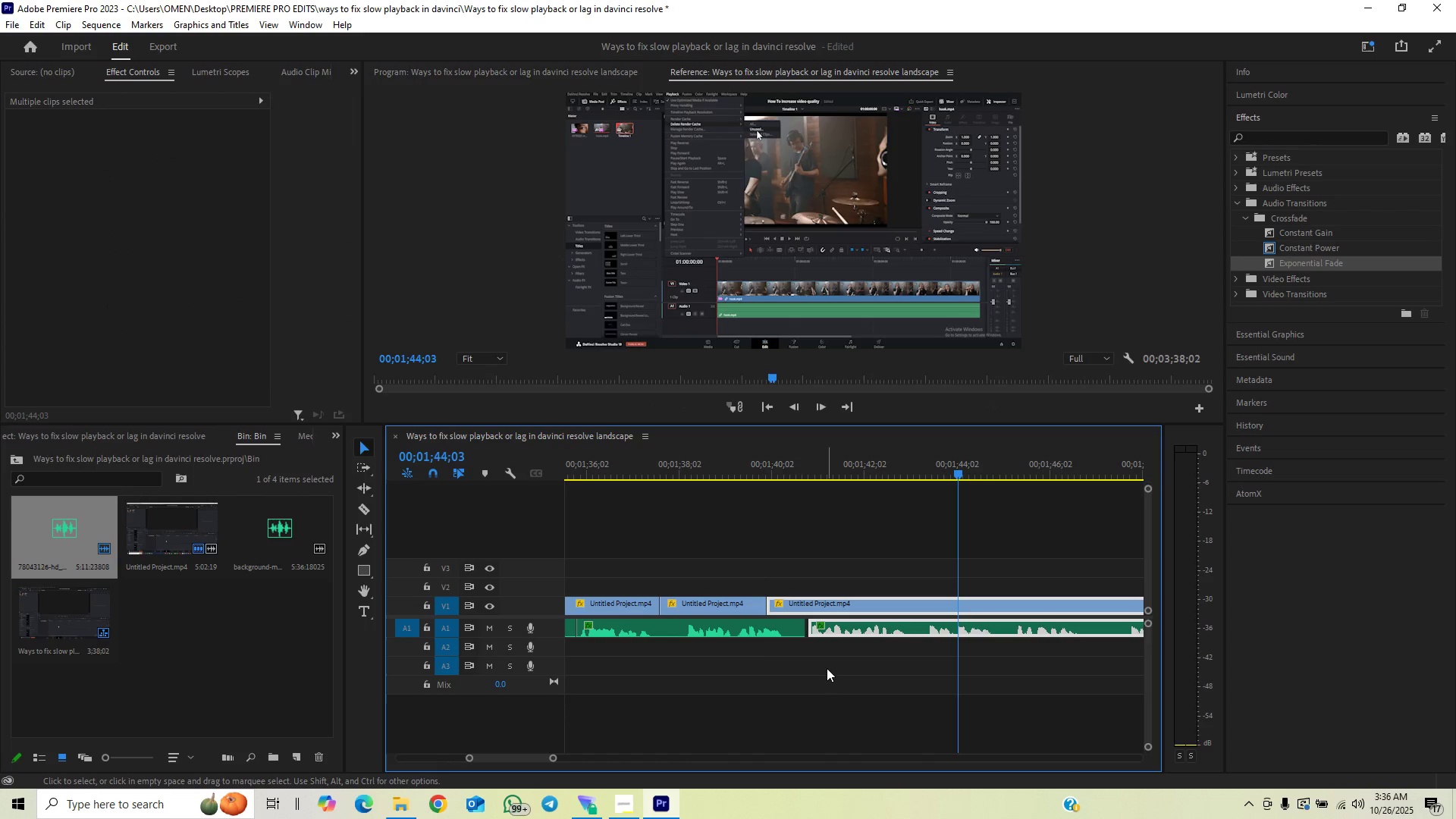 
left_click([827, 668])
 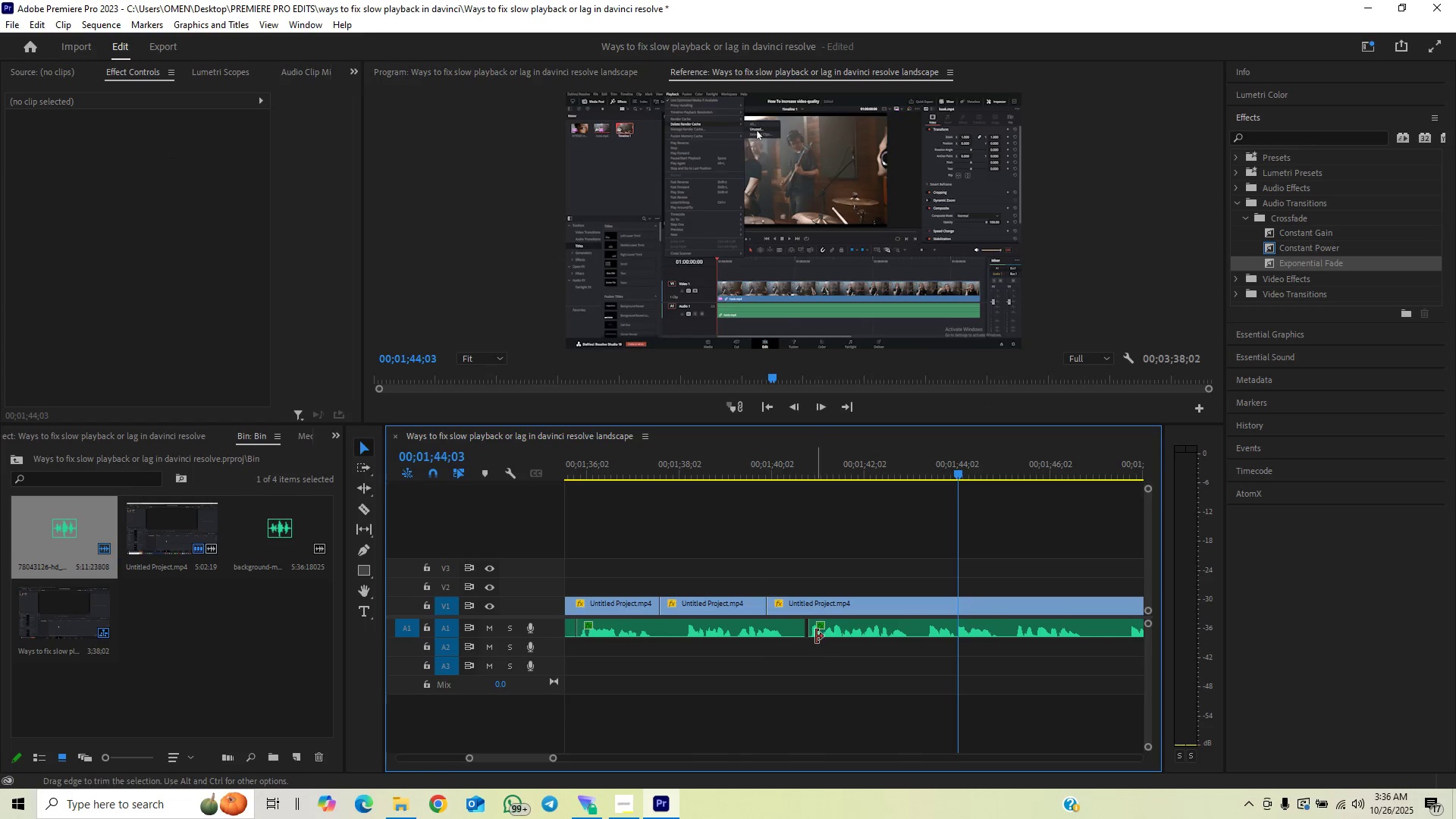 
left_click_drag(start_coordinate=[814, 634], to_coordinate=[770, 649])
 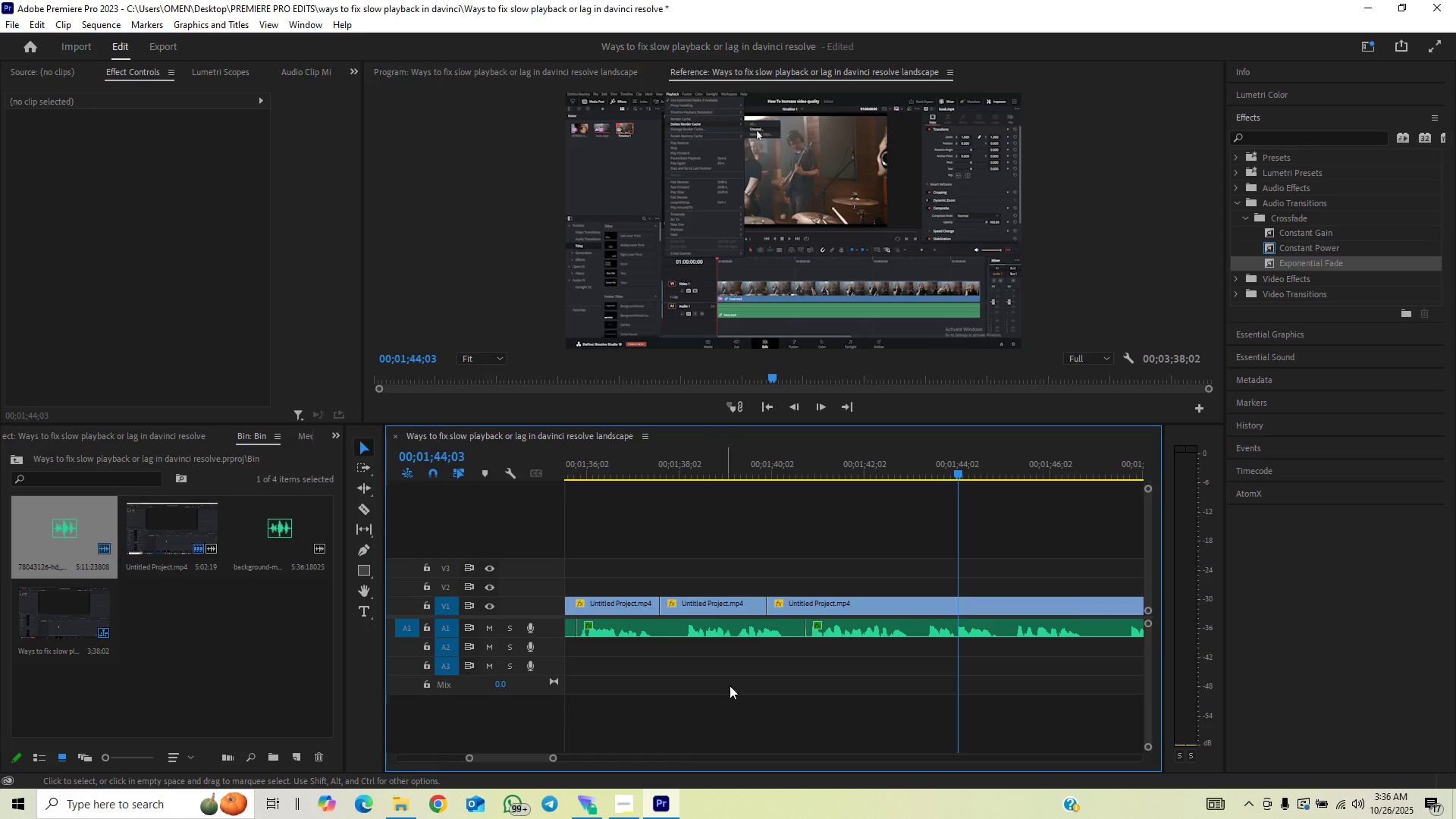 
key(Control+Z)
 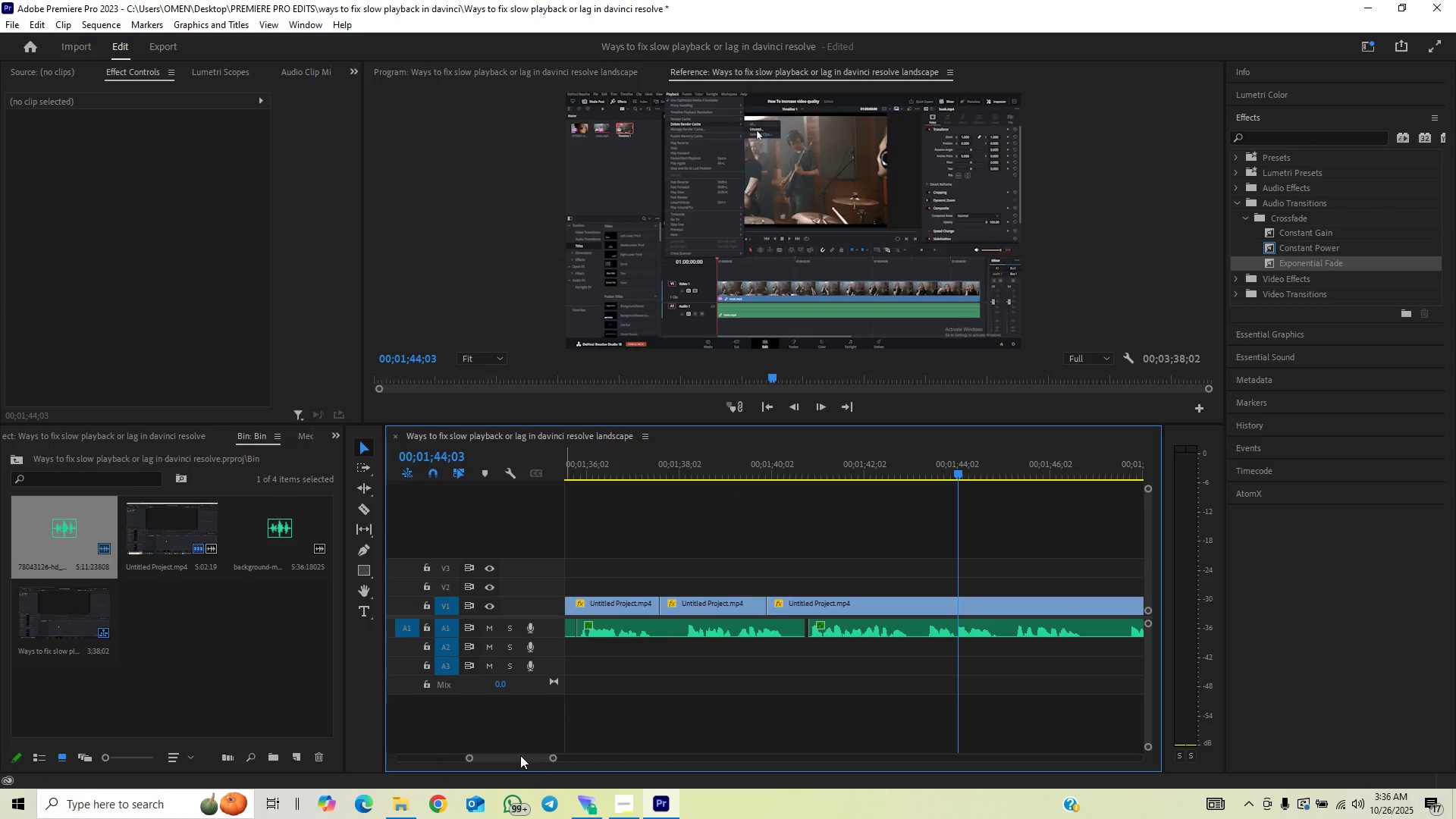 
left_click_drag(start_coordinate=[555, 756], to_coordinate=[563, 748])
 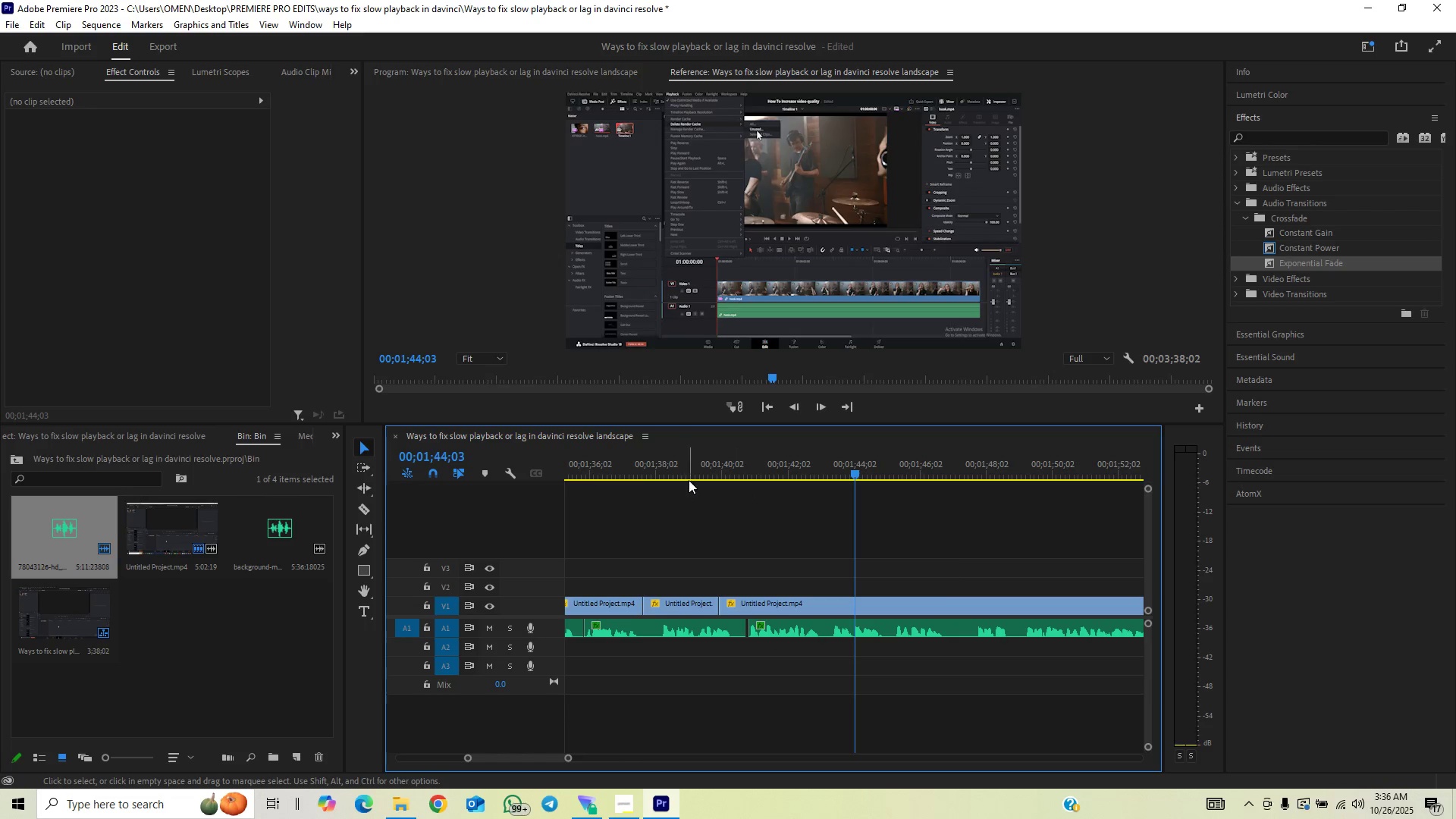 
left_click([696, 457])
 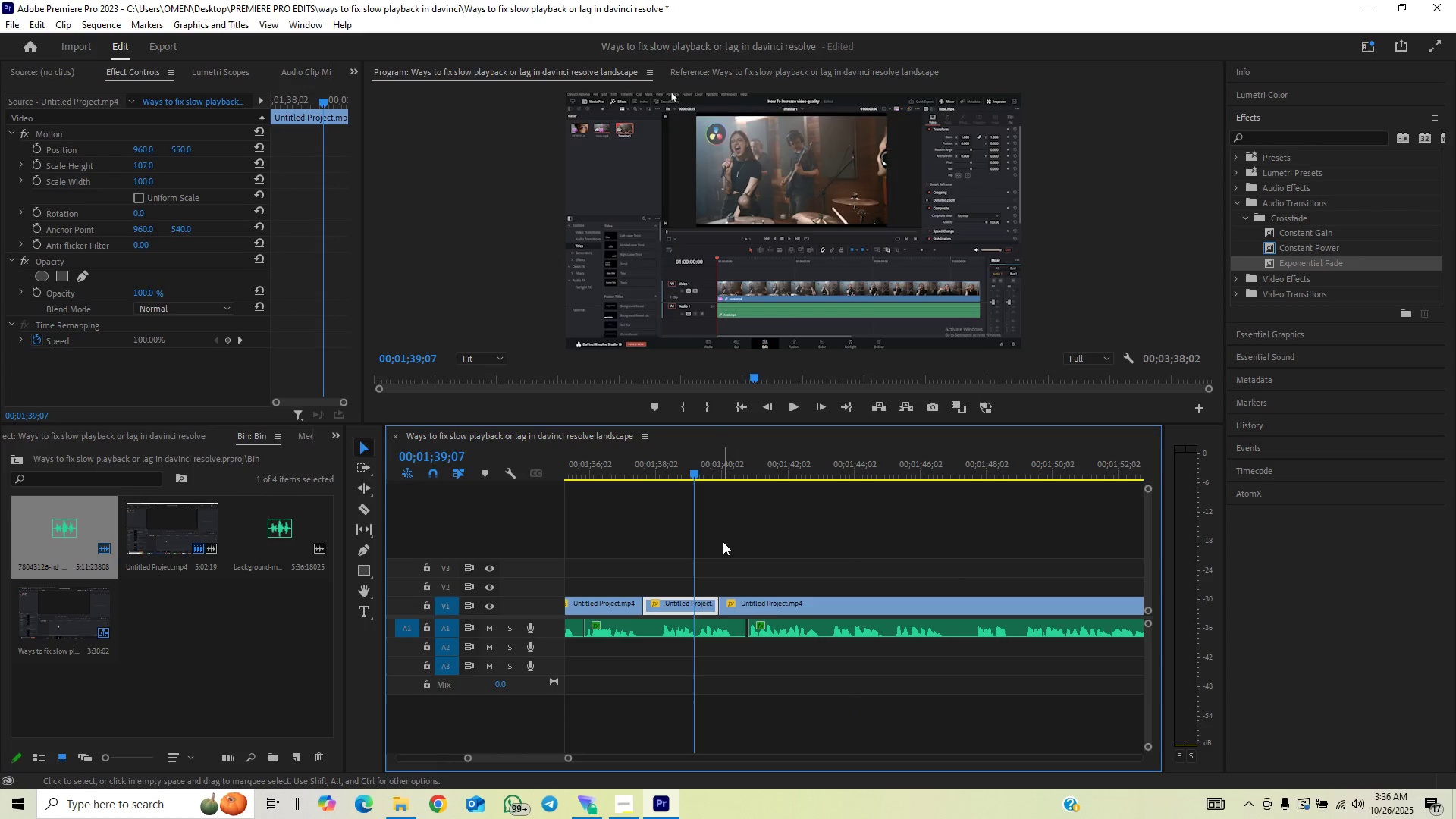 
key(Space)
 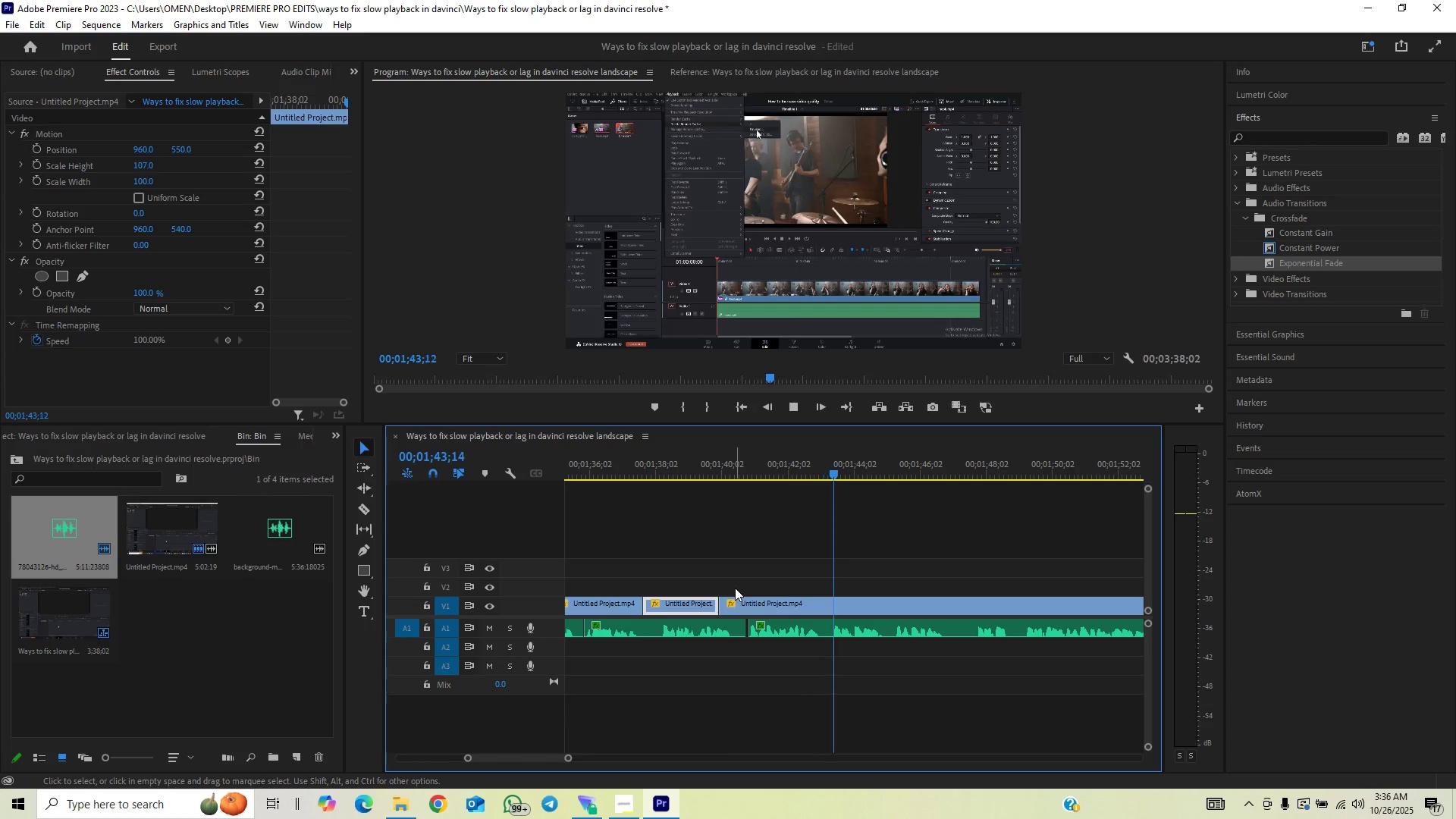 
wait(5.84)
 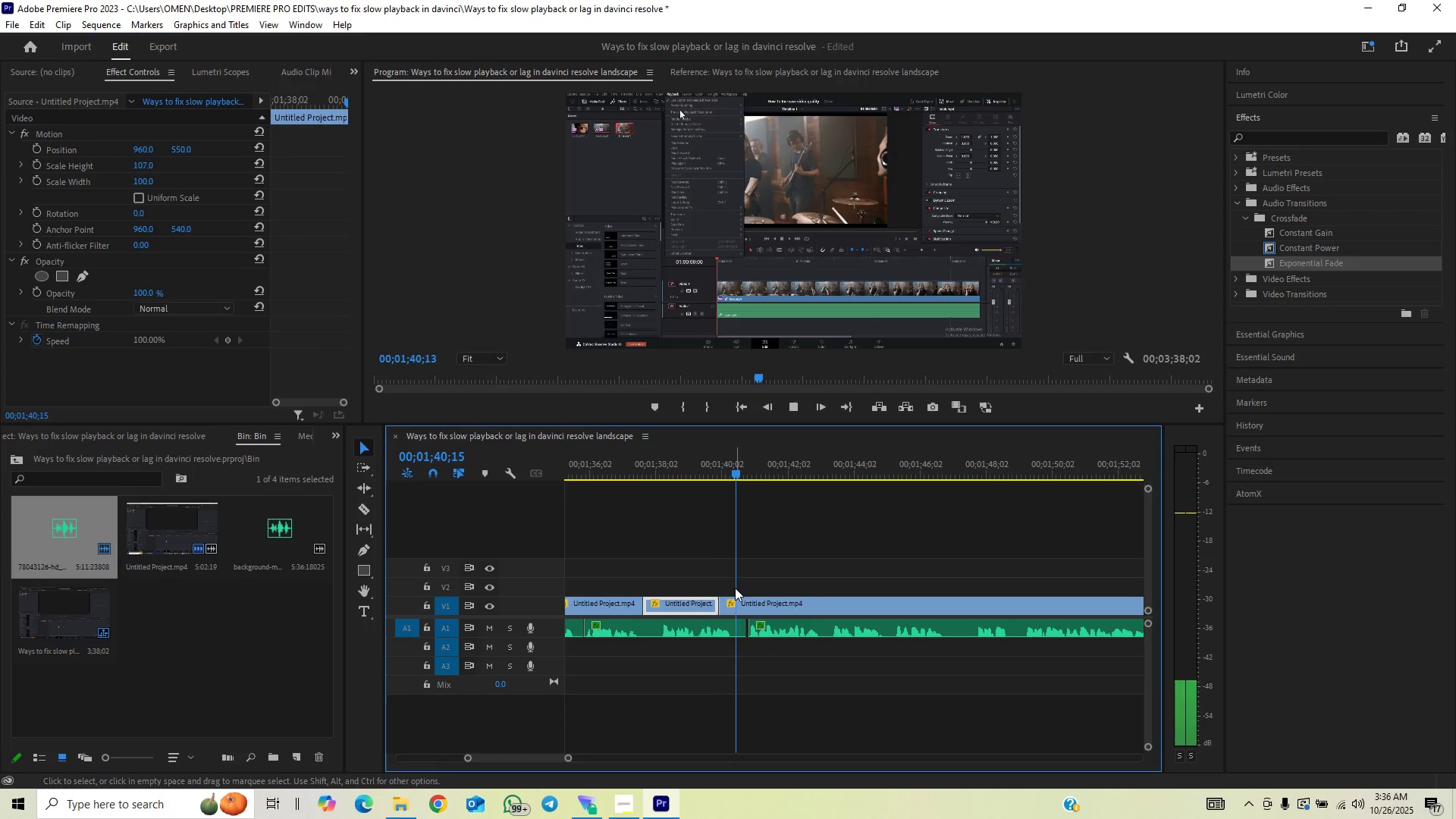 
left_click_drag(start_coordinate=[567, 758], to_coordinate=[589, 747])
 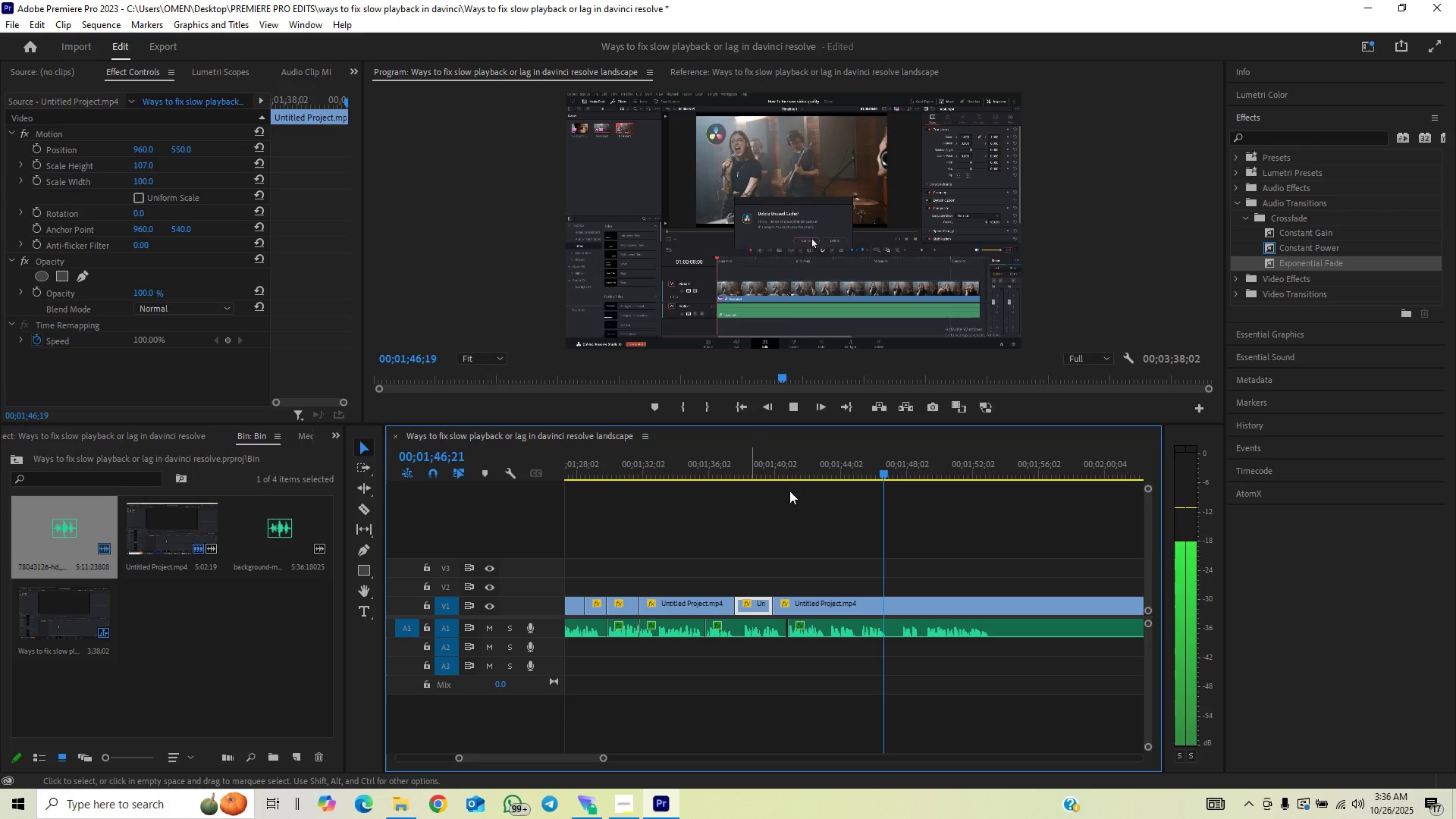 
key(Space)
 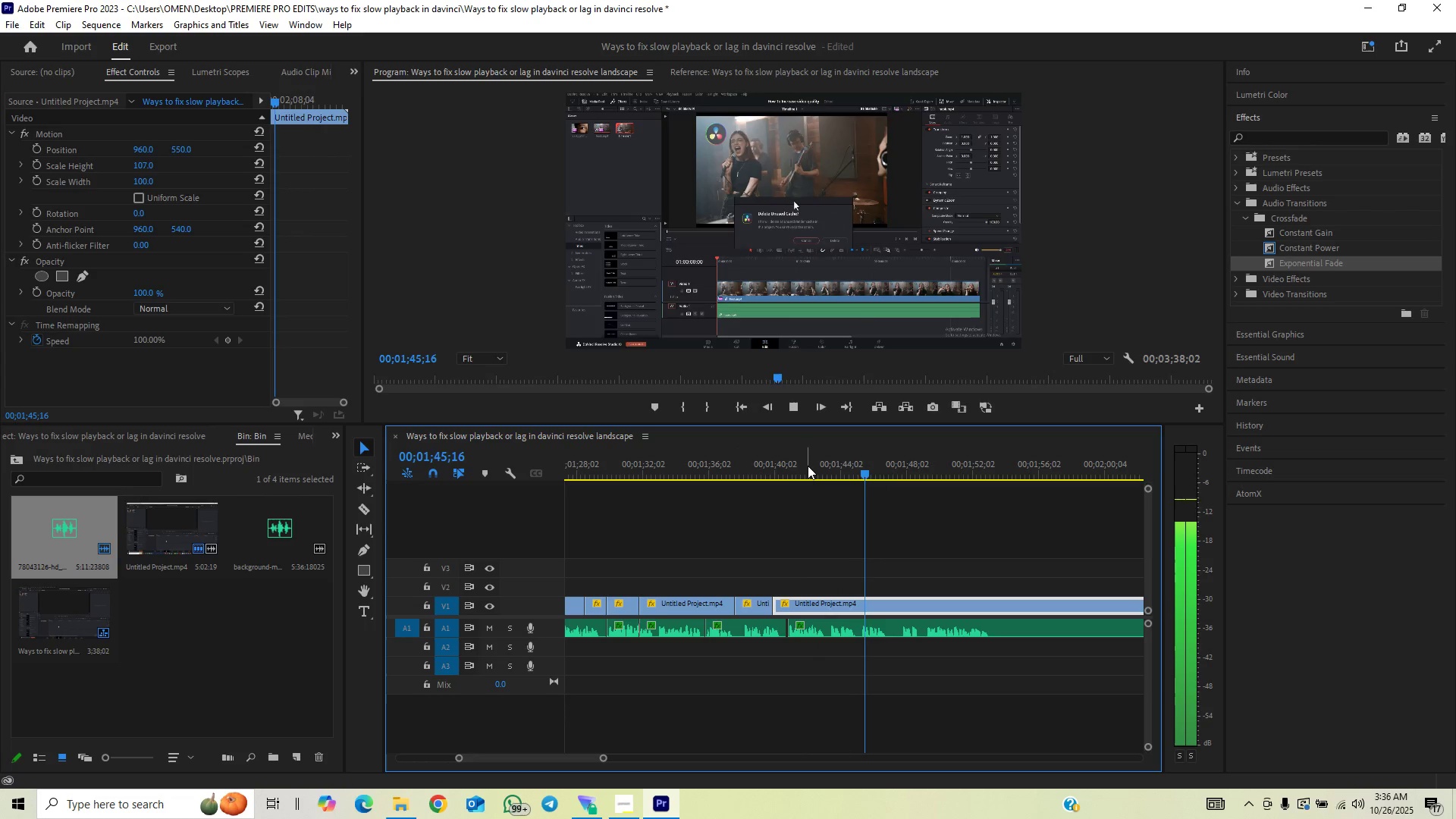 
wait(6.04)
 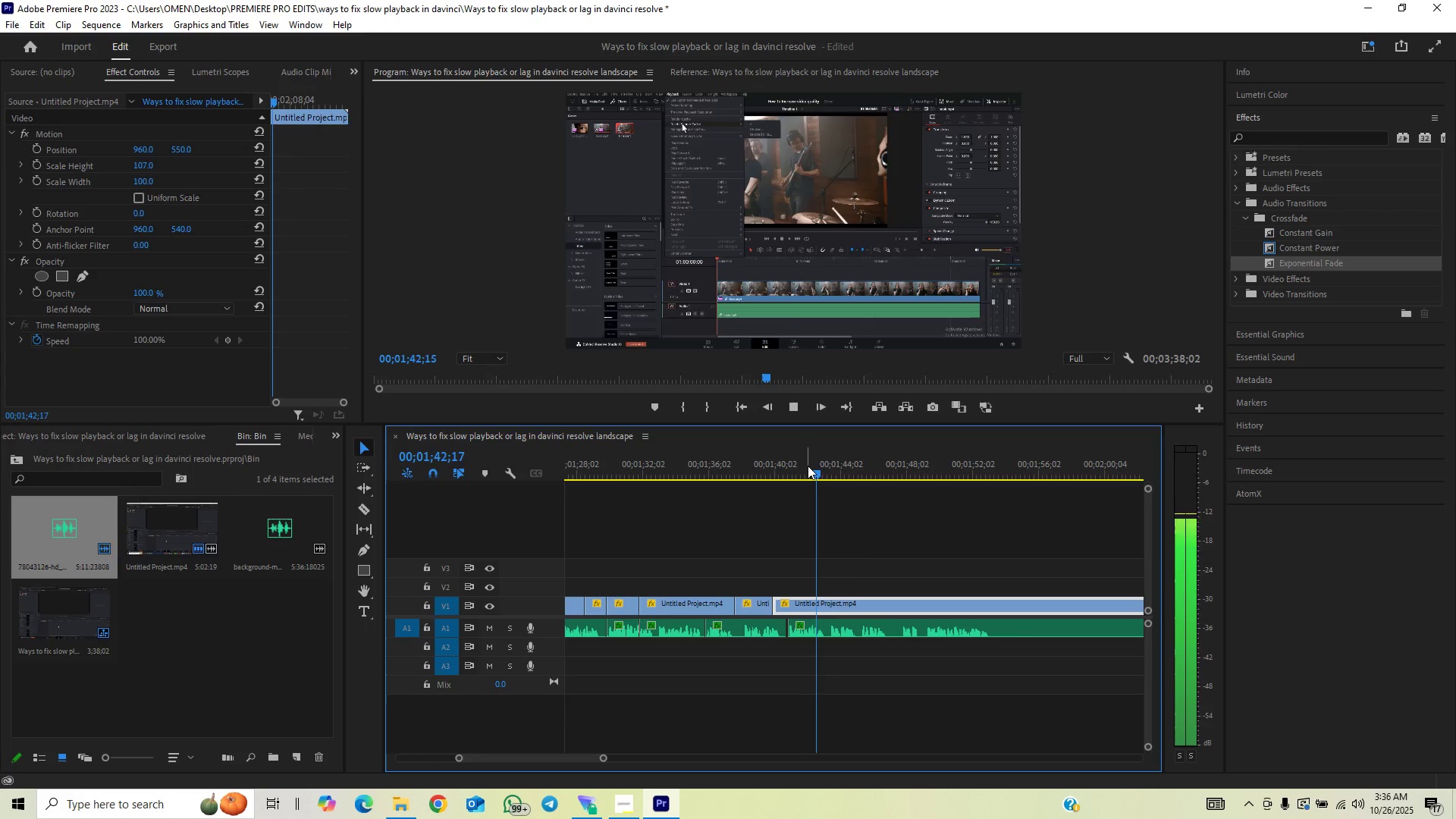 
left_click([808, 465])
 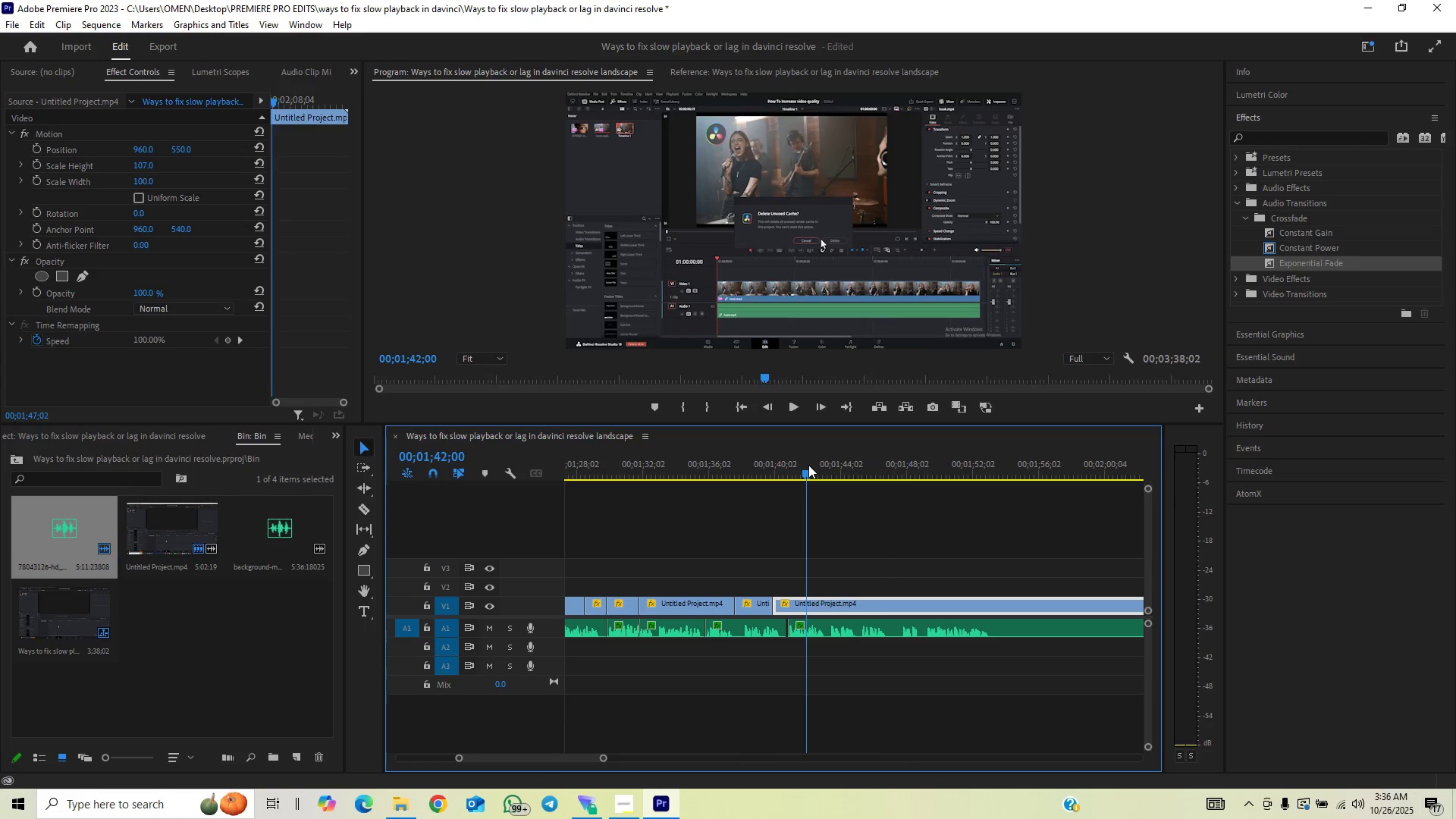 
key(Space)
 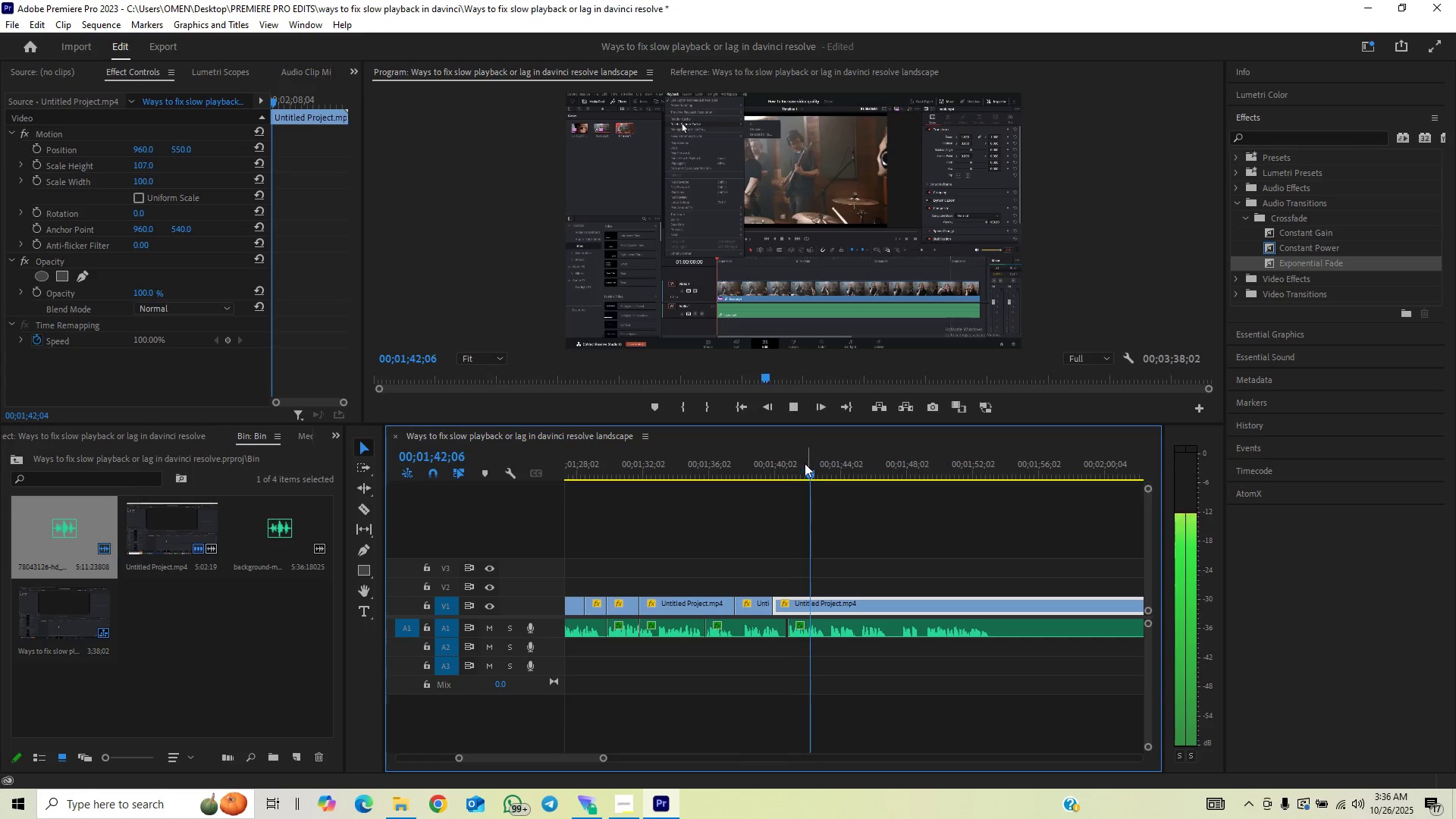 
key(Control+S)
 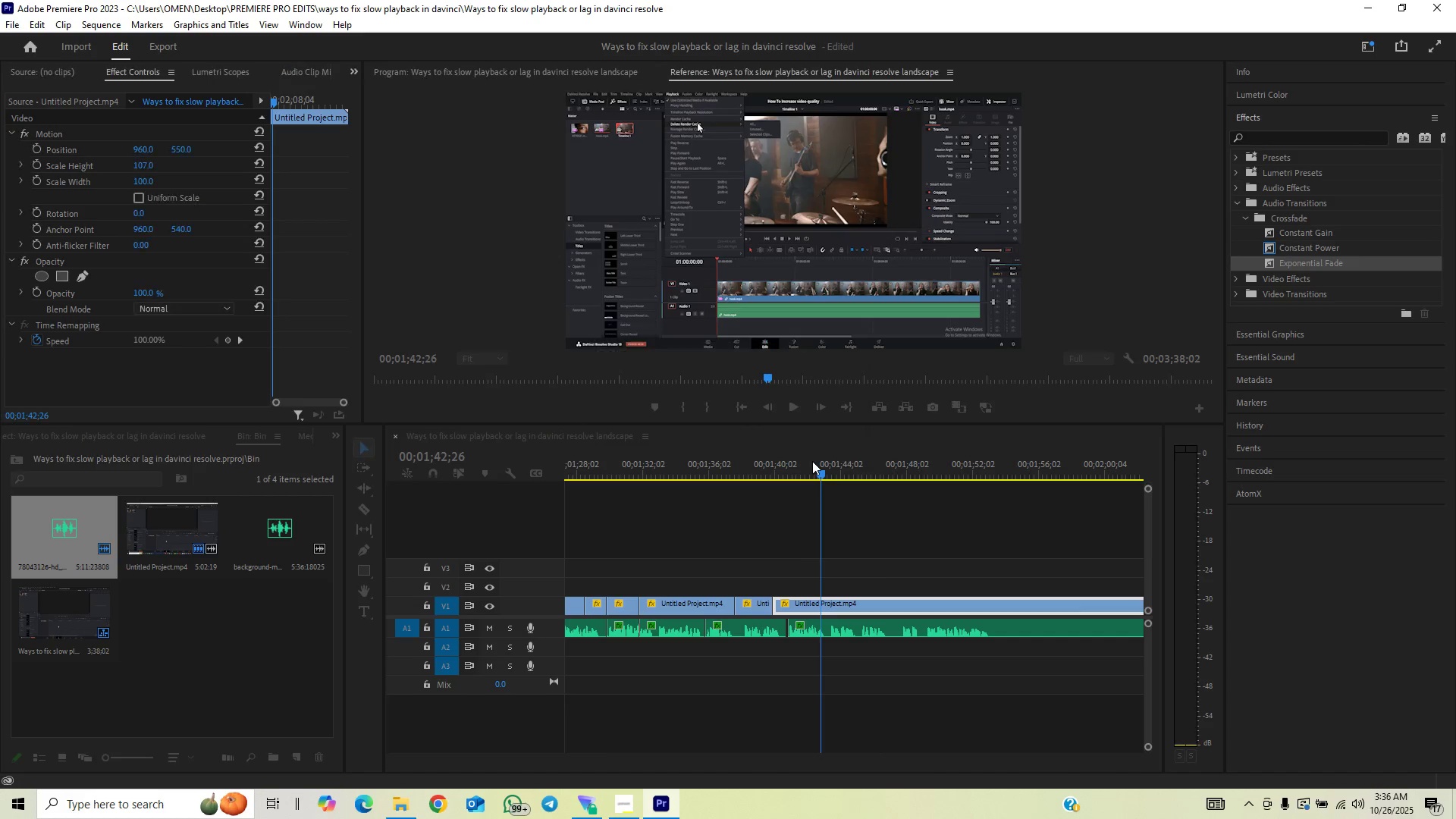 
key(Space)
 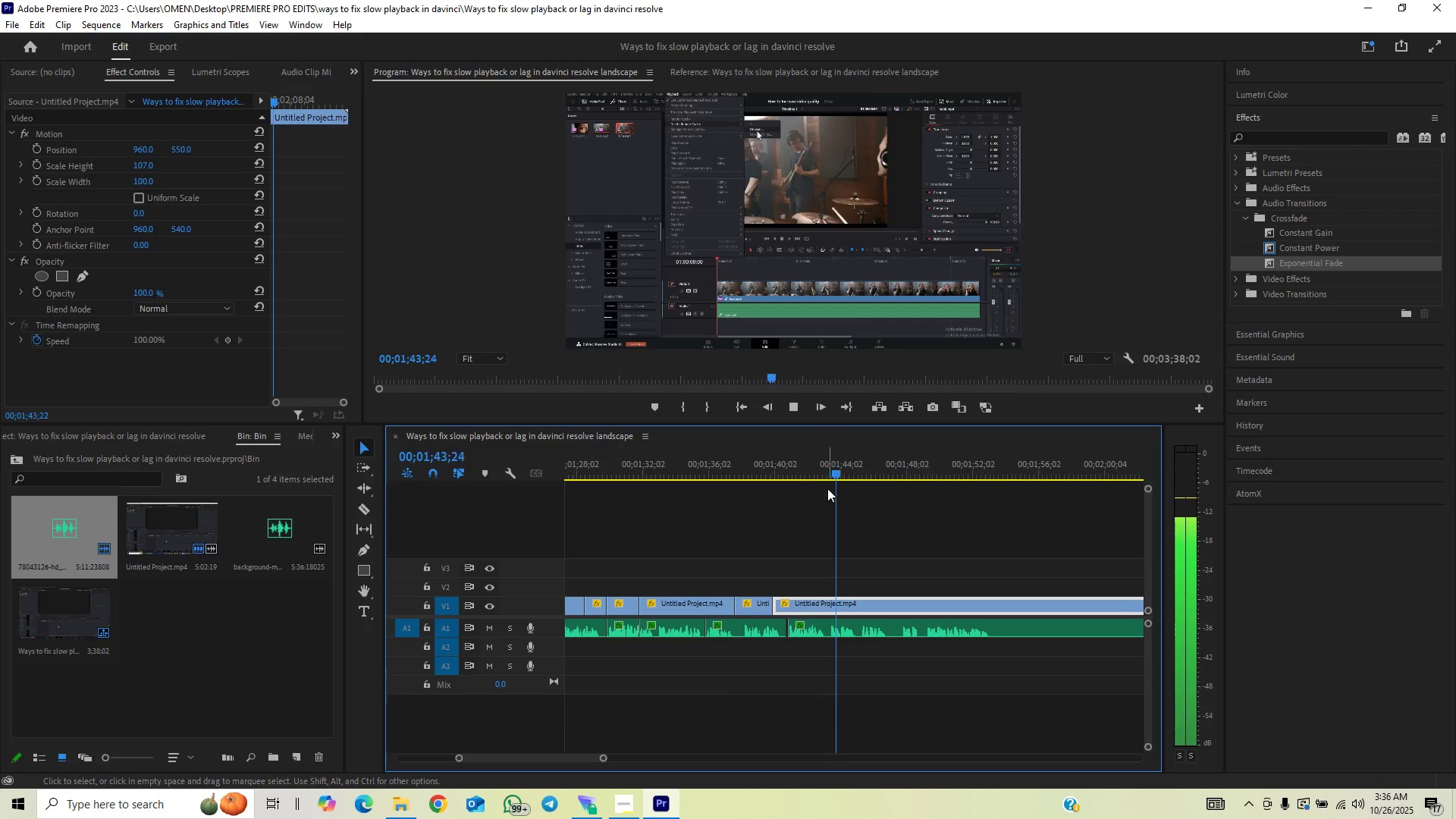 
left_click([792, 459])
 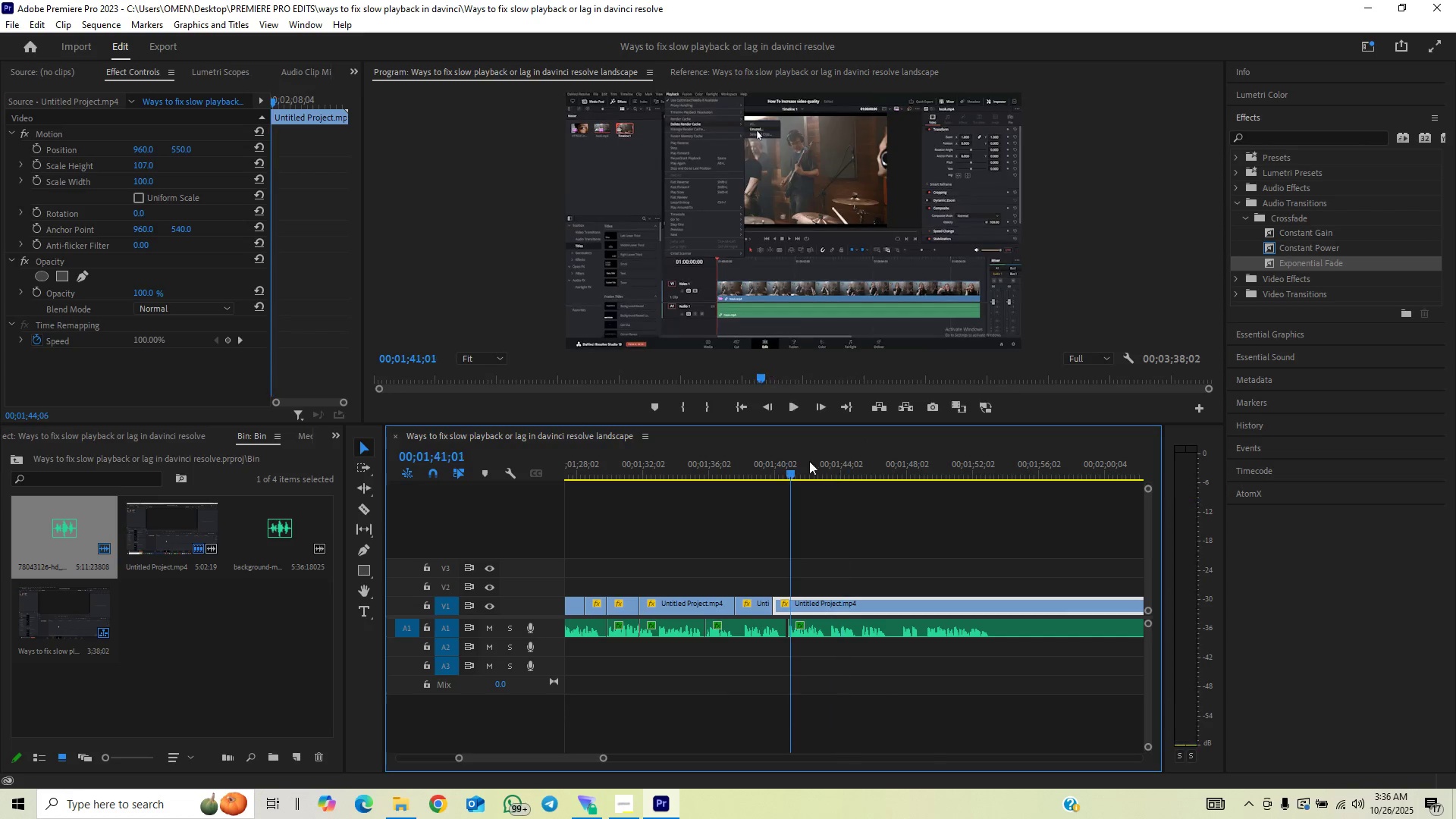 
key(Space)
 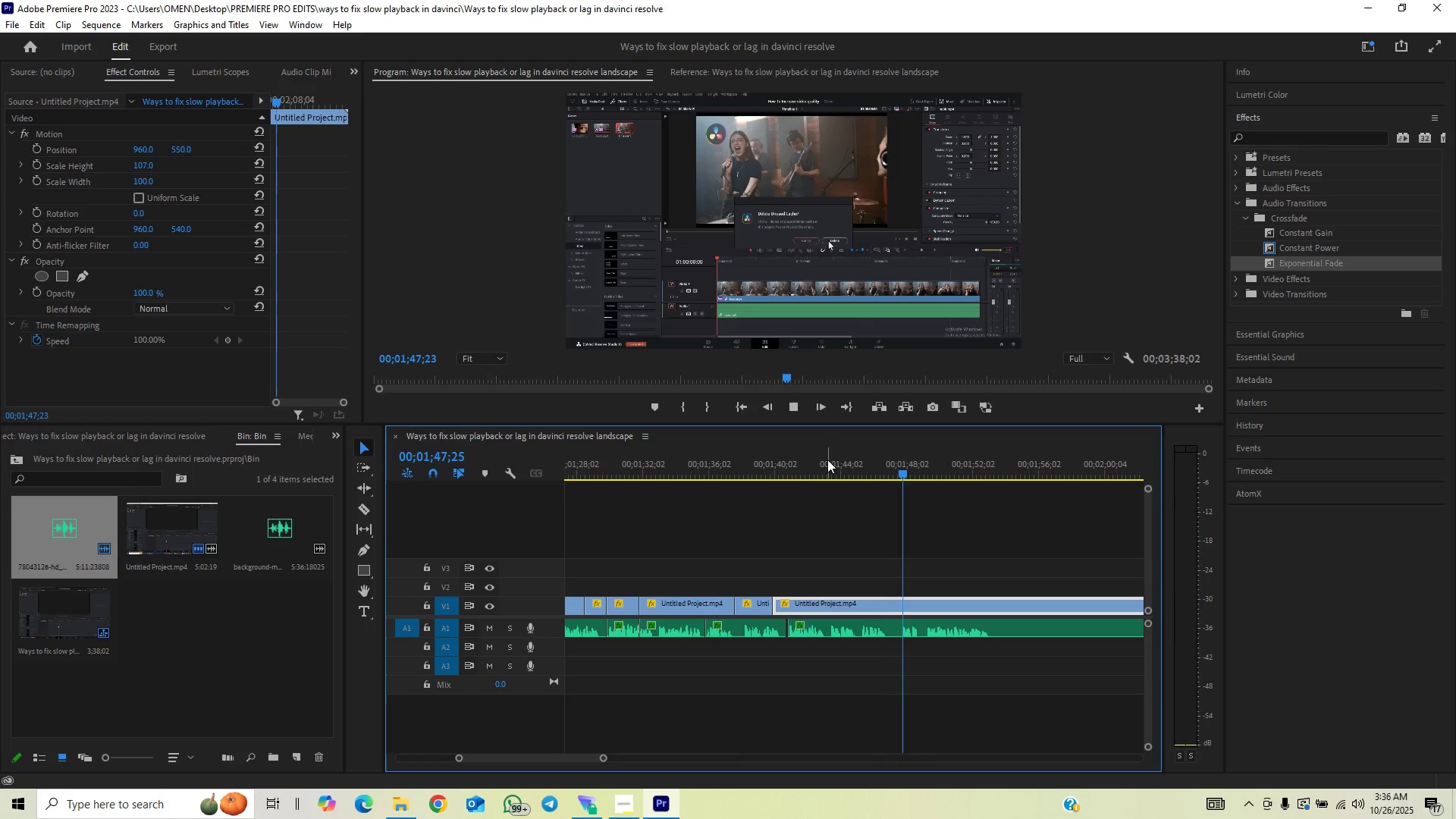 
wait(12.2)
 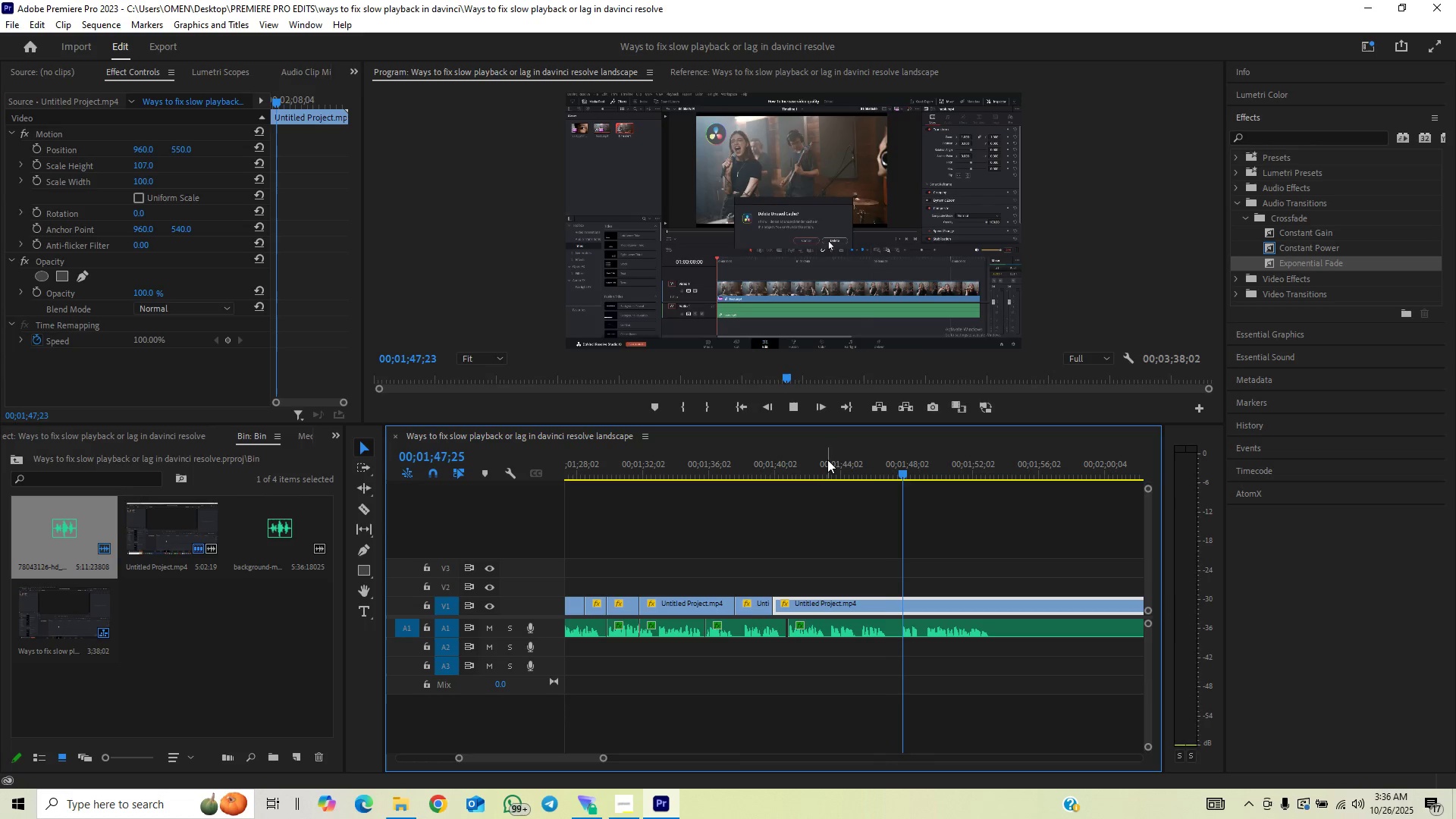 
left_click([794, 467])
 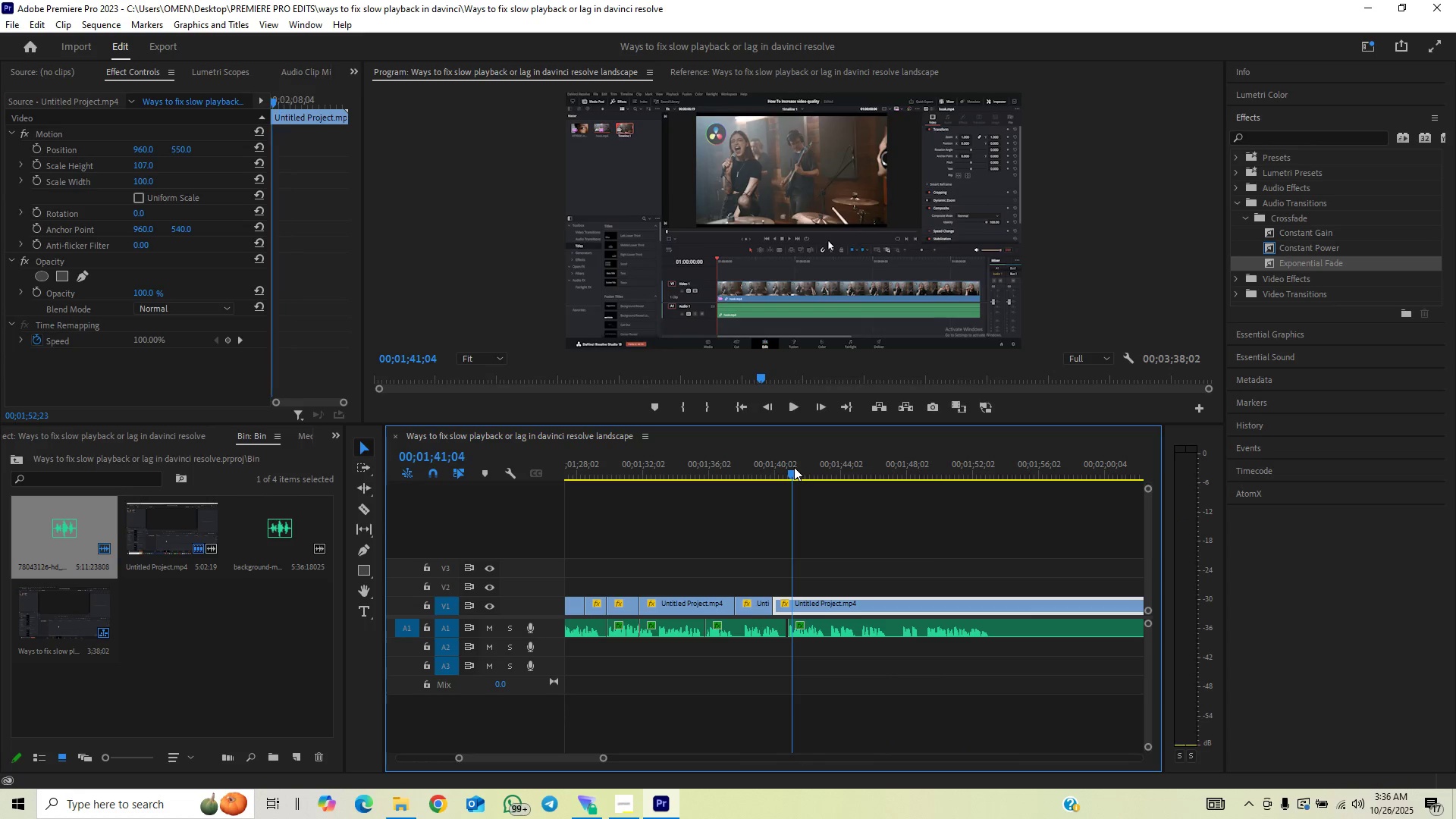 
key(Space)
 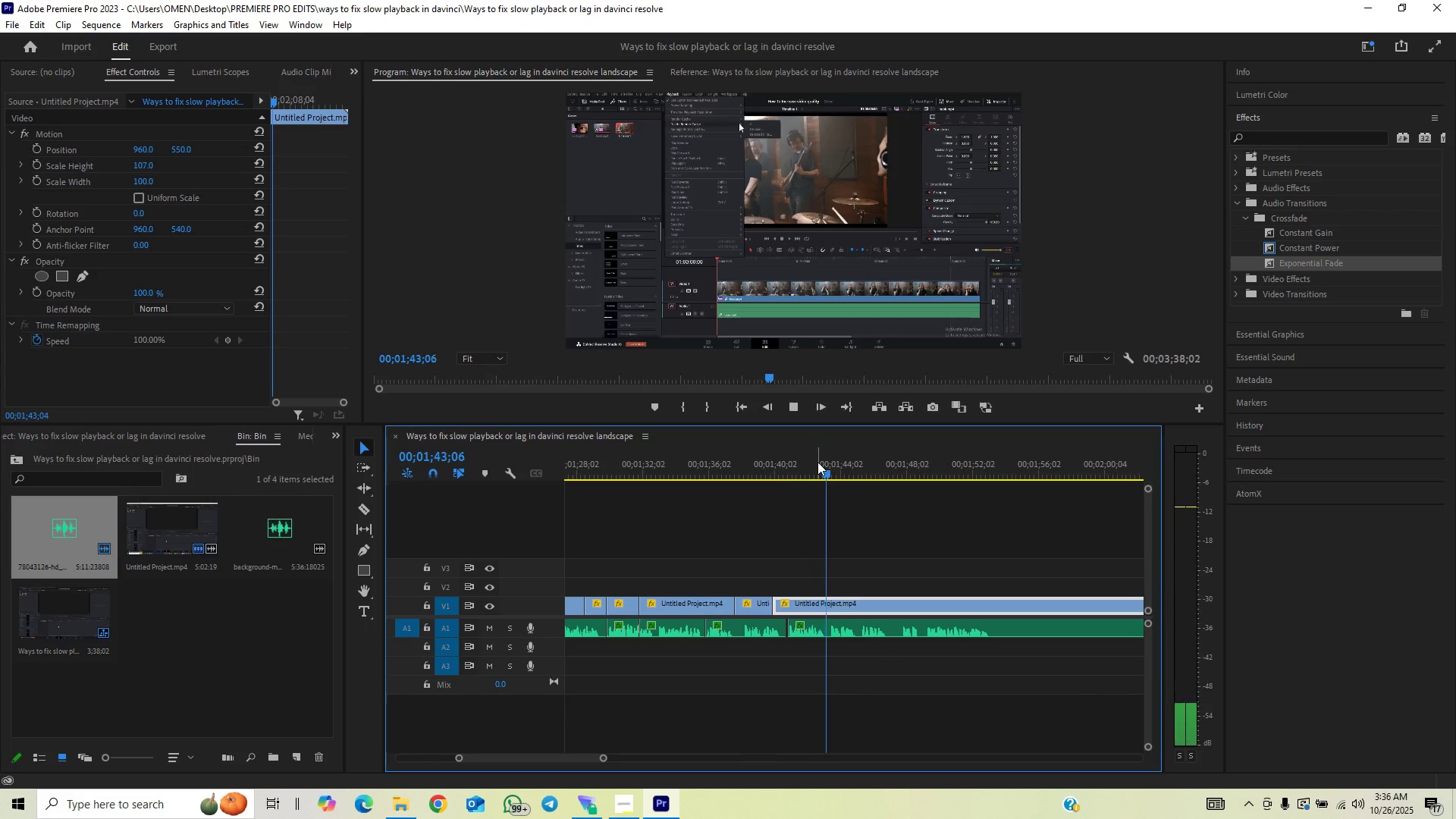 
key(Space)
 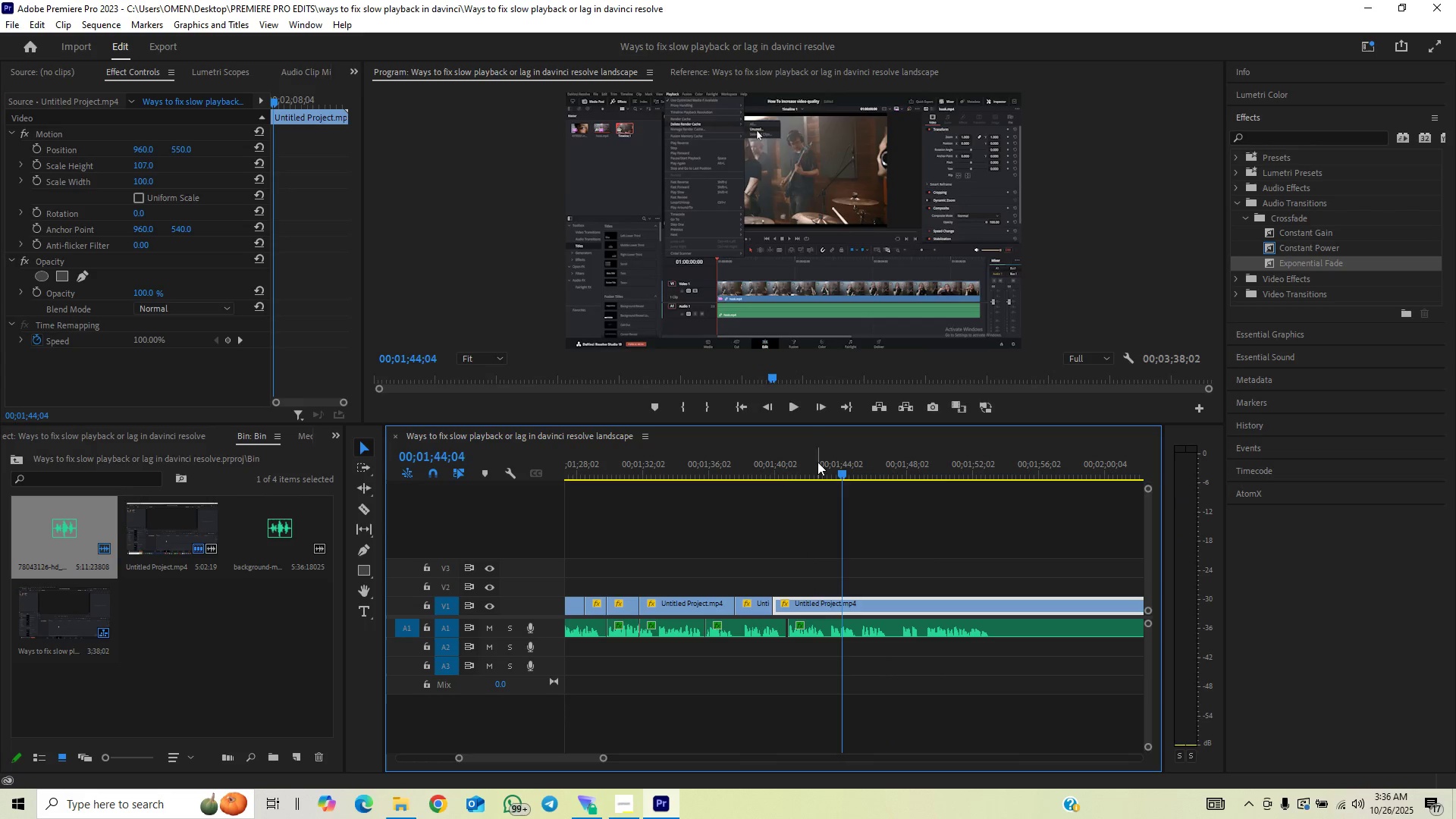 
left_click_drag(start_coordinate=[817, 462], to_coordinate=[924, 472])
 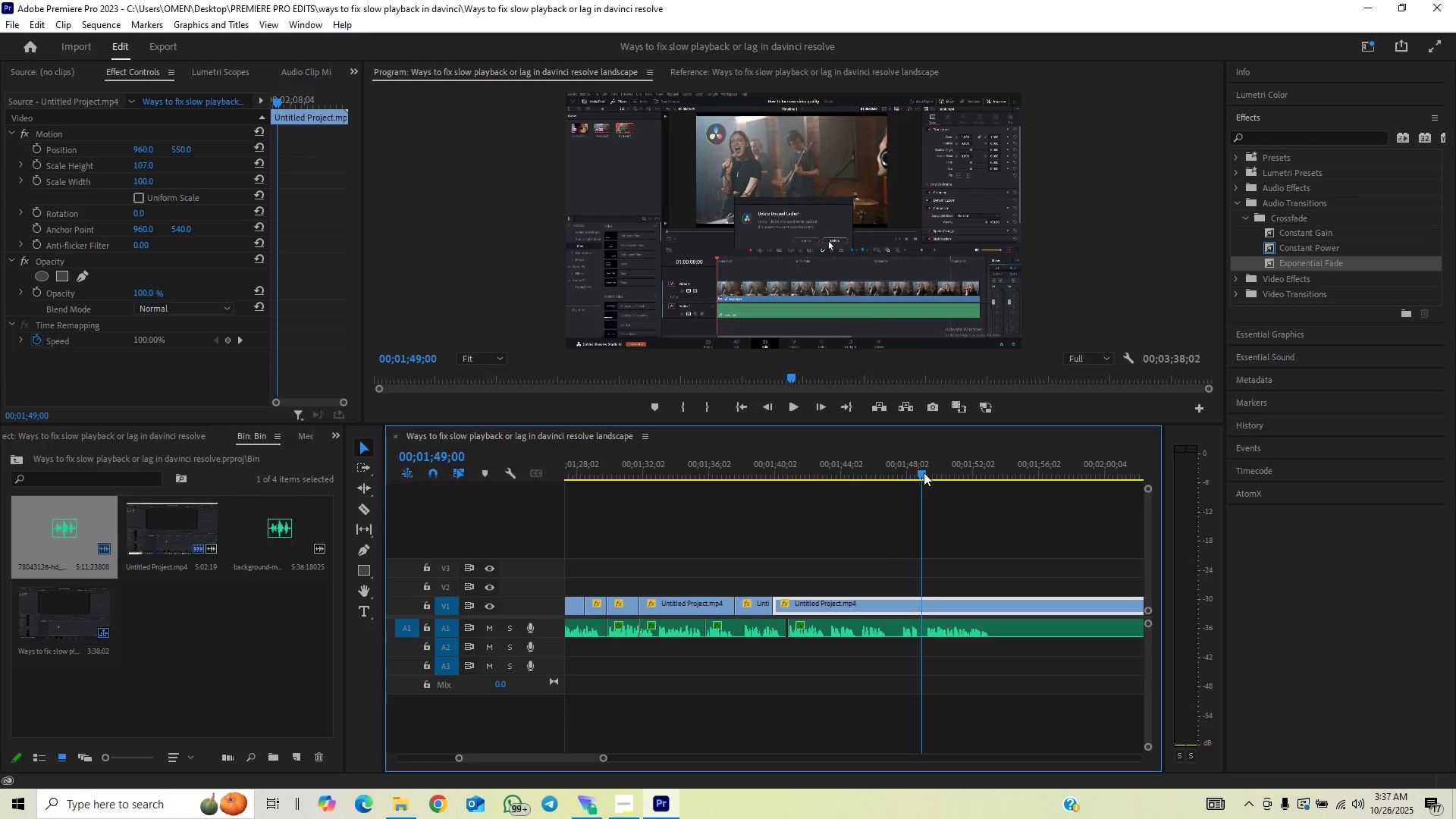 
key(Space)
 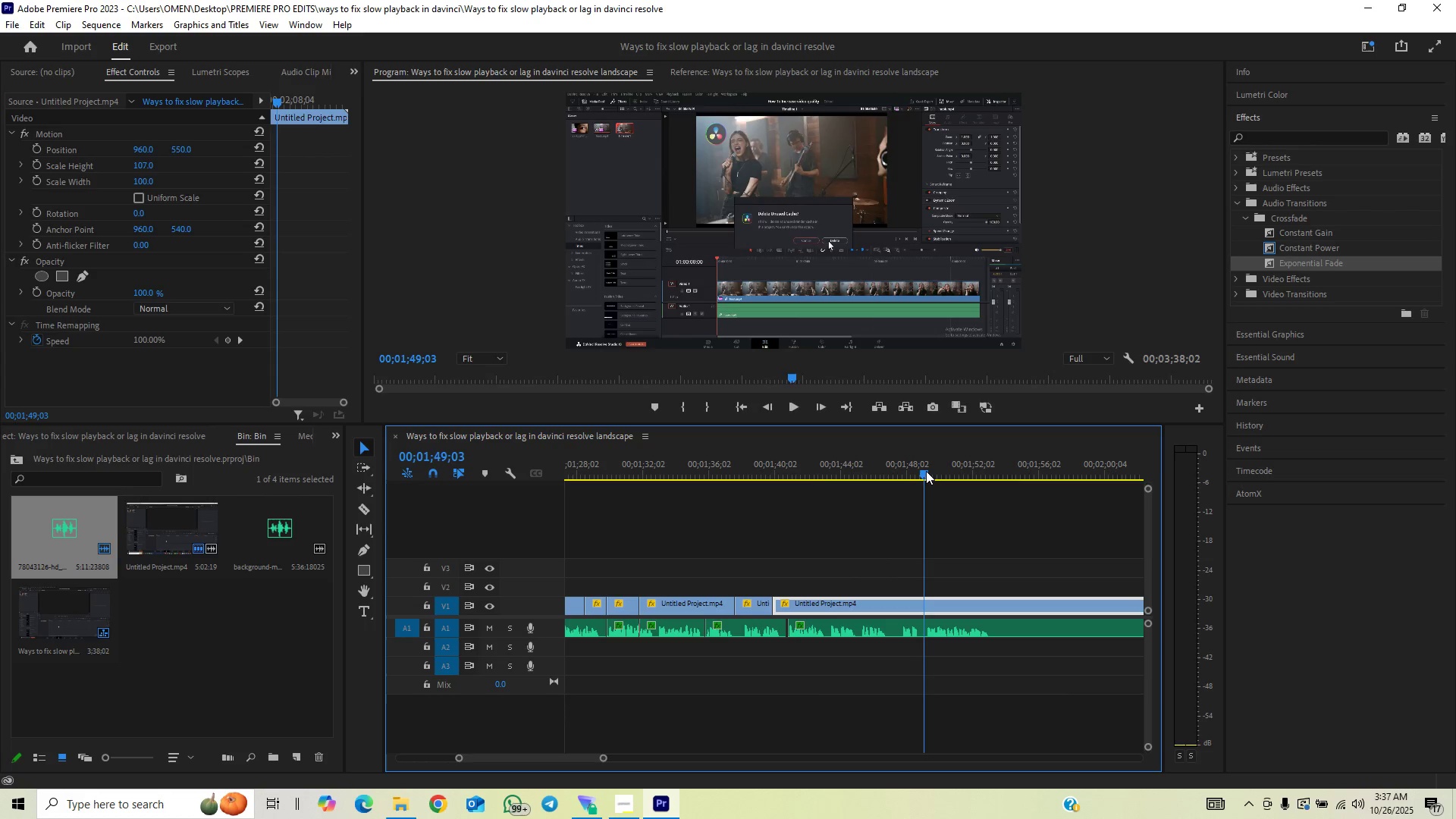 
key(C)
 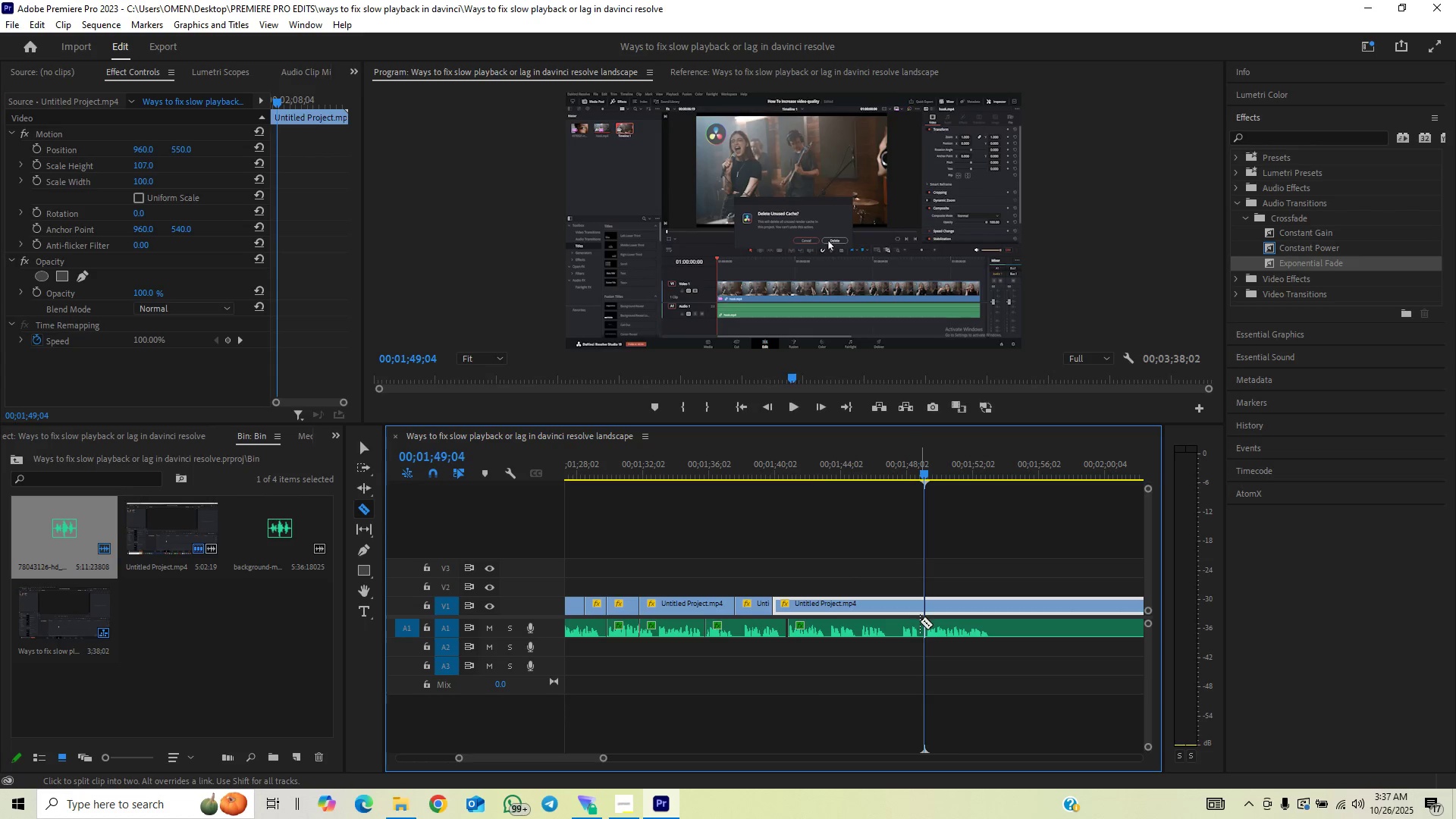 
left_click([923, 625])
 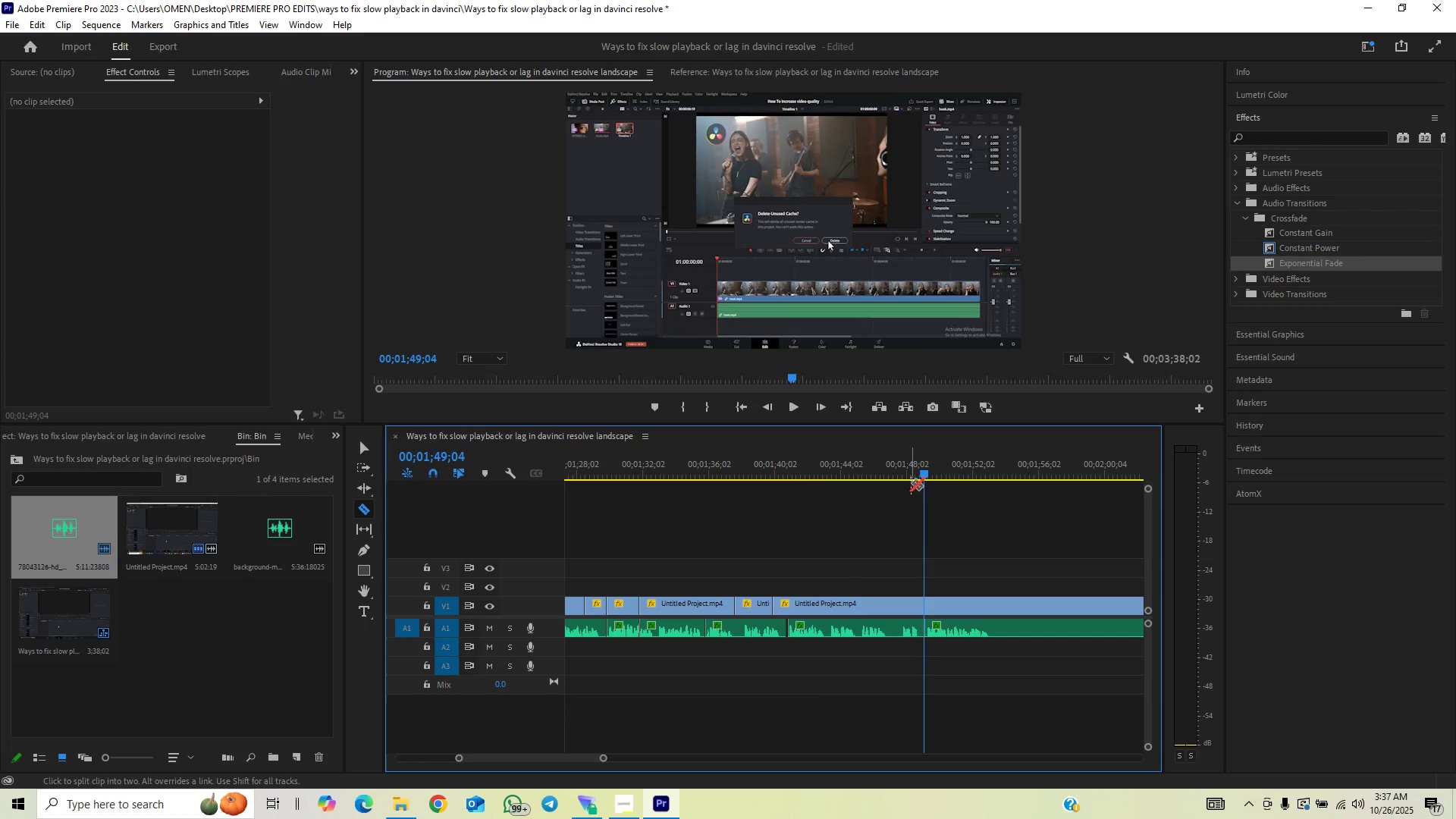 
left_click_drag(start_coordinate=[914, 476], to_coordinate=[830, 529])
 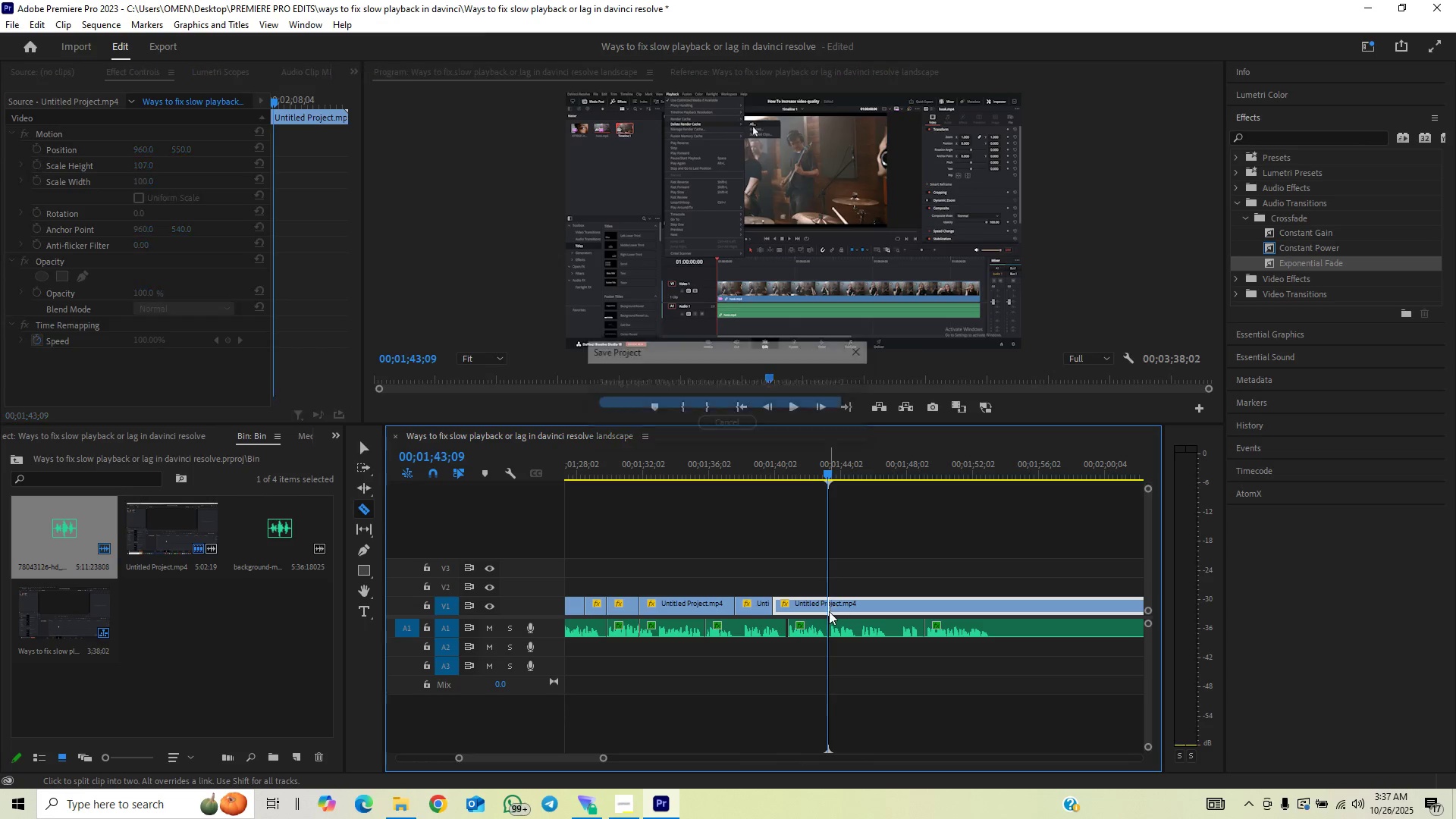 
key(ArrowLeft)
 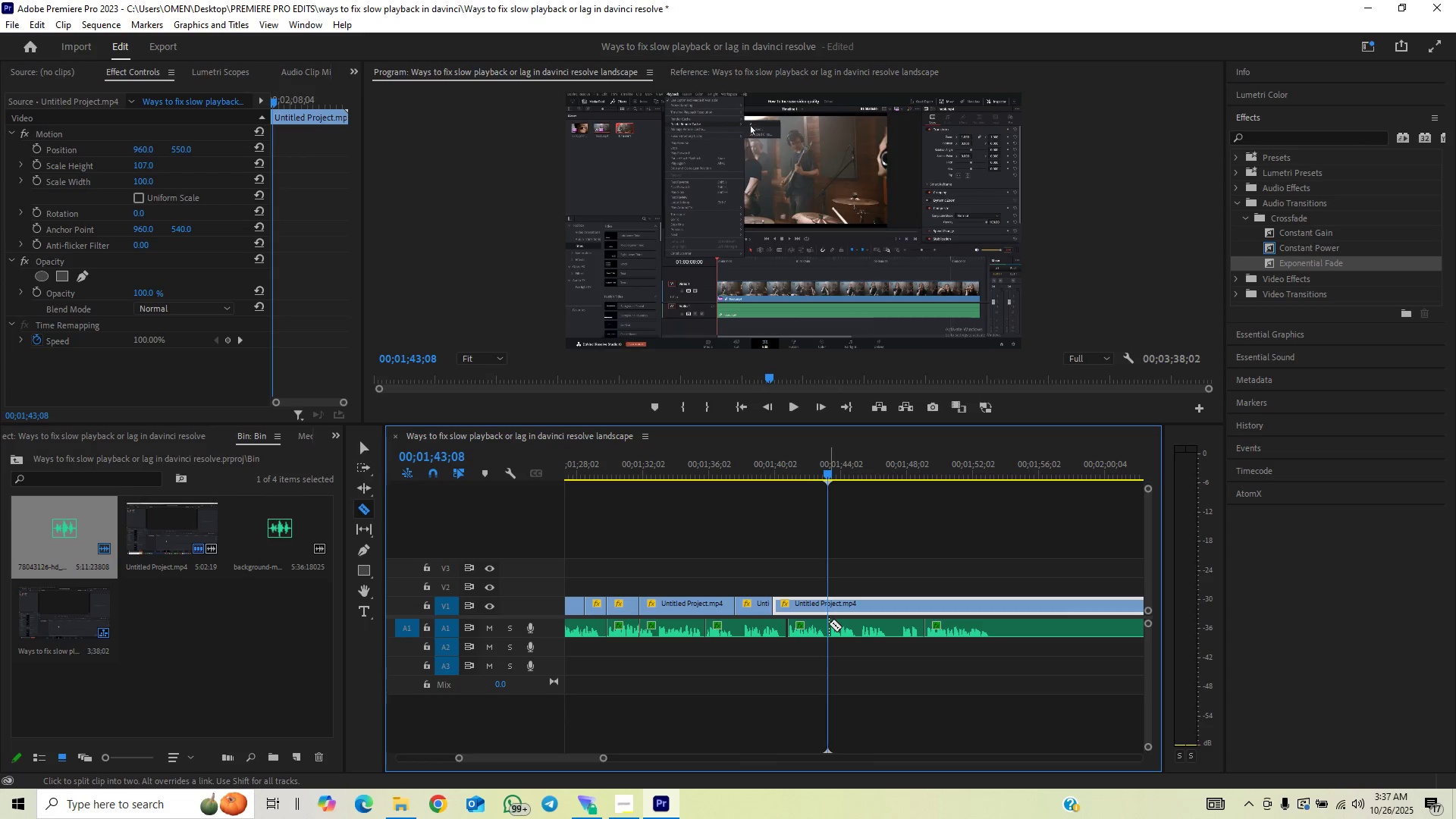 
key(ArrowLeft)
 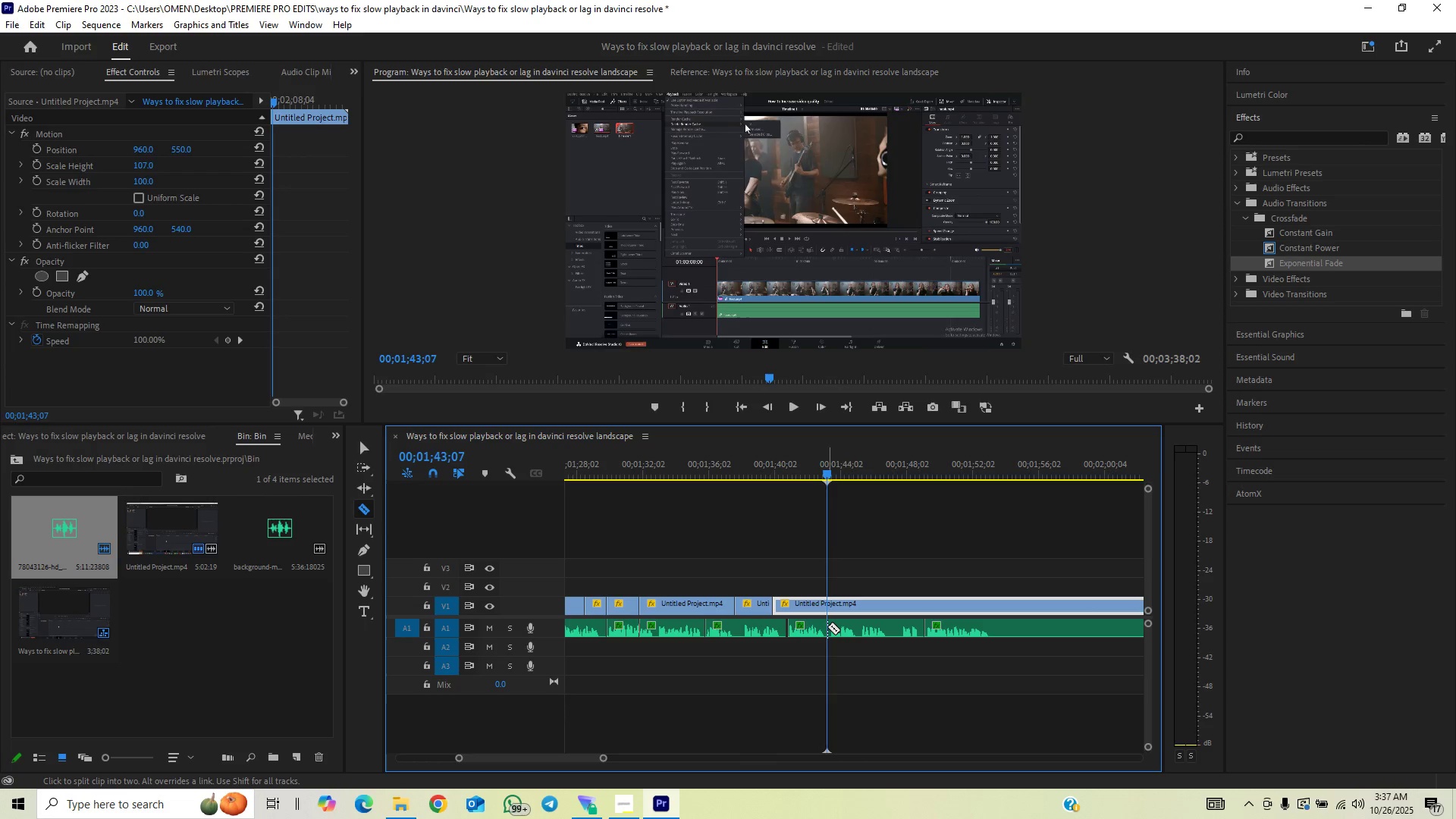 
key(ArrowLeft)
 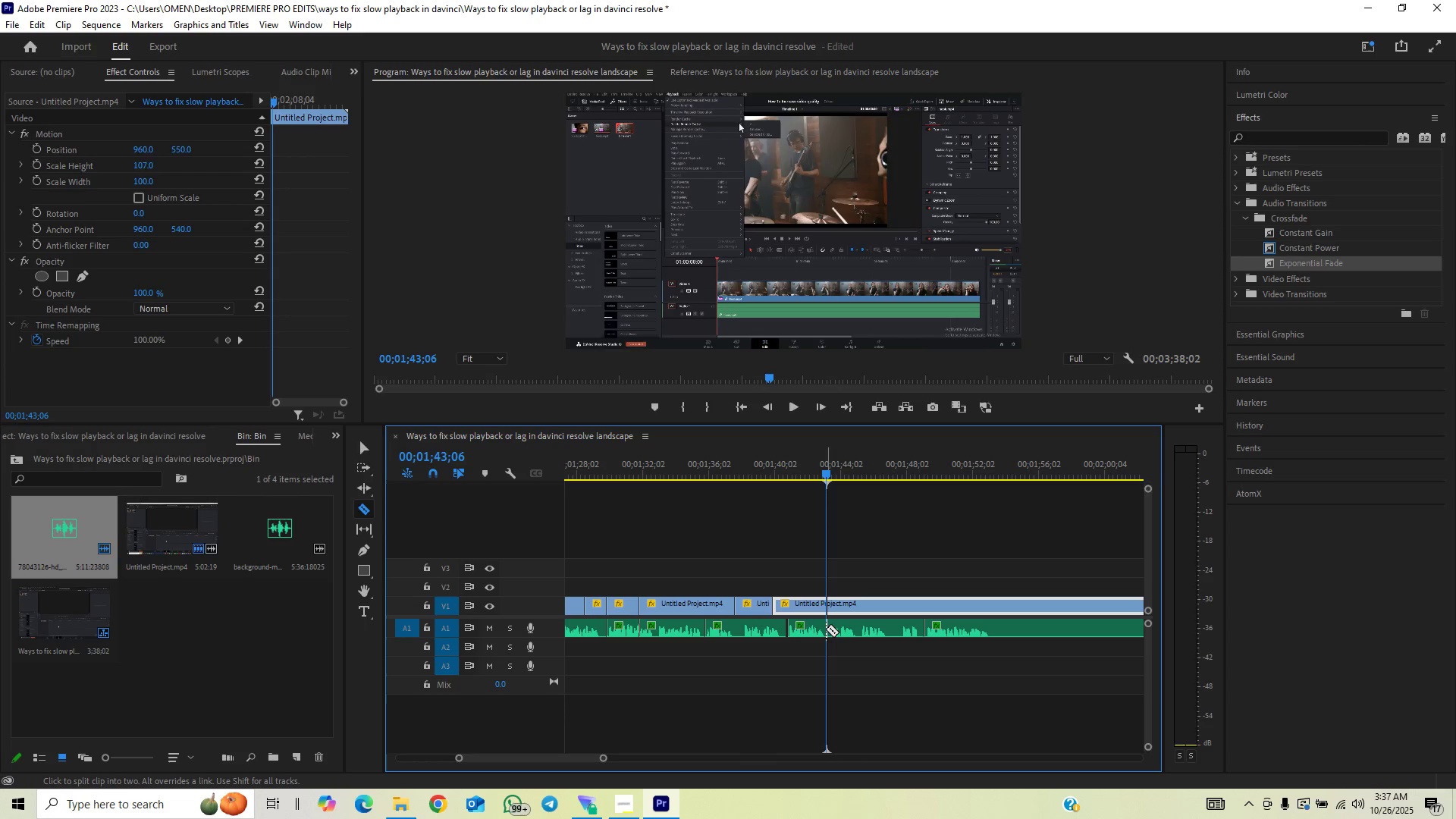 
key(ArrowLeft)
 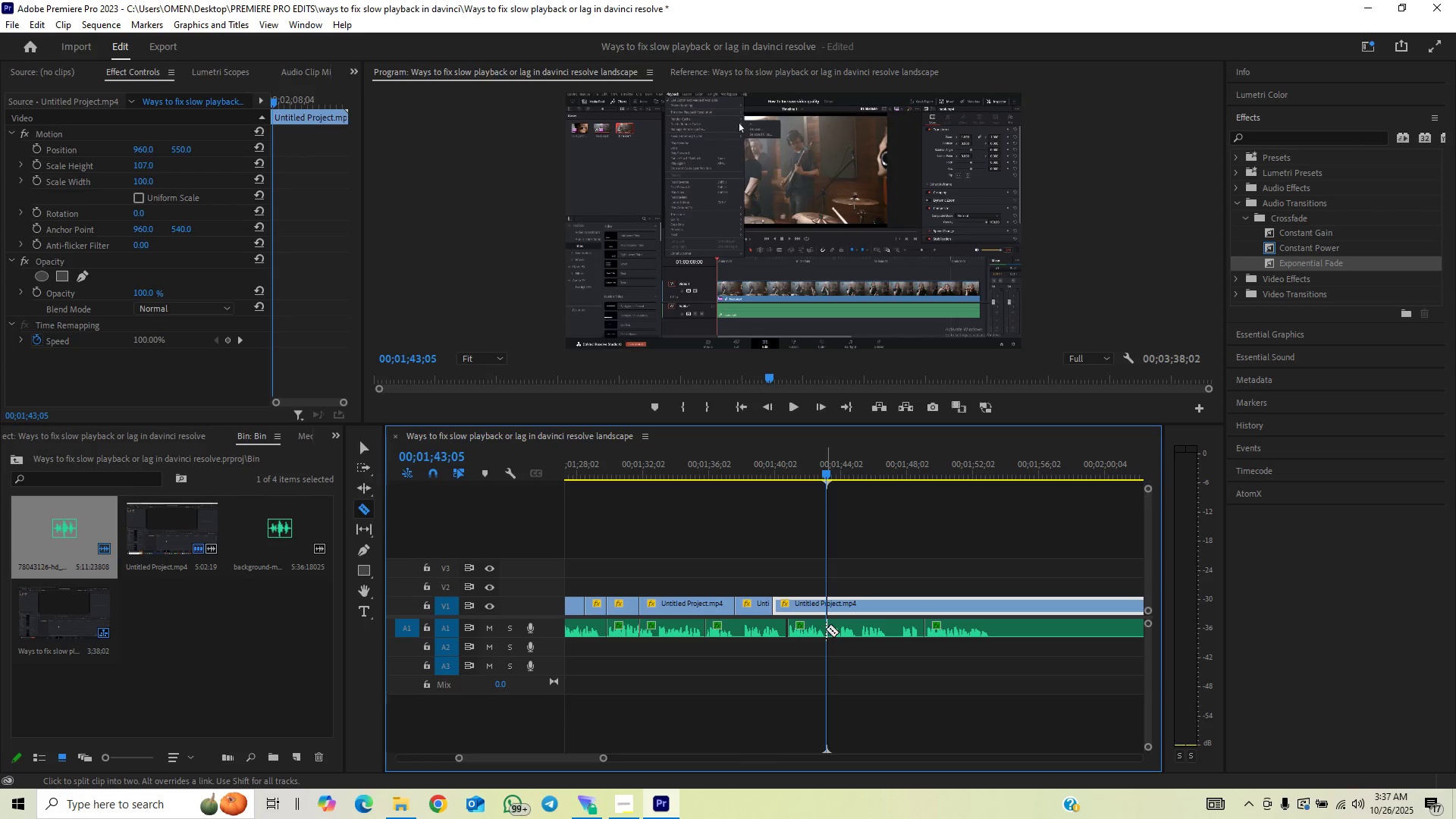 
left_click([826, 629])
 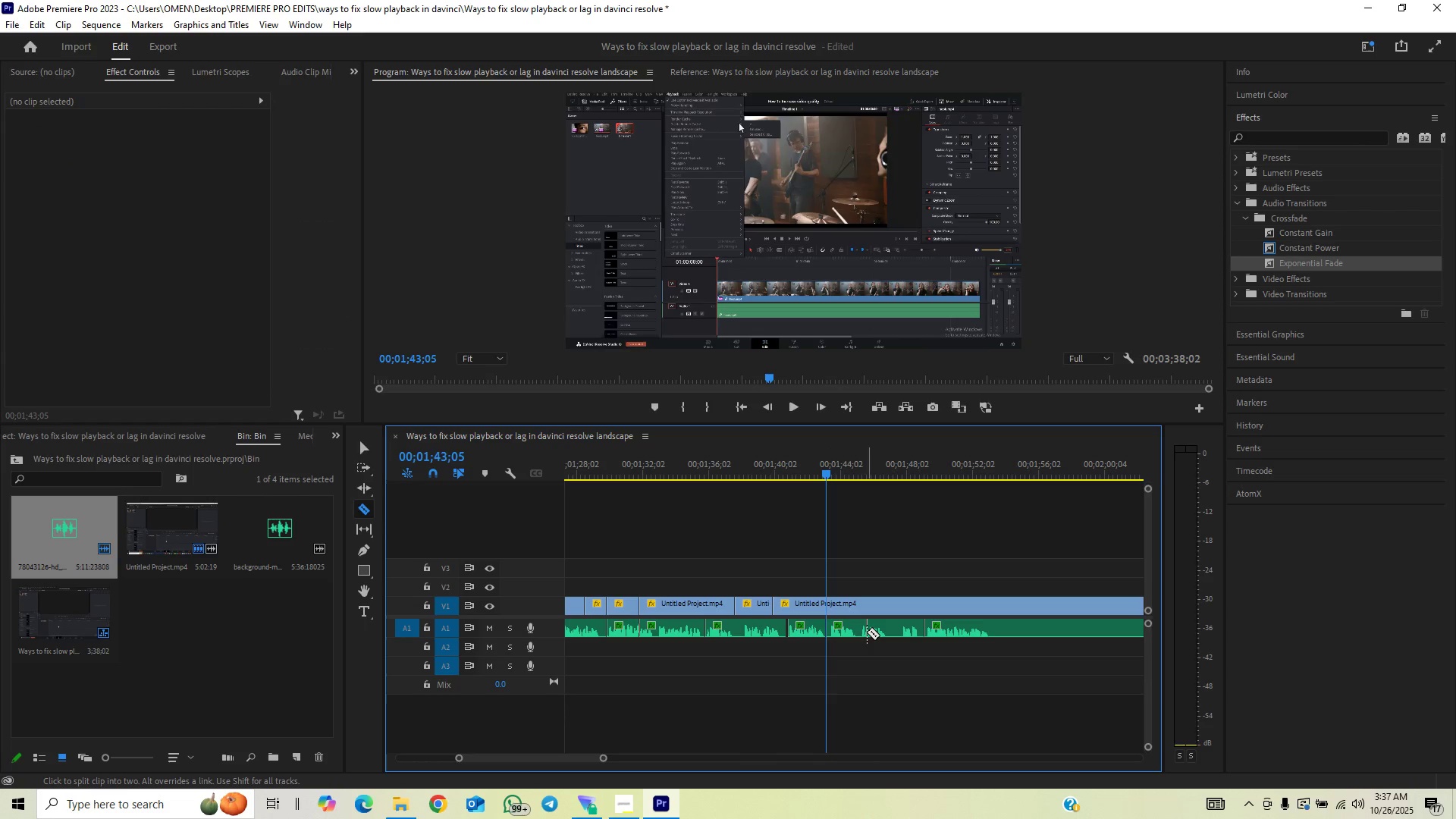 
key(V)
 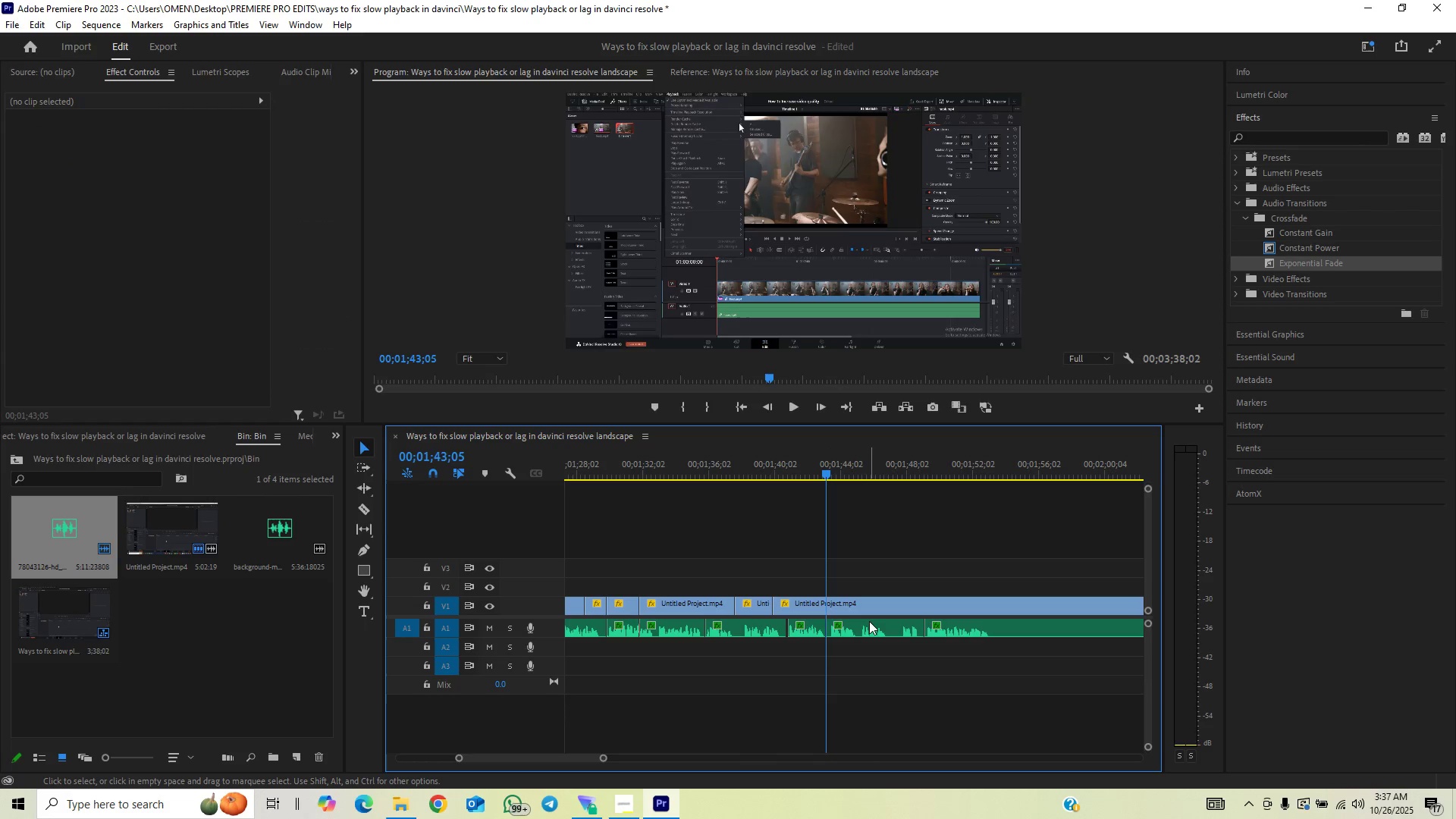 
left_click([869, 621])
 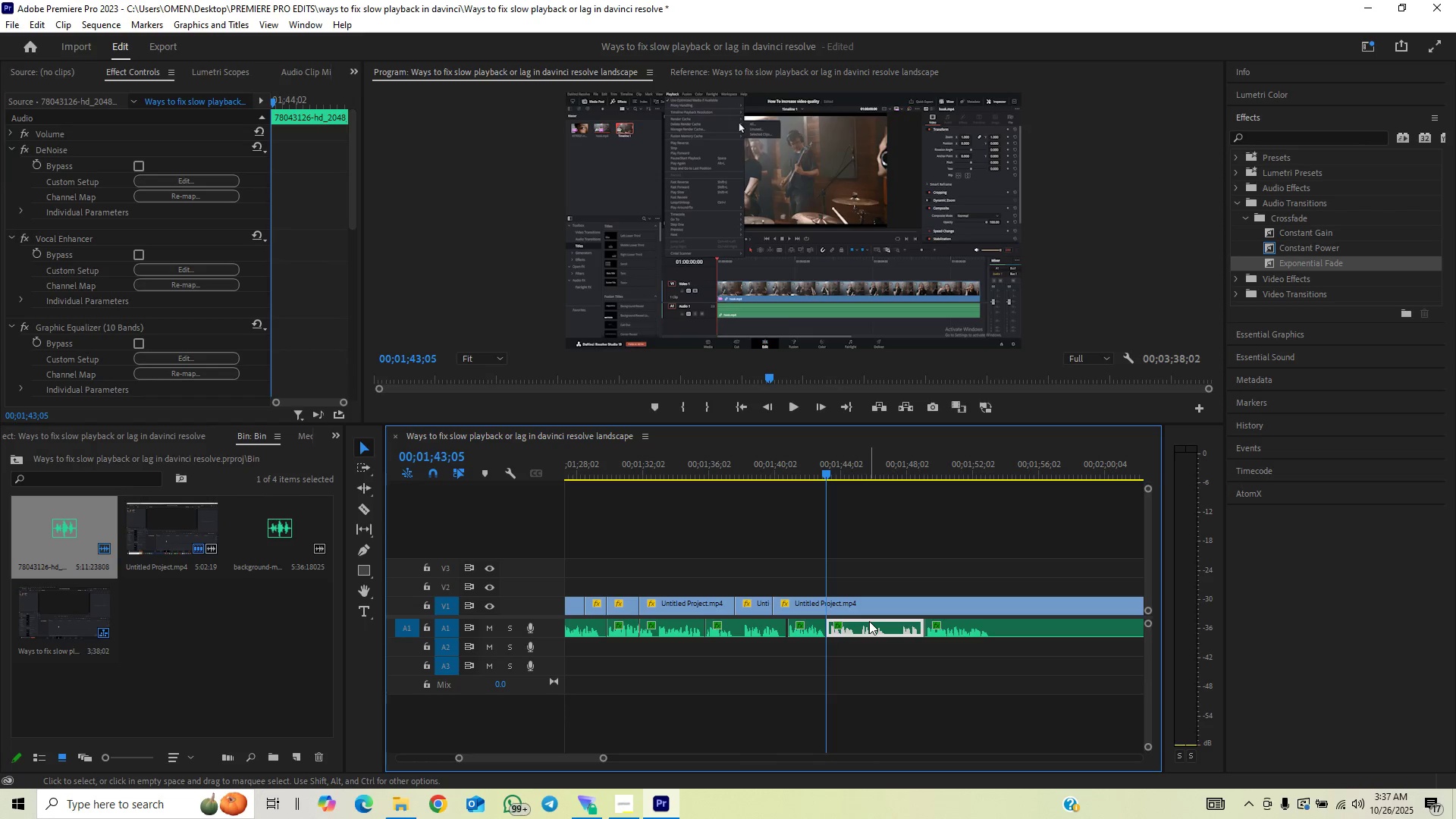 
key(Backspace)
 